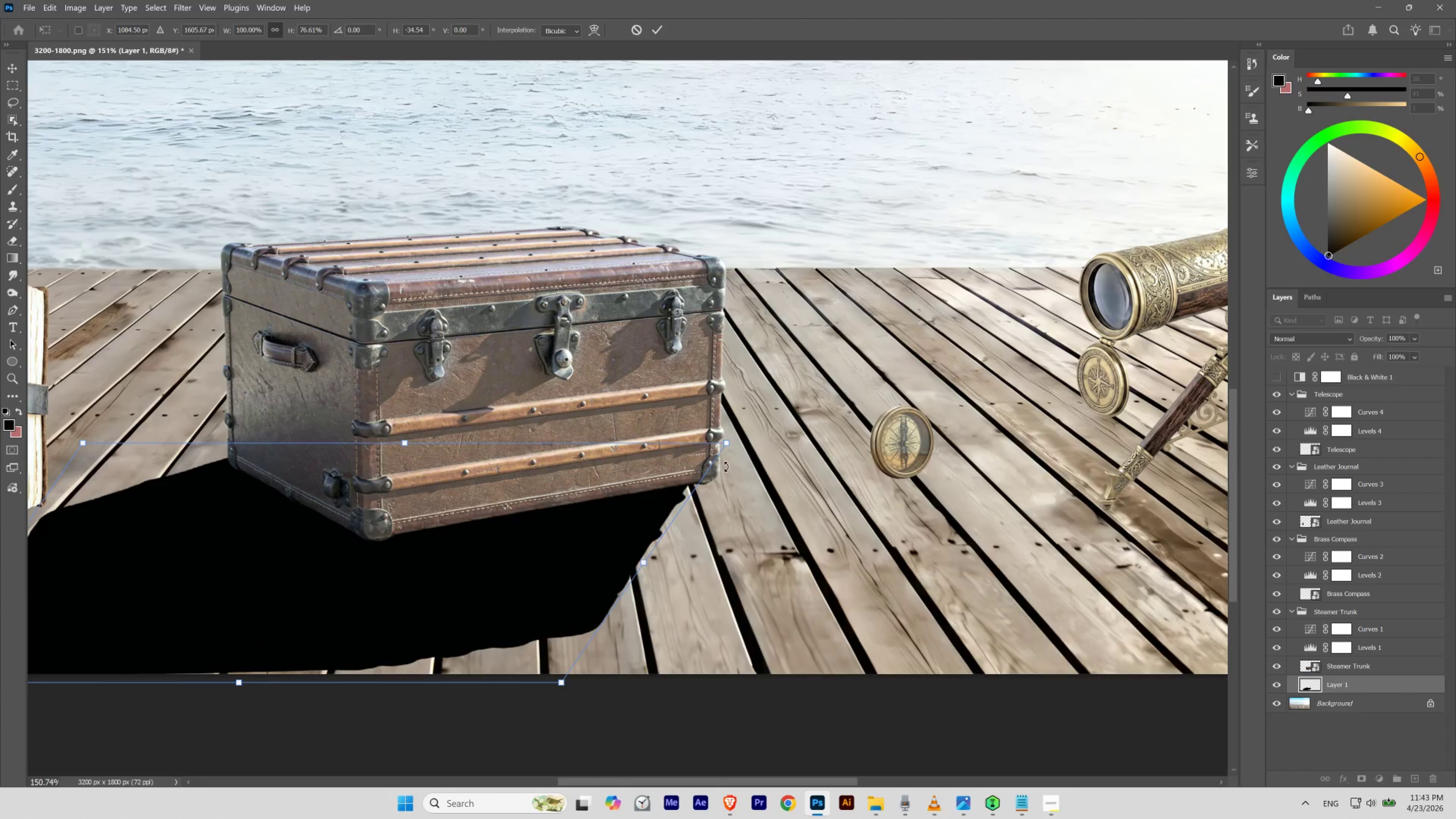 
left_click_drag(start_coordinate=[760, 552], to_coordinate=[782, 576])
 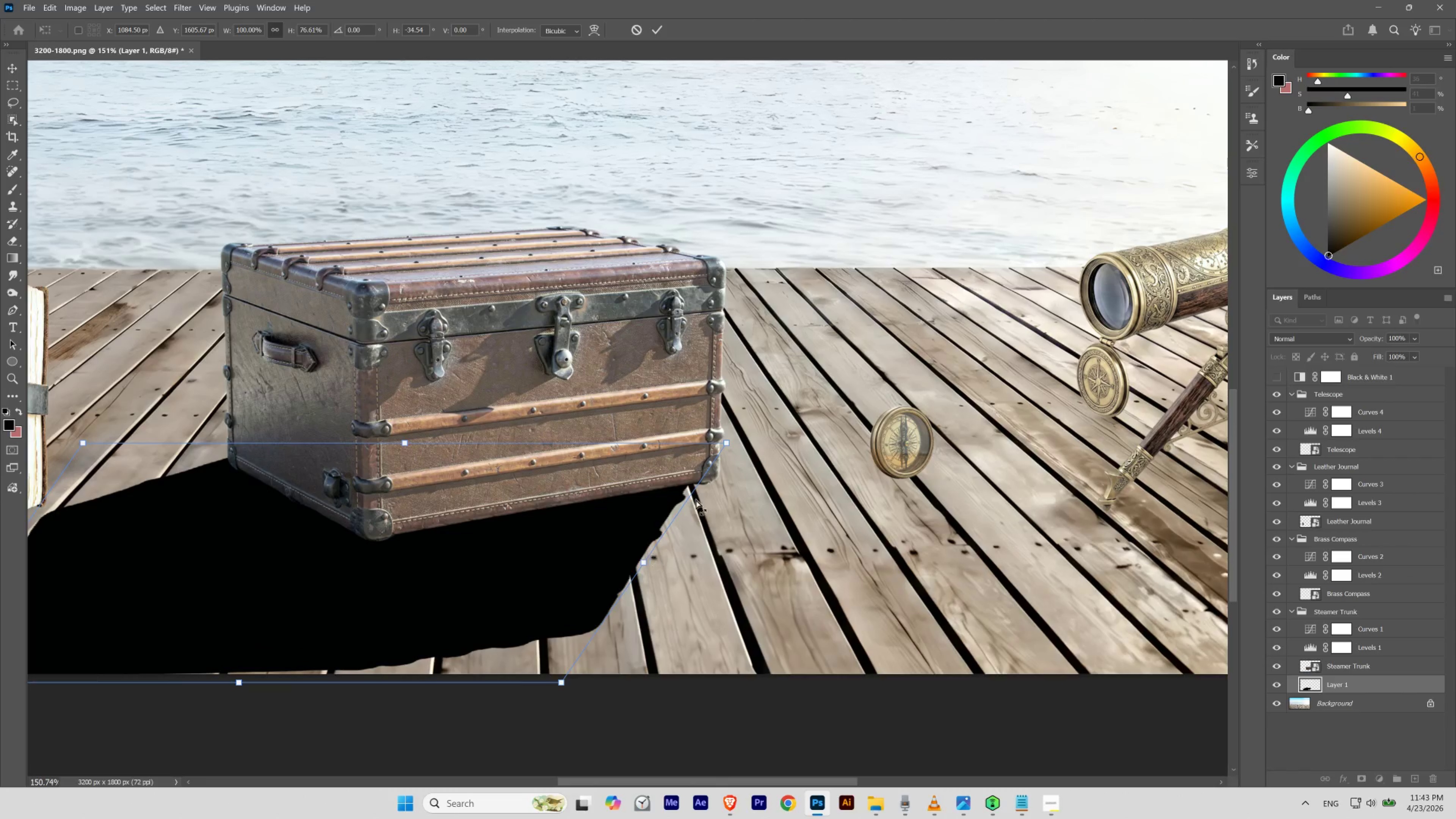 
left_click_drag(start_coordinate=[727, 443], to_coordinate=[750, 451])
 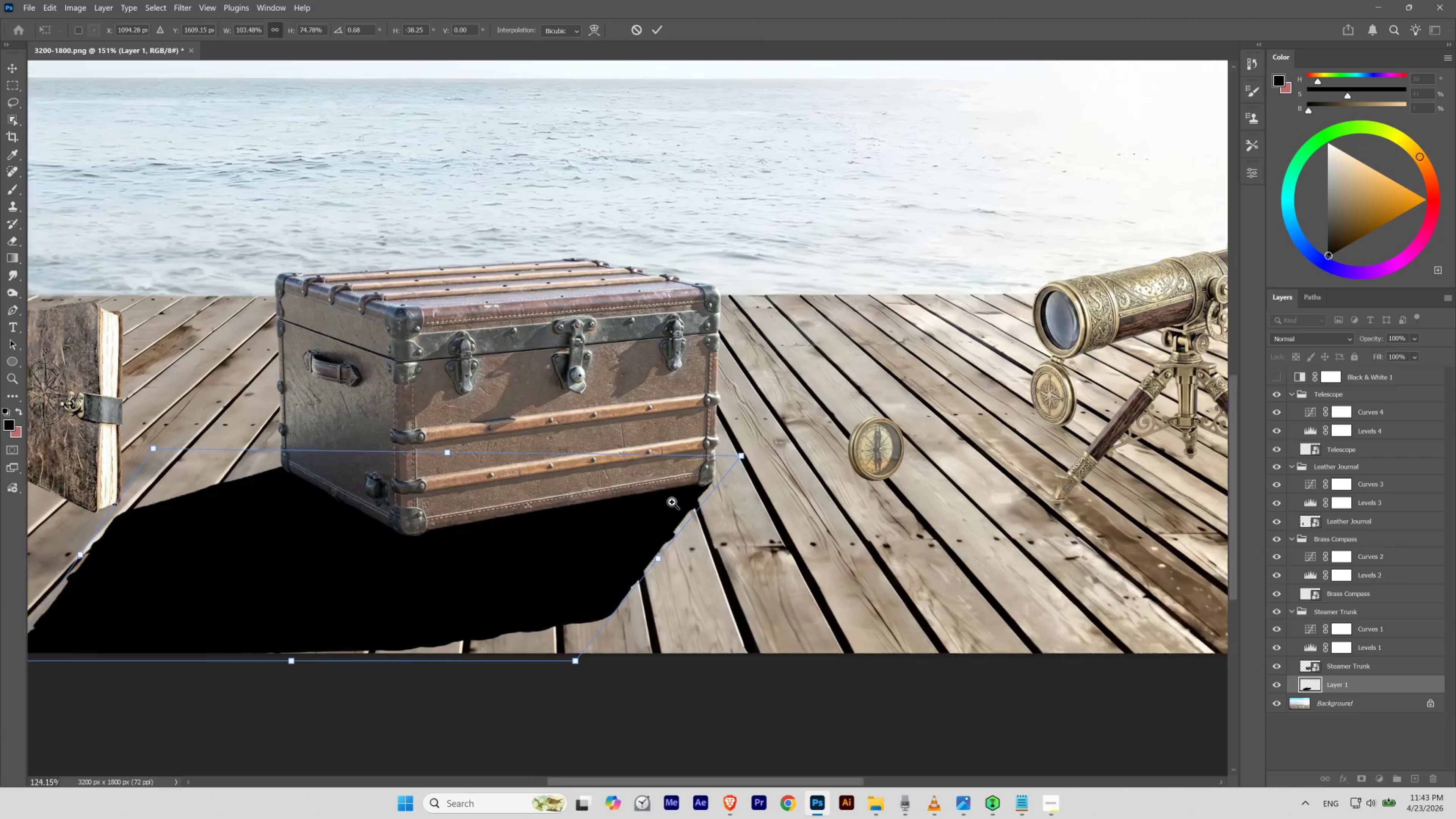 
hold_key(key=ShiftLeft, duration=0.37)
 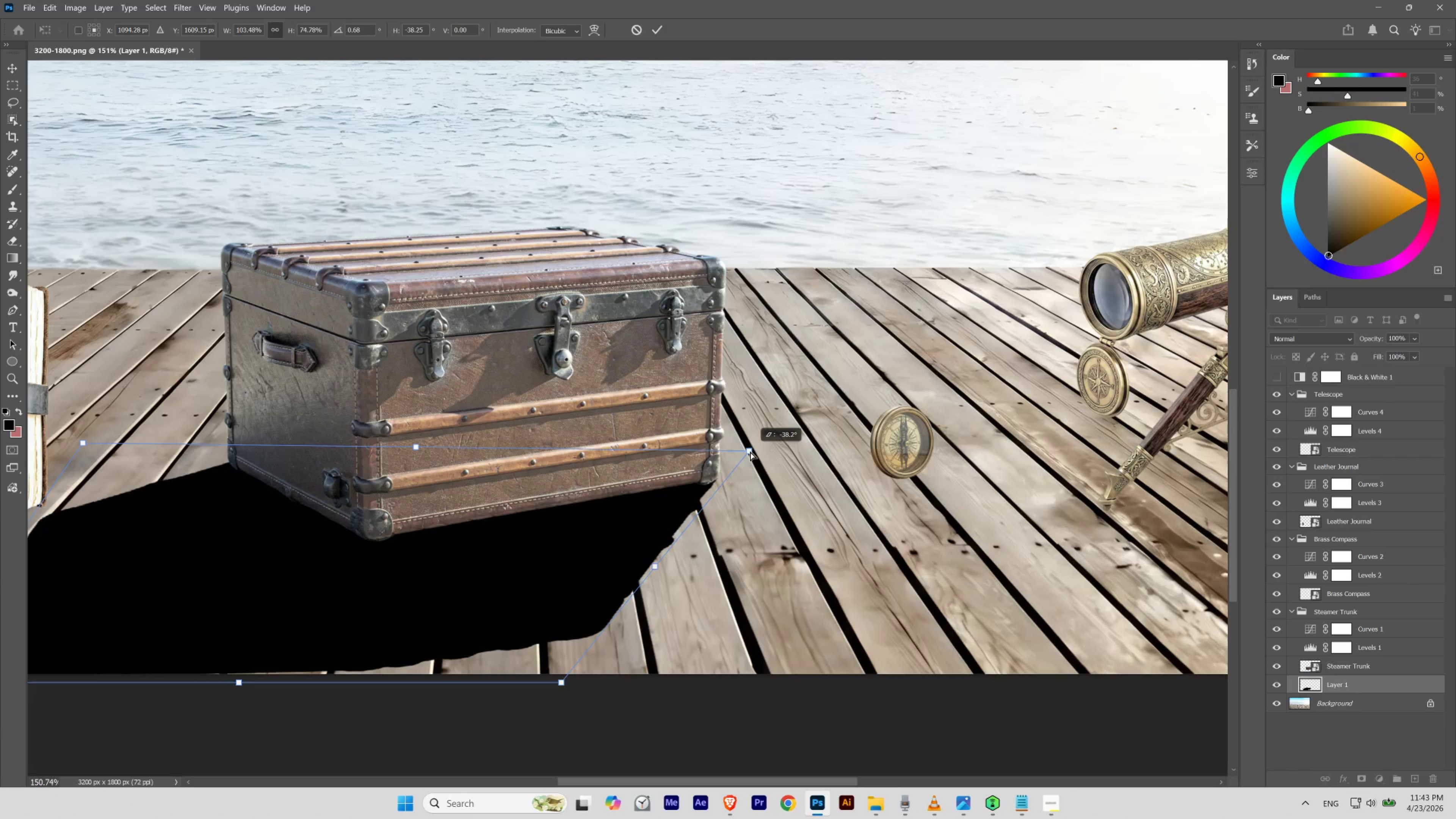 
hold_key(key=Space, duration=1.73)
 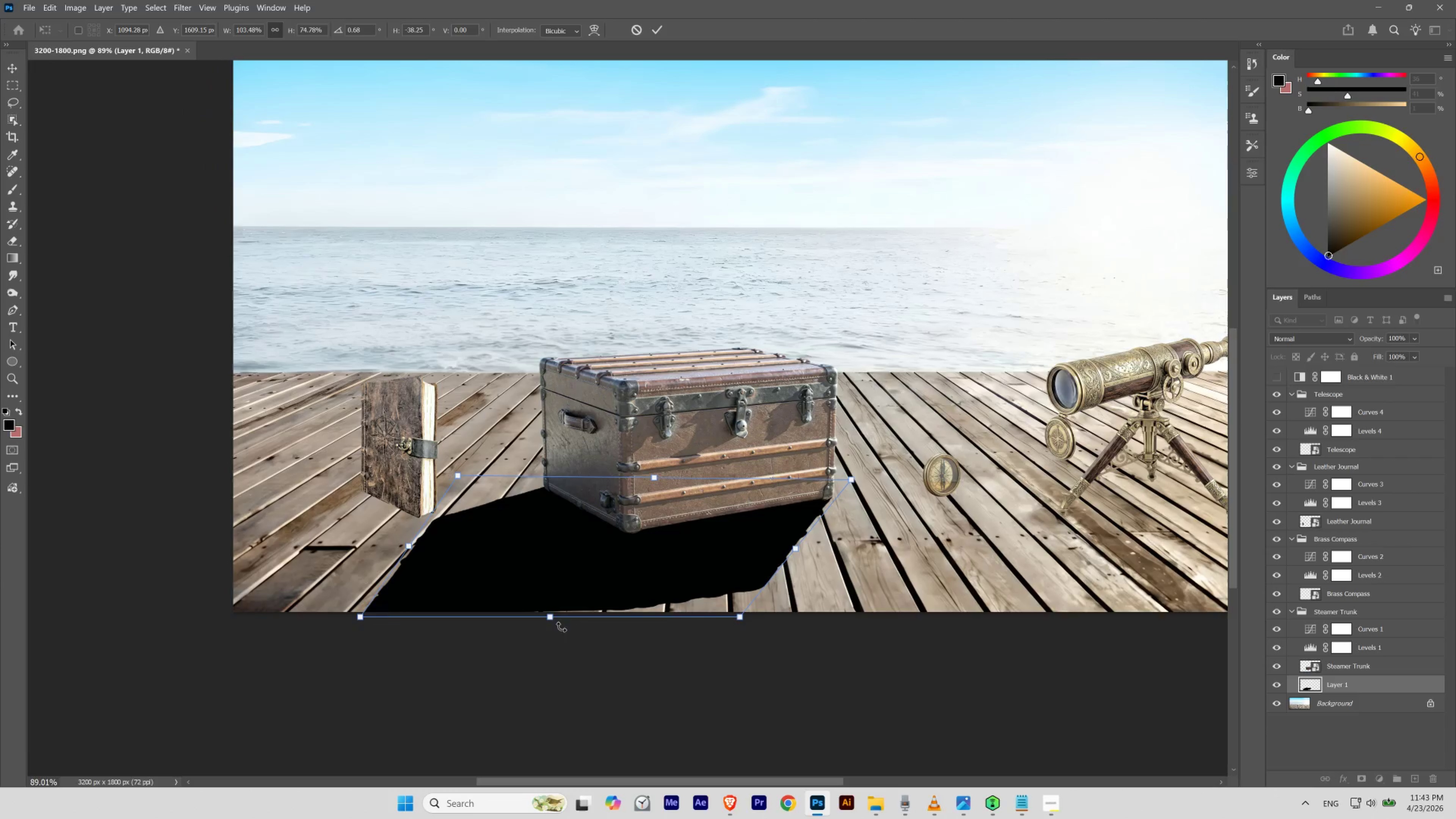 
left_click_drag(start_coordinate=[682, 493], to_coordinate=[672, 502])
 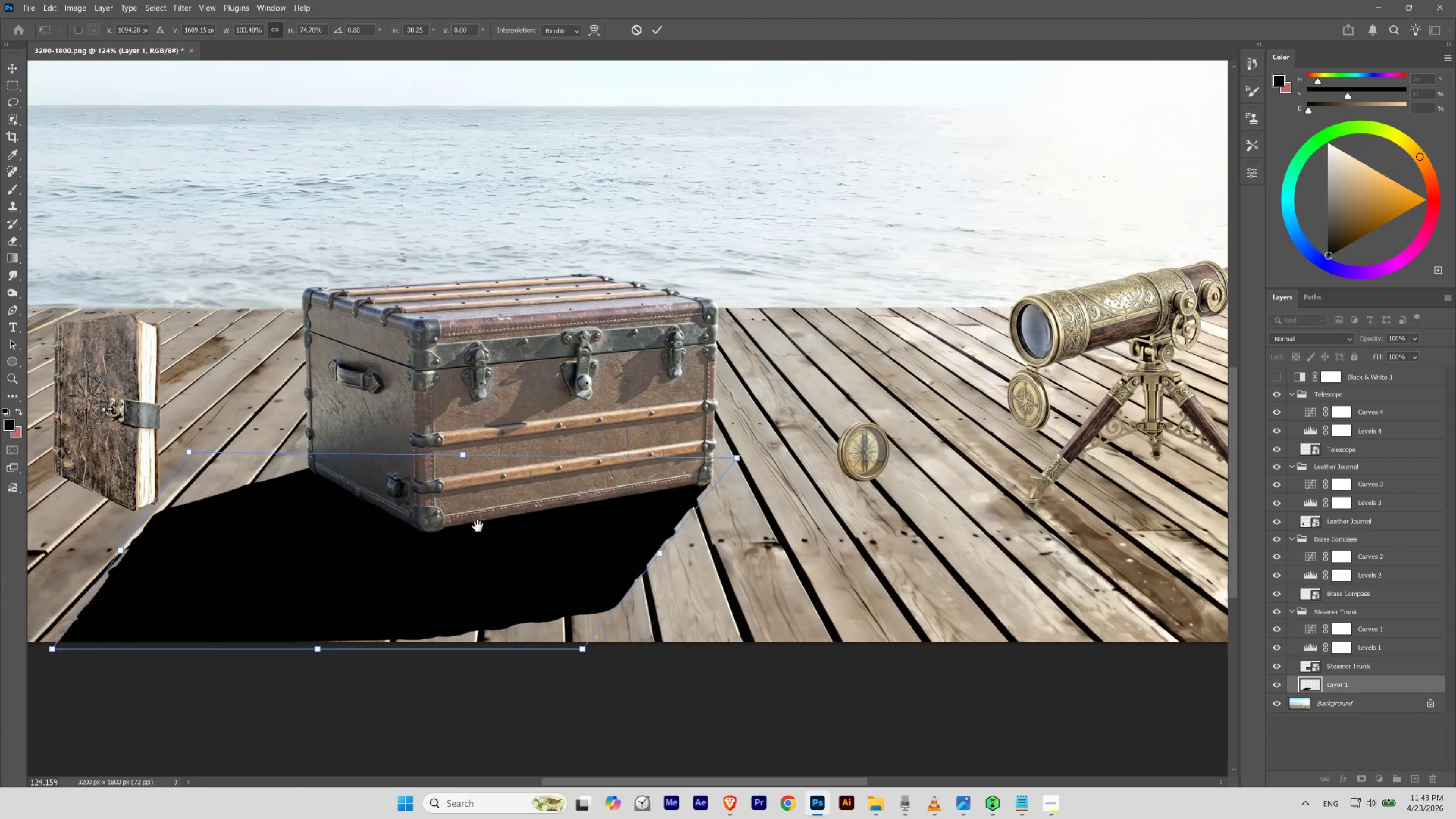 
left_click_drag(start_coordinate=[478, 526], to_coordinate=[665, 529])
 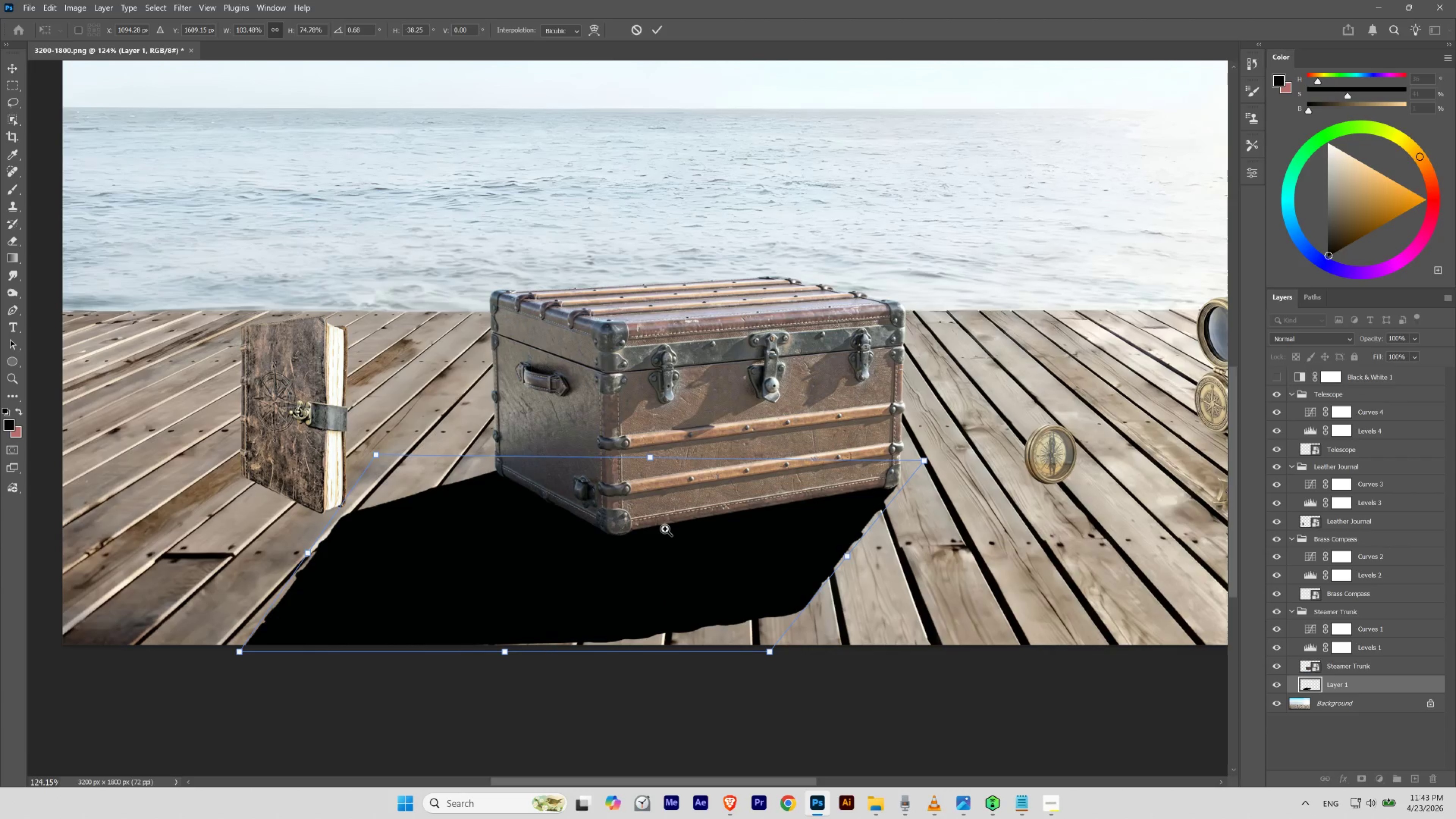 
hold_key(key=ControlLeft, duration=1.49)
left_click_drag(start_coordinate=[666, 528], to_coordinate=[651, 536])
 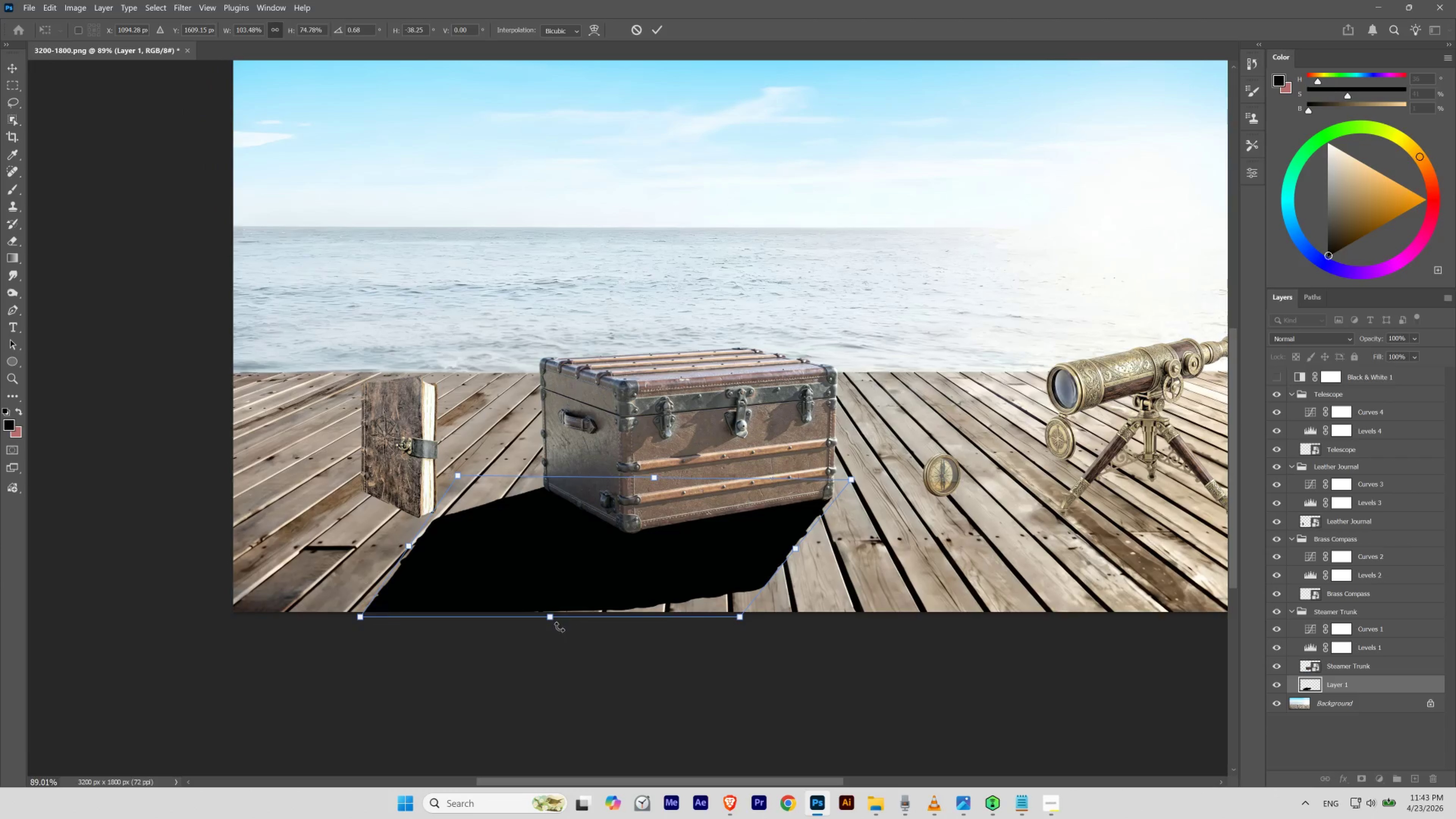 
hold_key(key=Space, duration=0.92)
 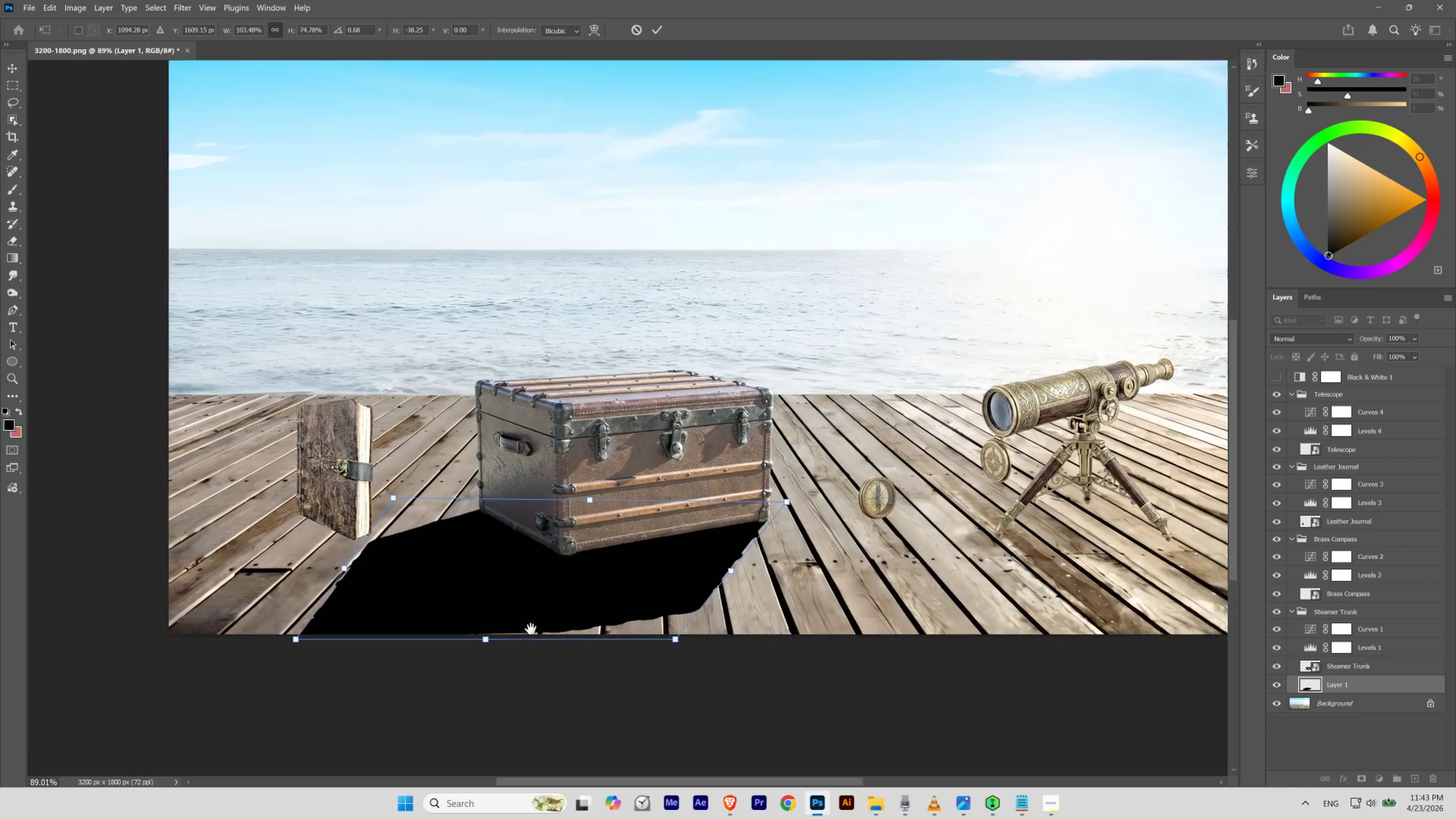 
left_click_drag(start_coordinate=[624, 603], to_coordinate=[580, 617])
 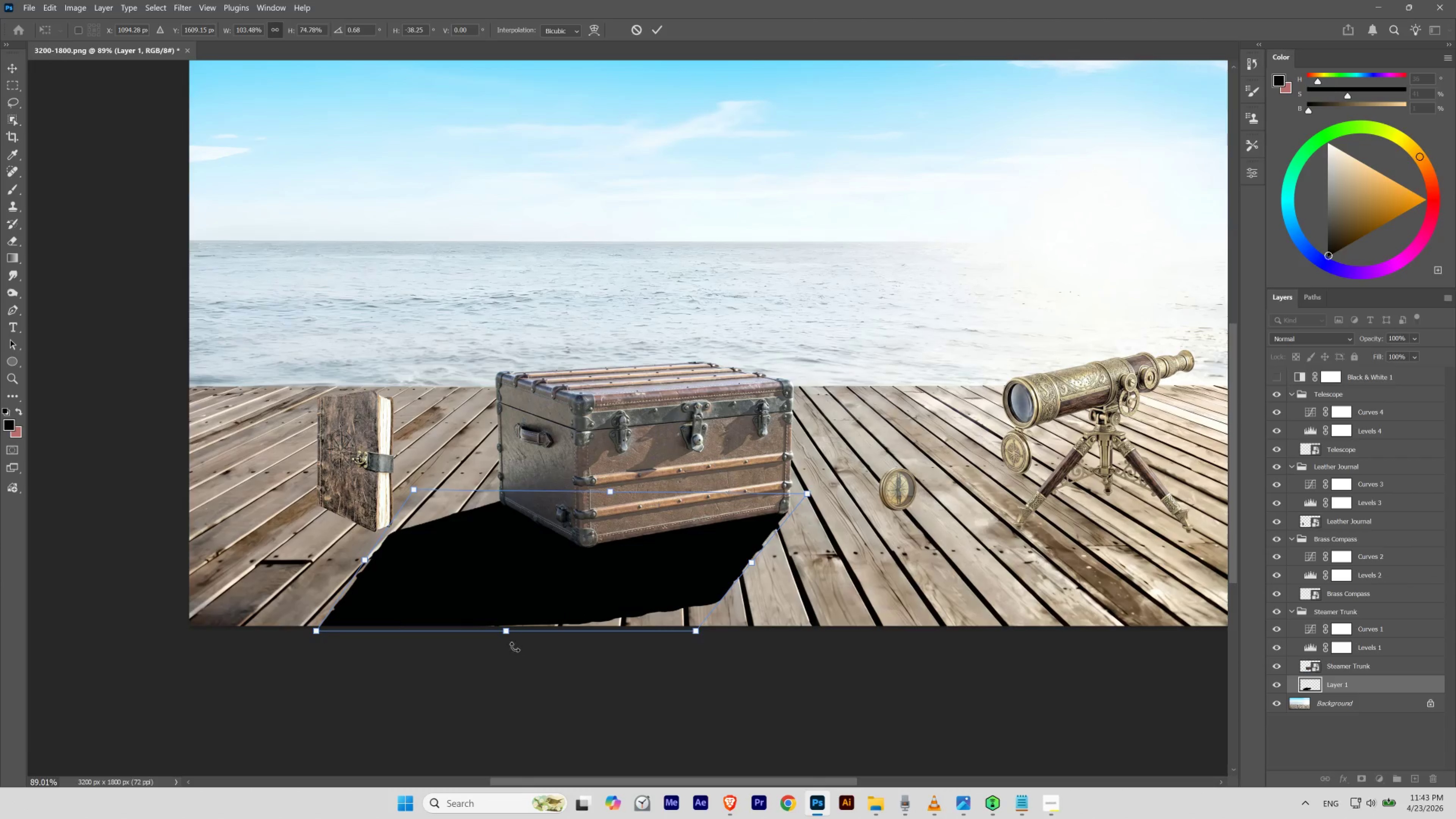 
hold_key(key=Space, duration=0.8)
 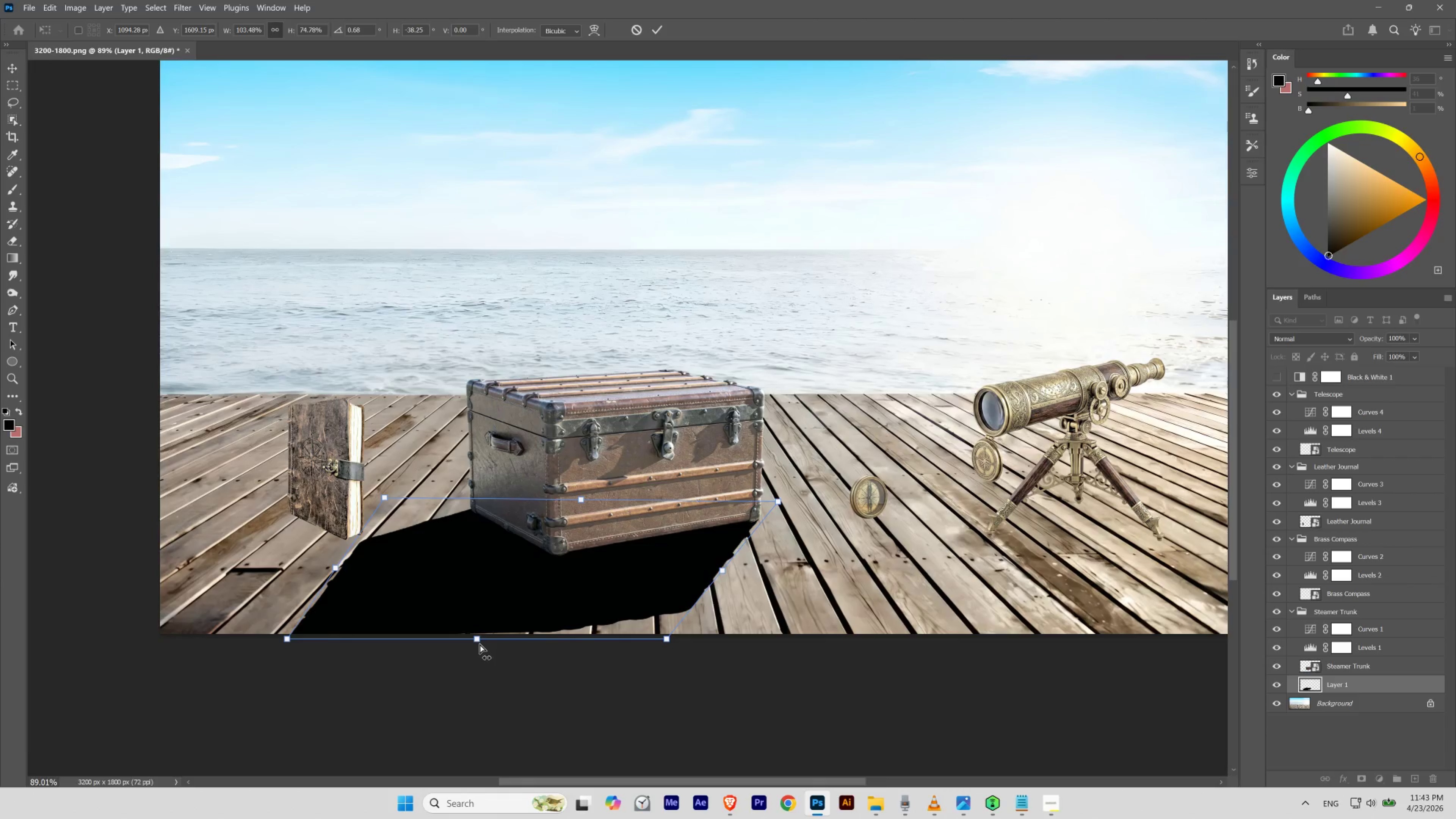 
left_click_drag(start_coordinate=[565, 617], to_coordinate=[536, 625])
 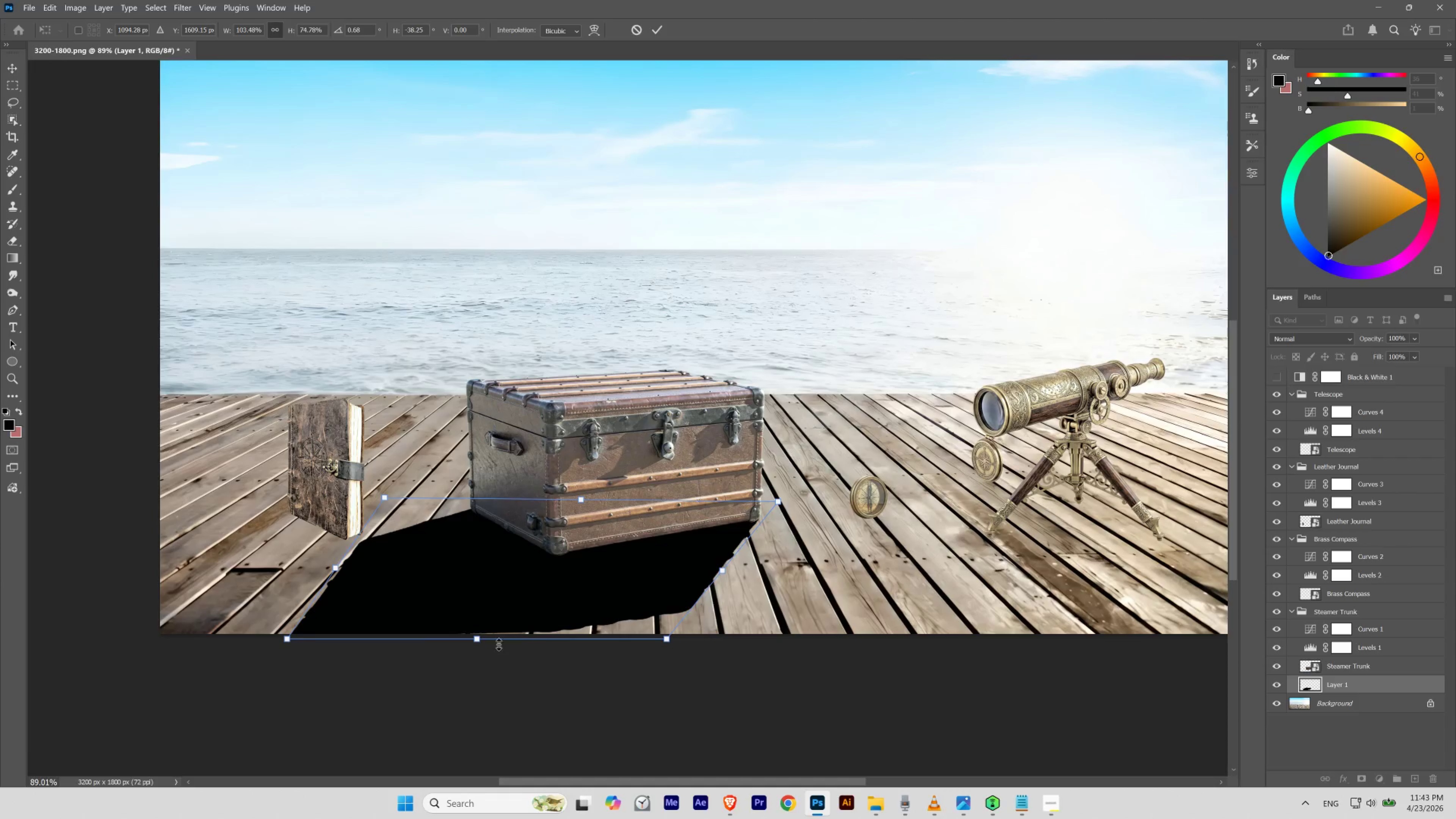 
hold_key(key=ControlLeft, duration=8.15)
hold_key(key=ShiftLeft, duration=6.99)
left_click_drag(start_coordinate=[476, 643], to_coordinate=[453, 615])
 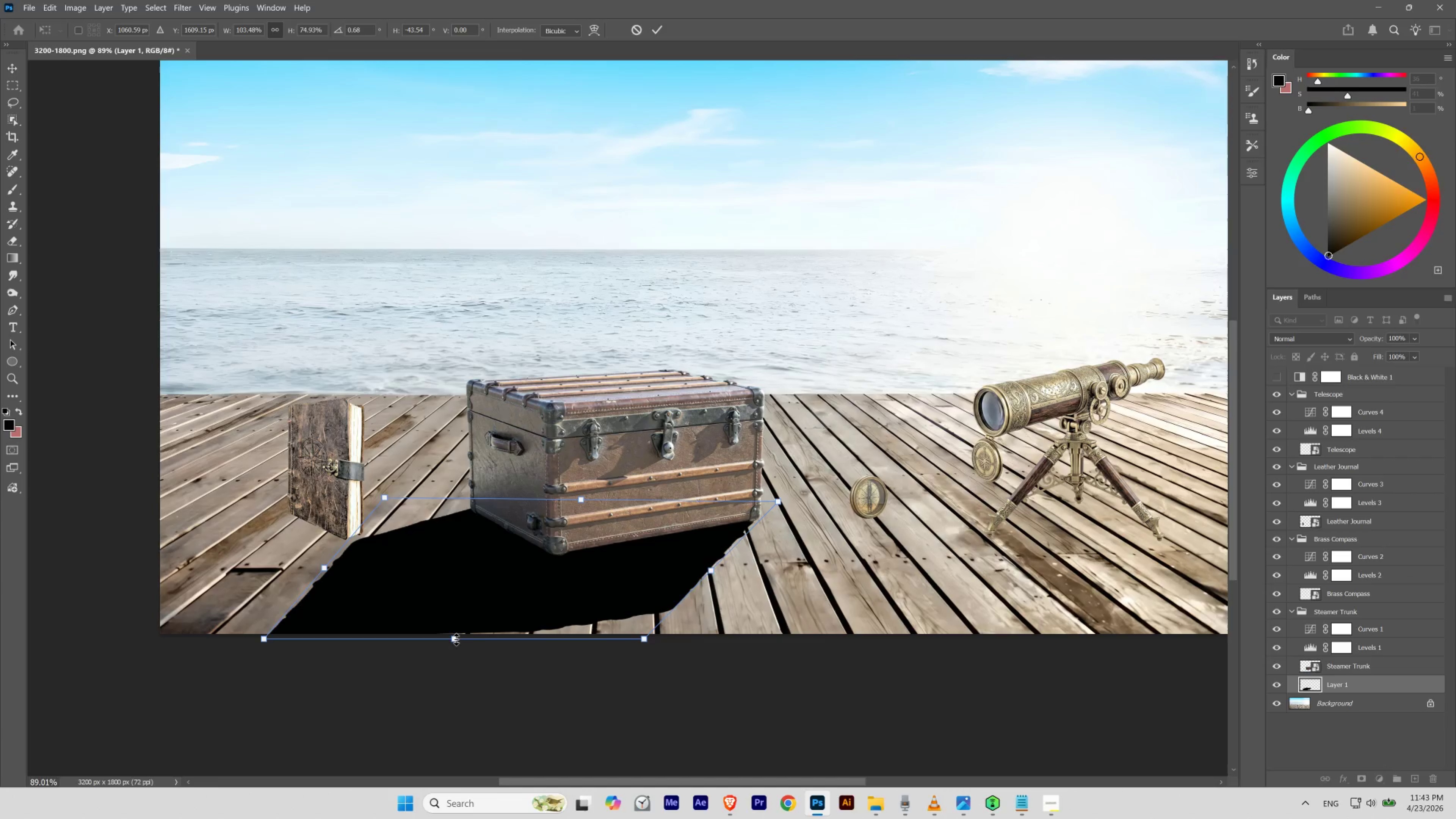 
left_click_drag(start_coordinate=[456, 639], to_coordinate=[457, 632])
 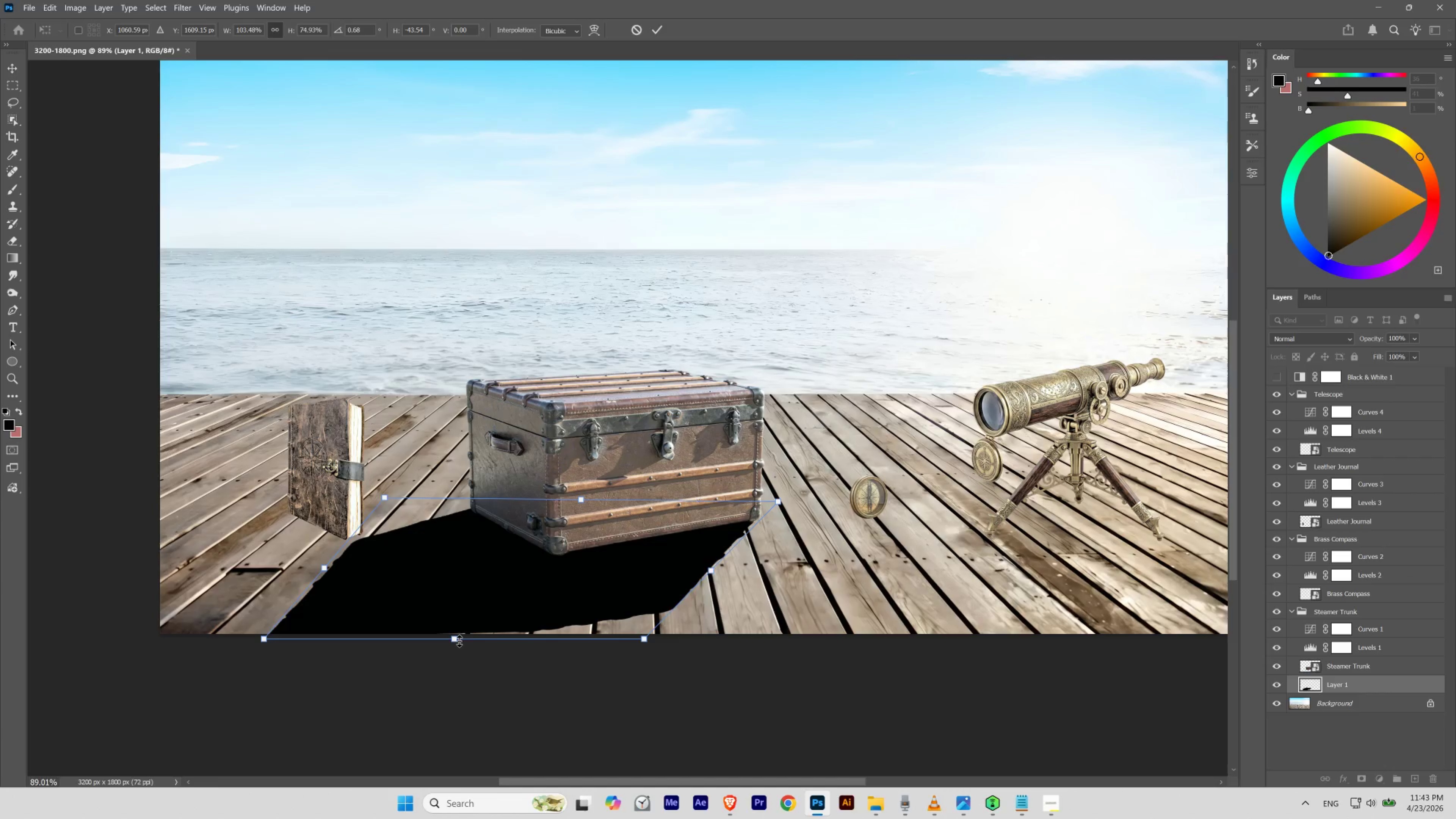 
key(Control+Z)
 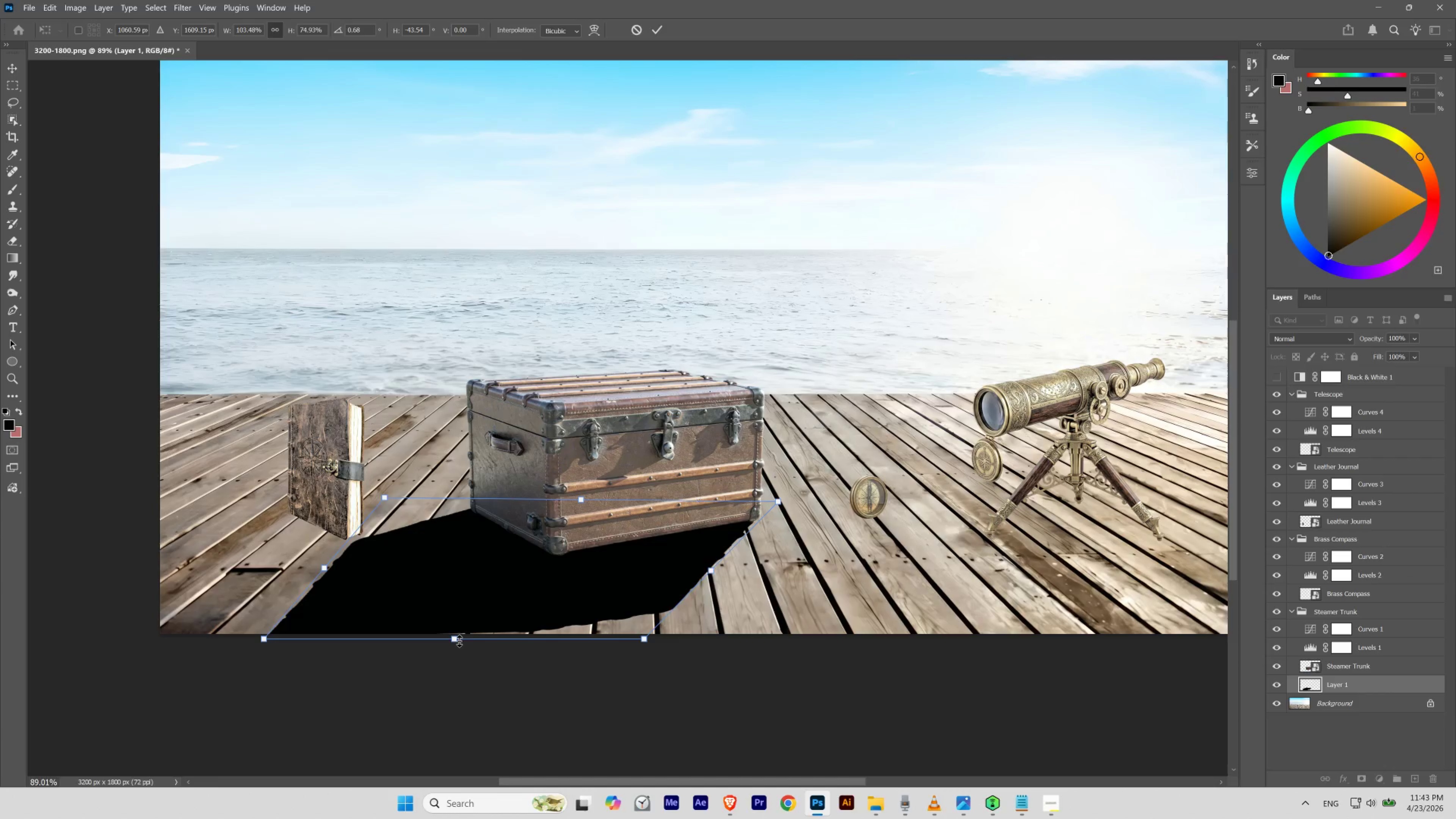 
hold_key(key=ShiftLeft, duration=11.52)
left_click_drag(start_coordinate=[456, 642], to_coordinate=[456, 626])
 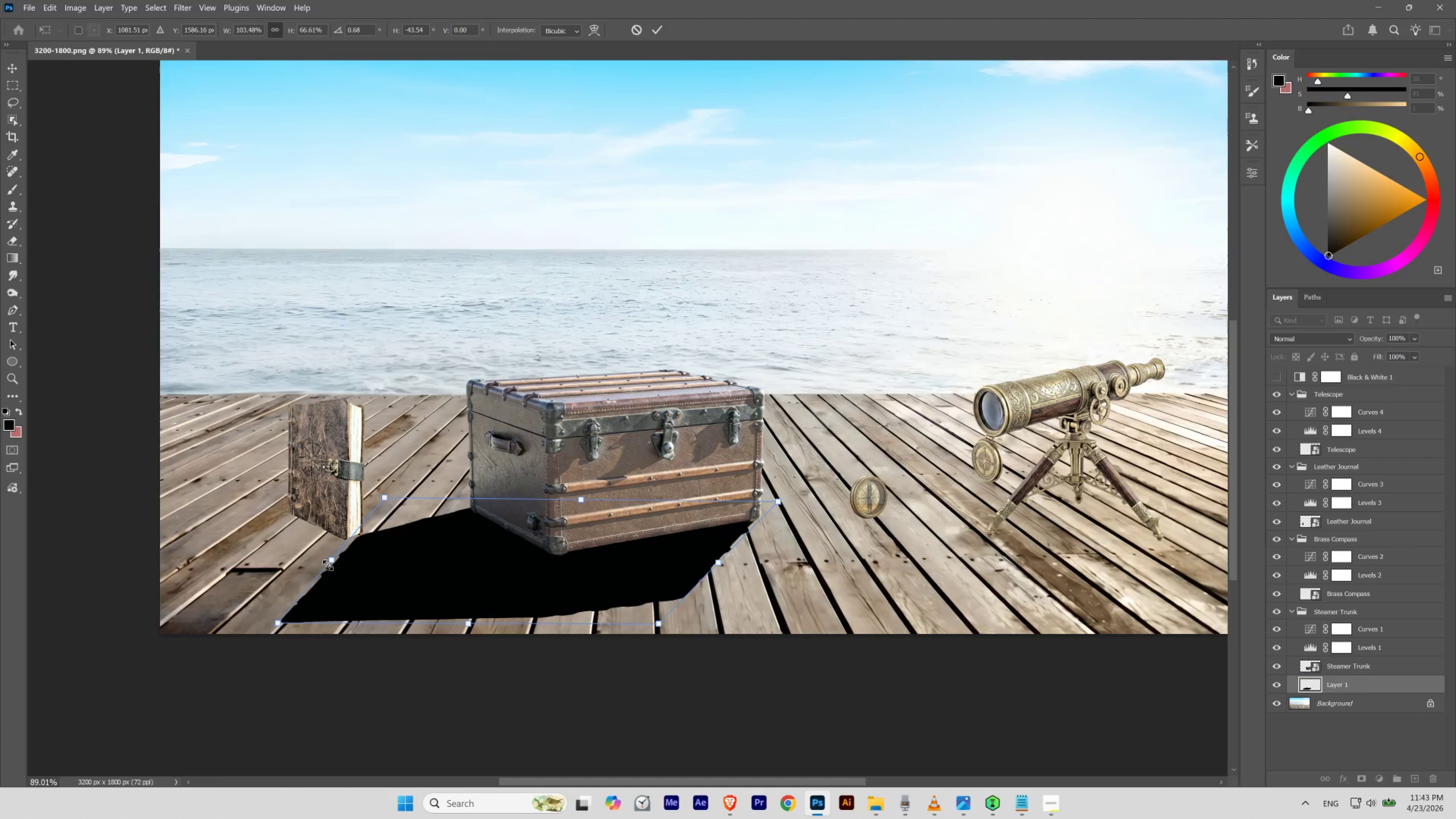 
left_click_drag(start_coordinate=[334, 561], to_coordinate=[346, 561])
 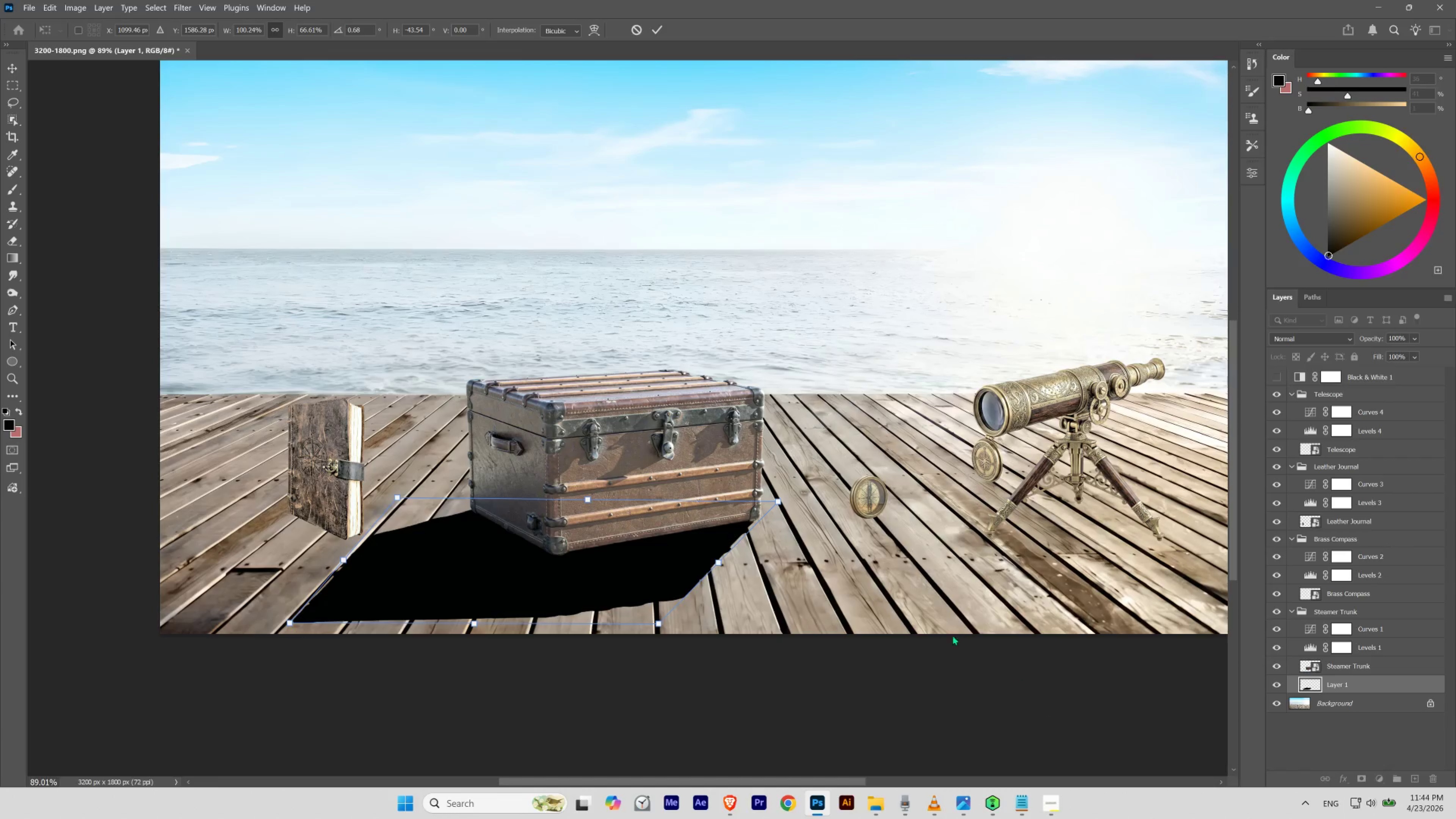 
hold_key(key=ShiftLeft, duration=7.79)
 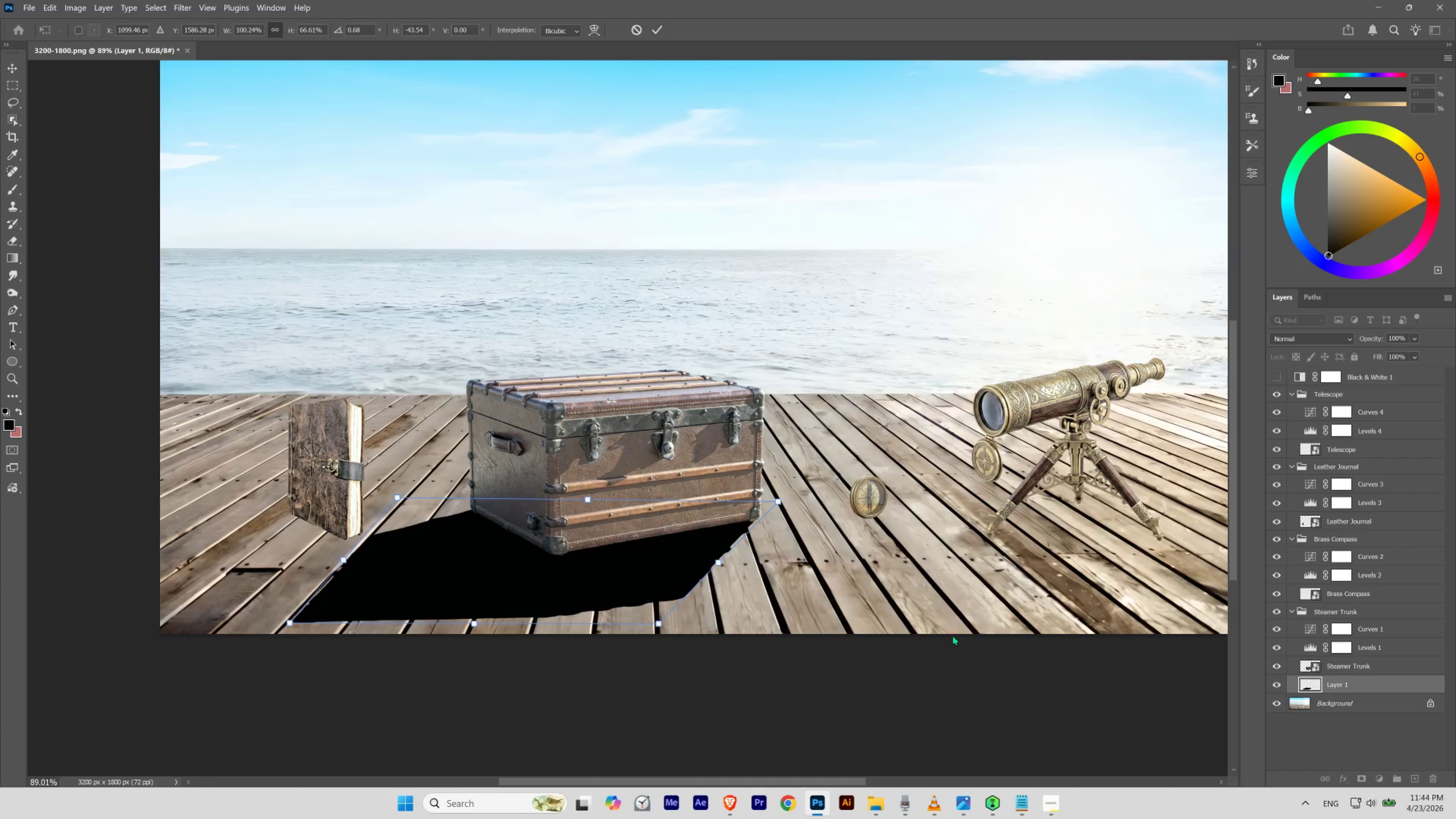 
hold_key(key=ControlLeft, duration=6.45)
 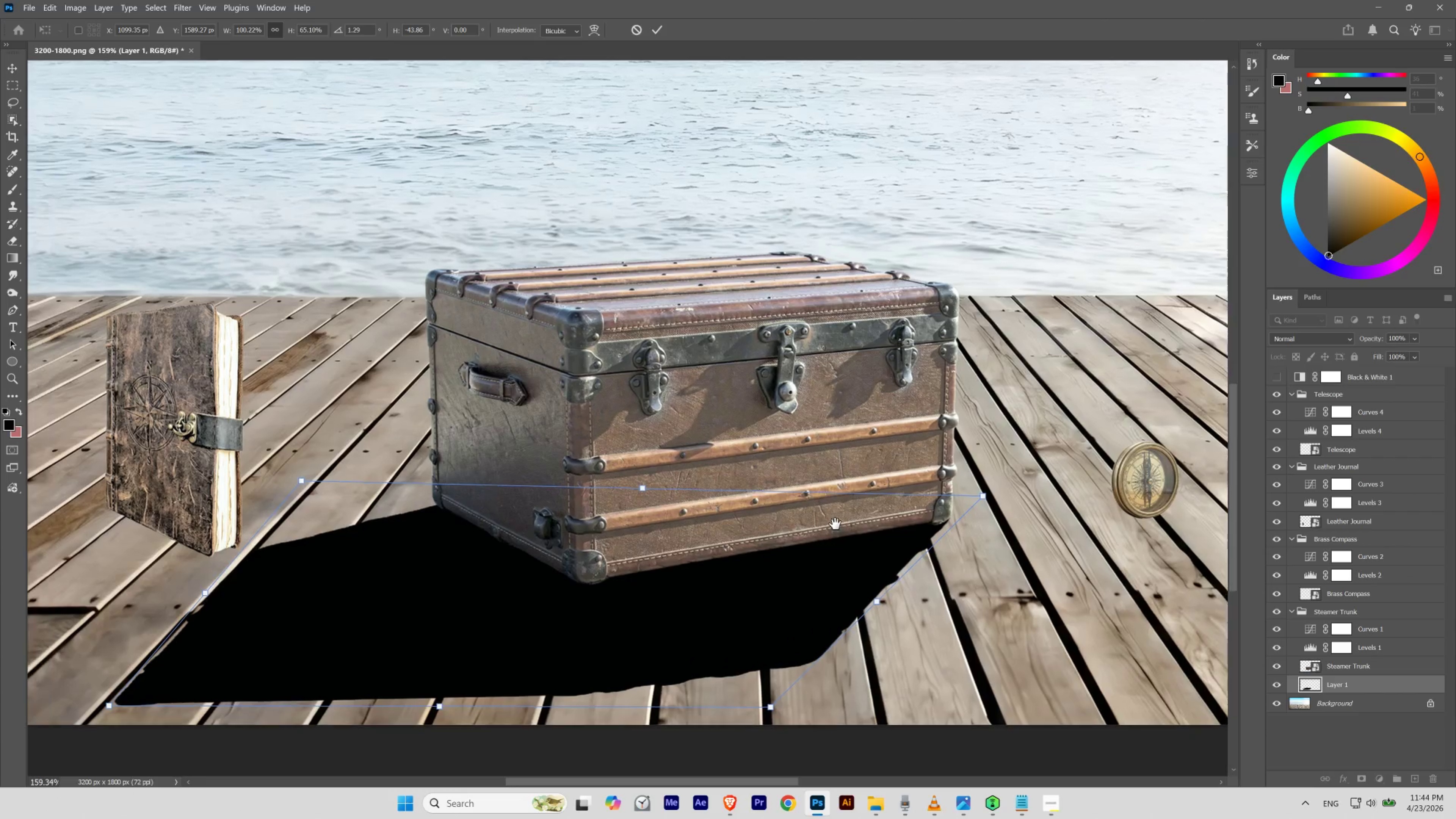 
hold_key(key=Space, duration=0.94)
 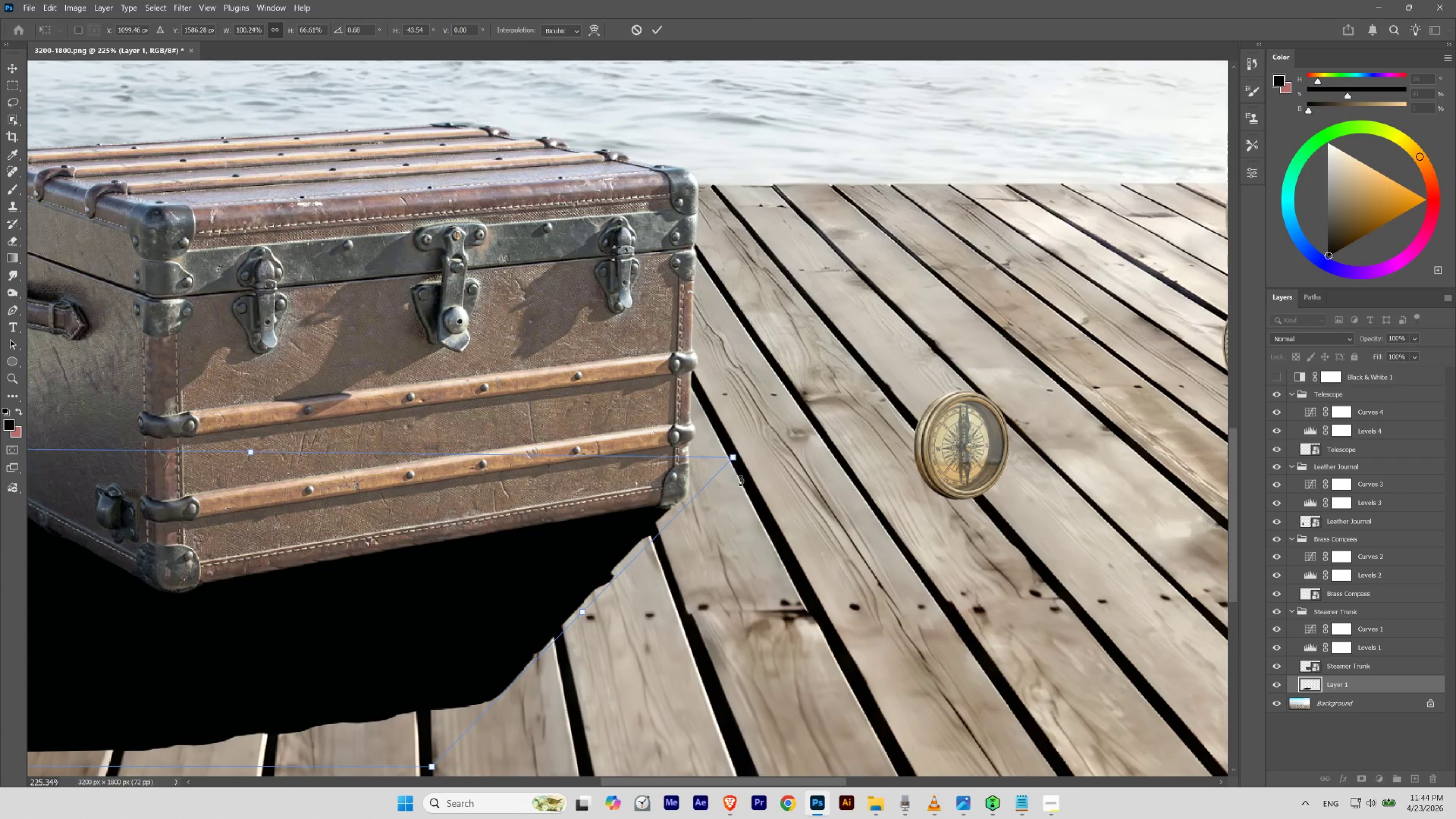 
left_click_drag(start_coordinate=[808, 531], to_coordinate=[840, 544])
 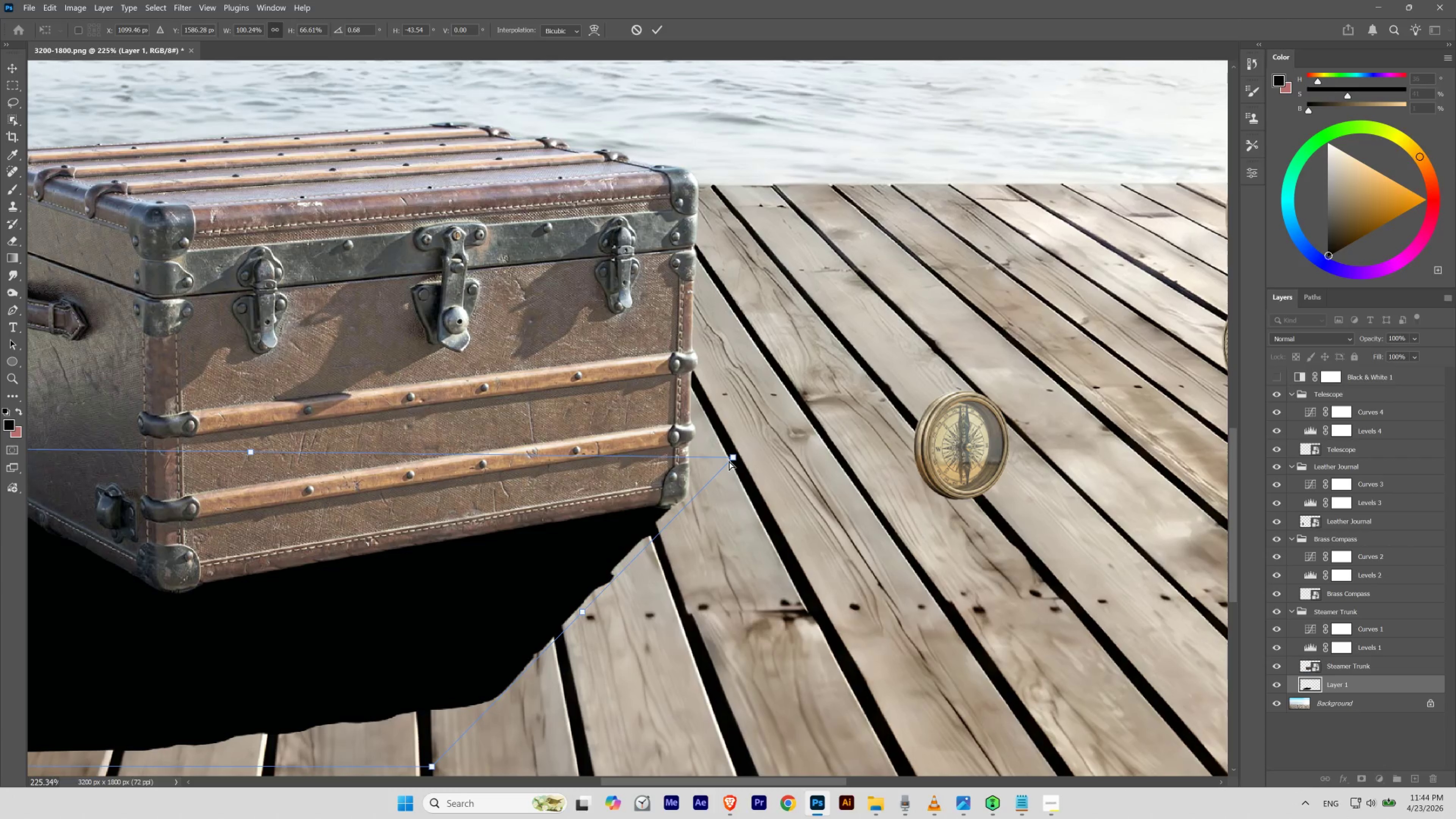 
left_click_drag(start_coordinate=[729, 460], to_coordinate=[728, 470])
 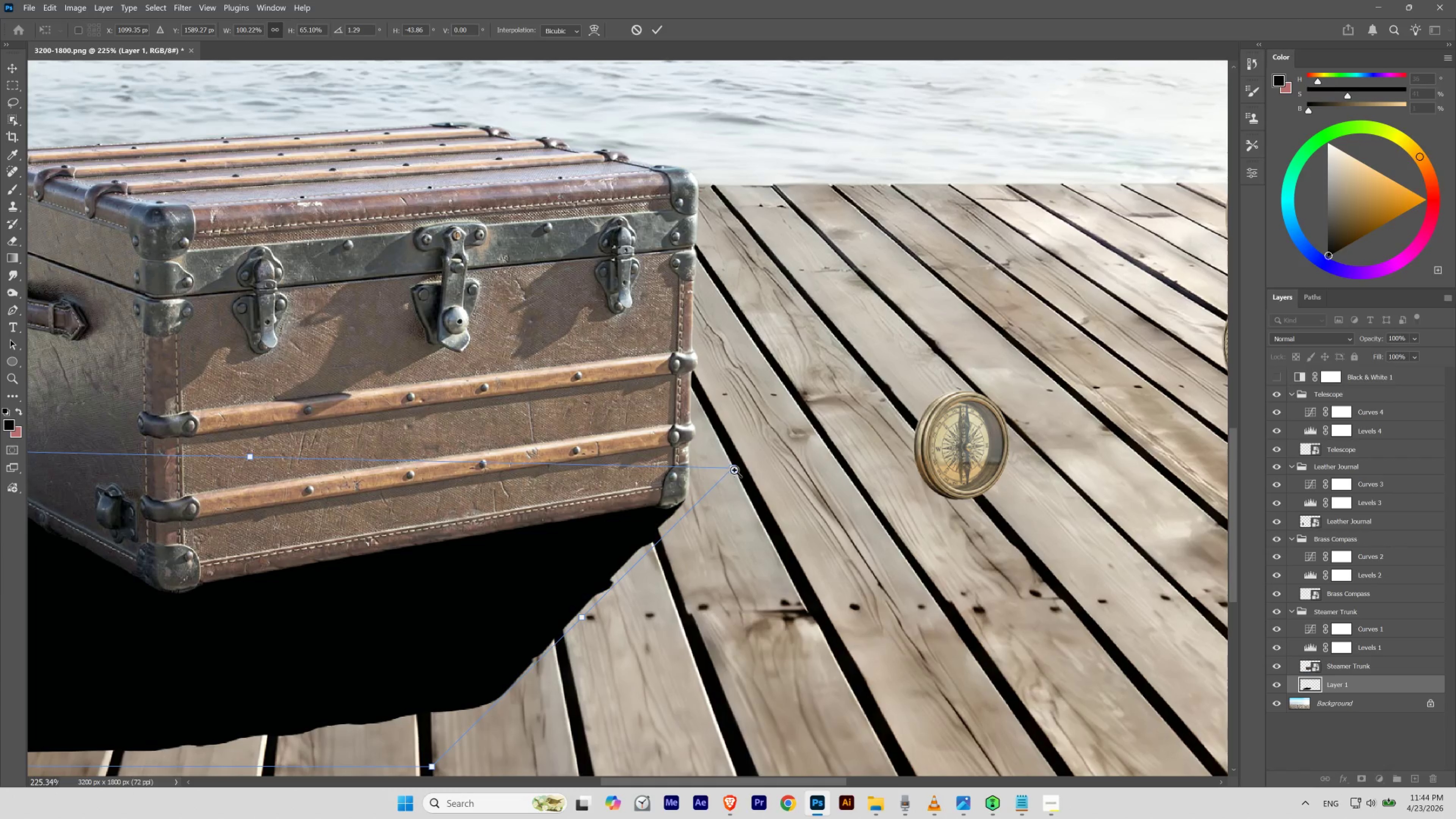 
hold_key(key=Space, duration=1.51)
 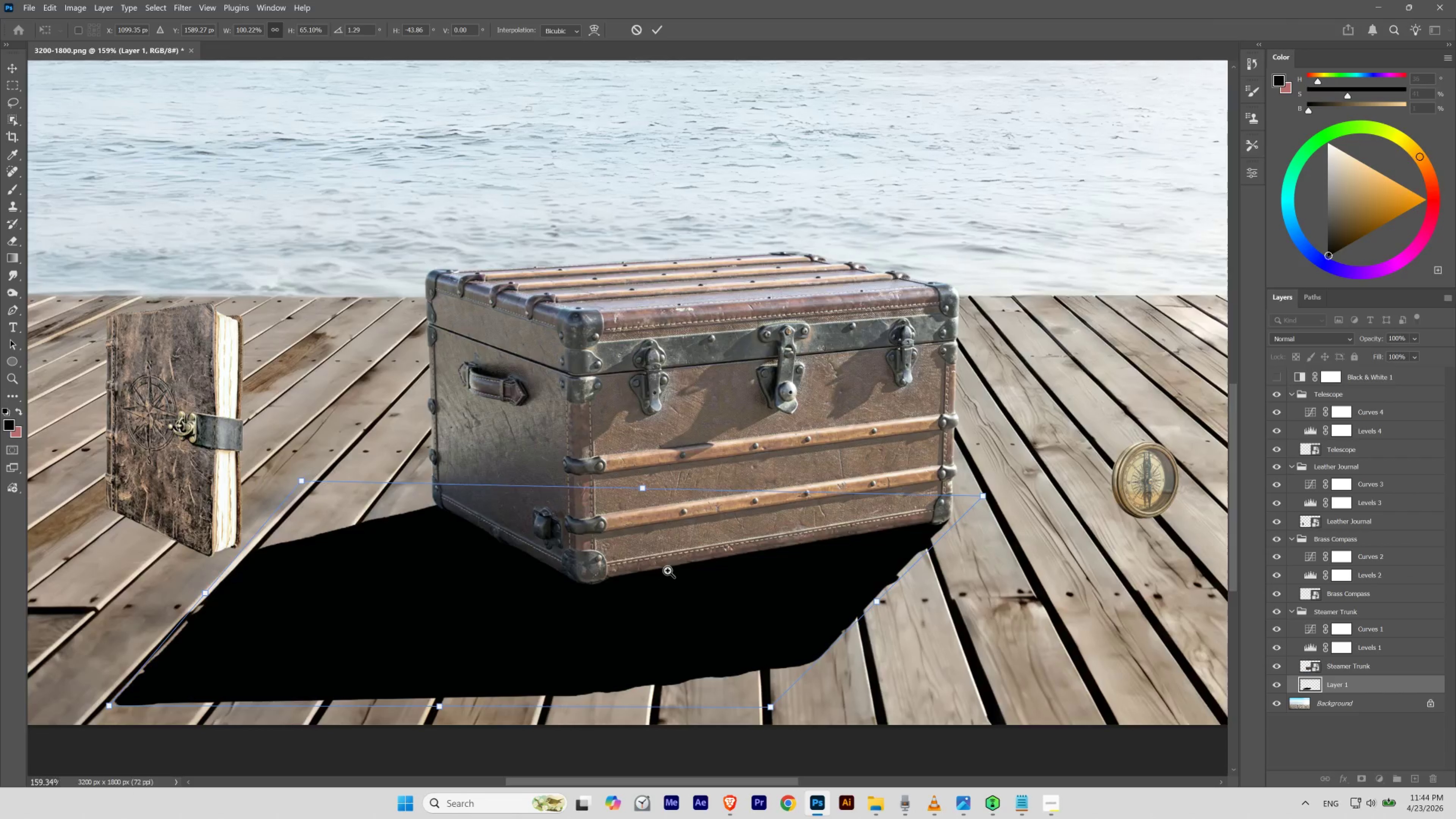 
left_click_drag(start_coordinate=[777, 472], to_coordinate=[762, 481])
 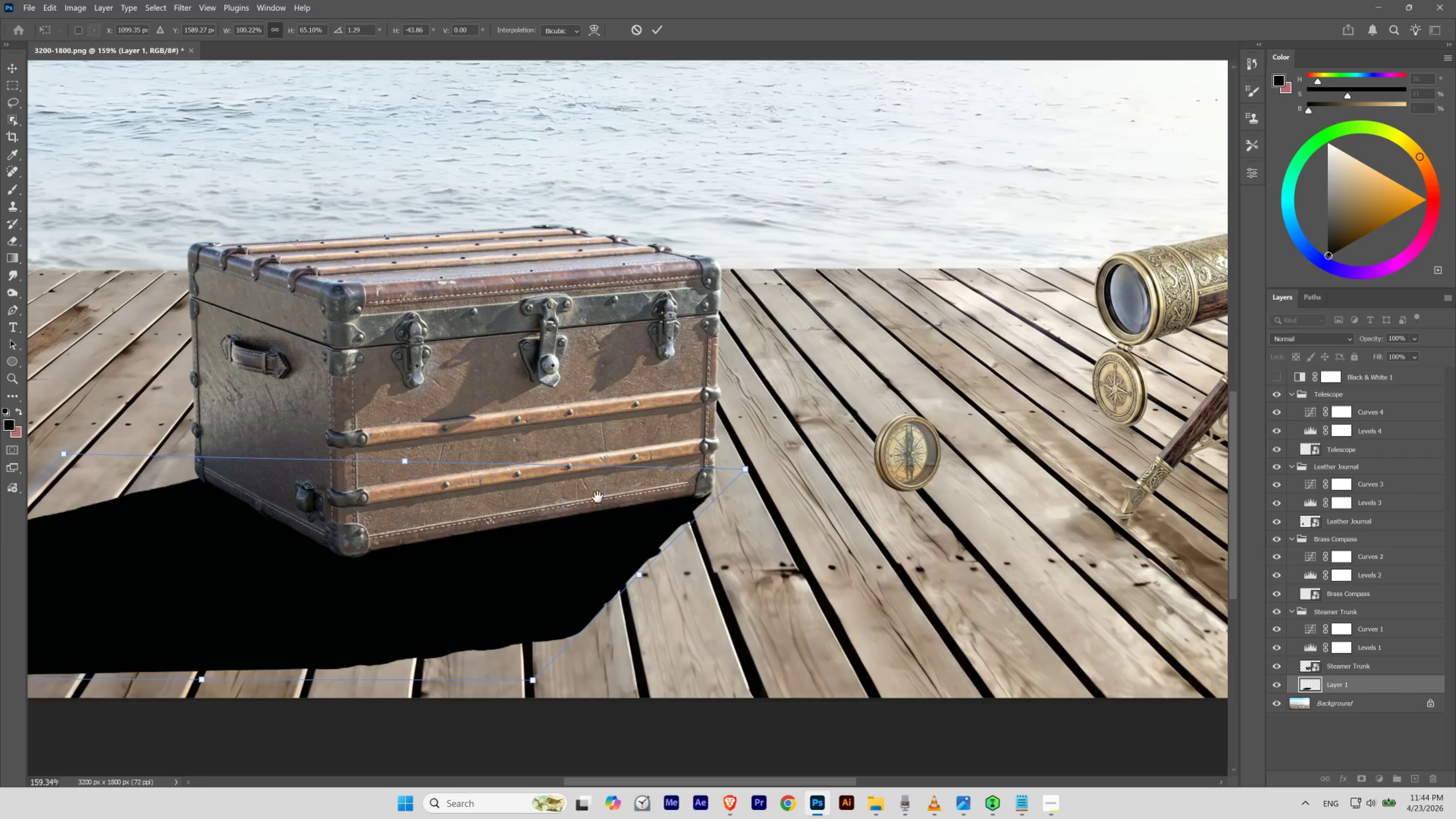 
left_click_drag(start_coordinate=[597, 497], to_coordinate=[835, 524])
 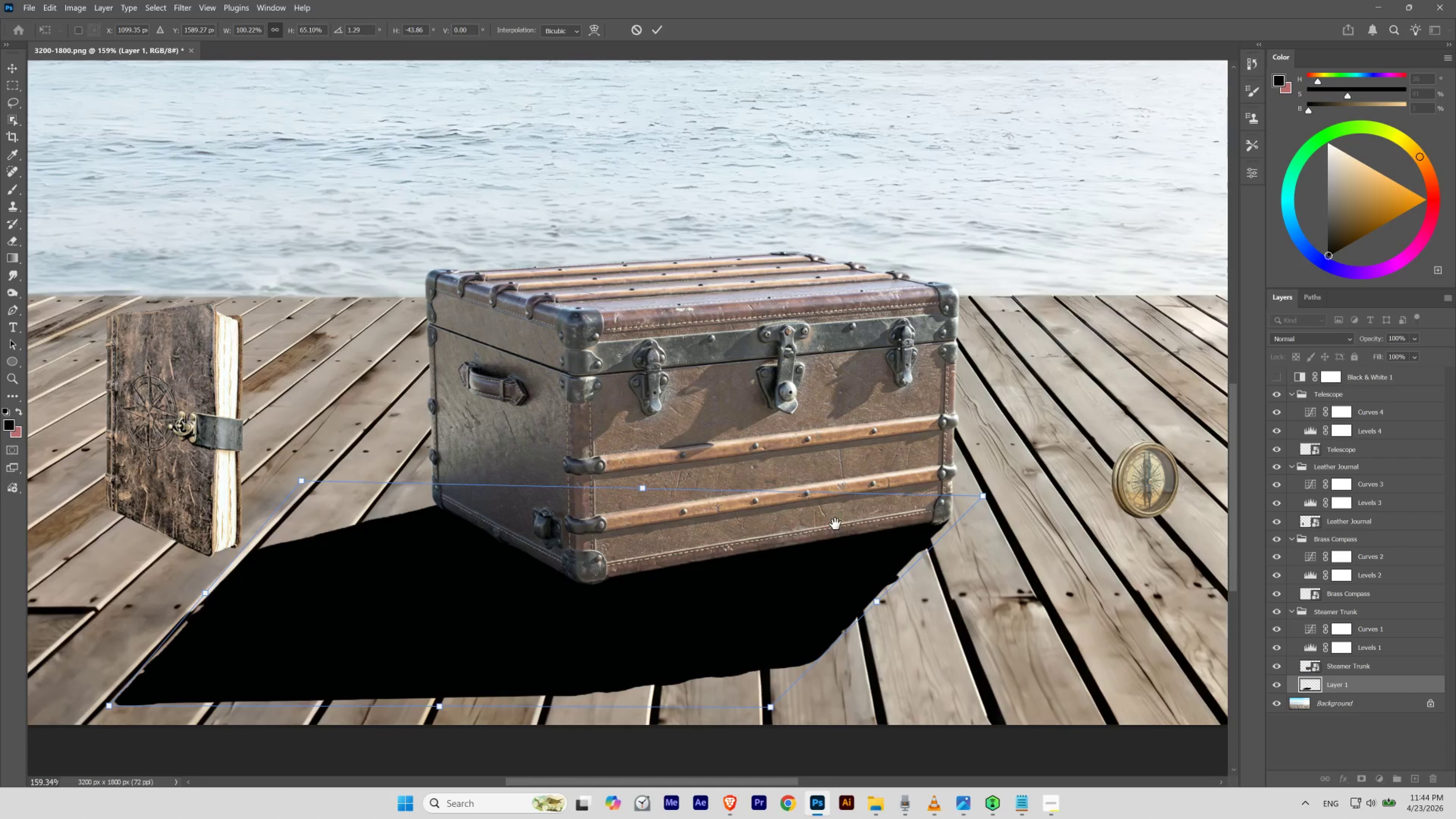 
hold_key(key=Space, duration=1.73)
 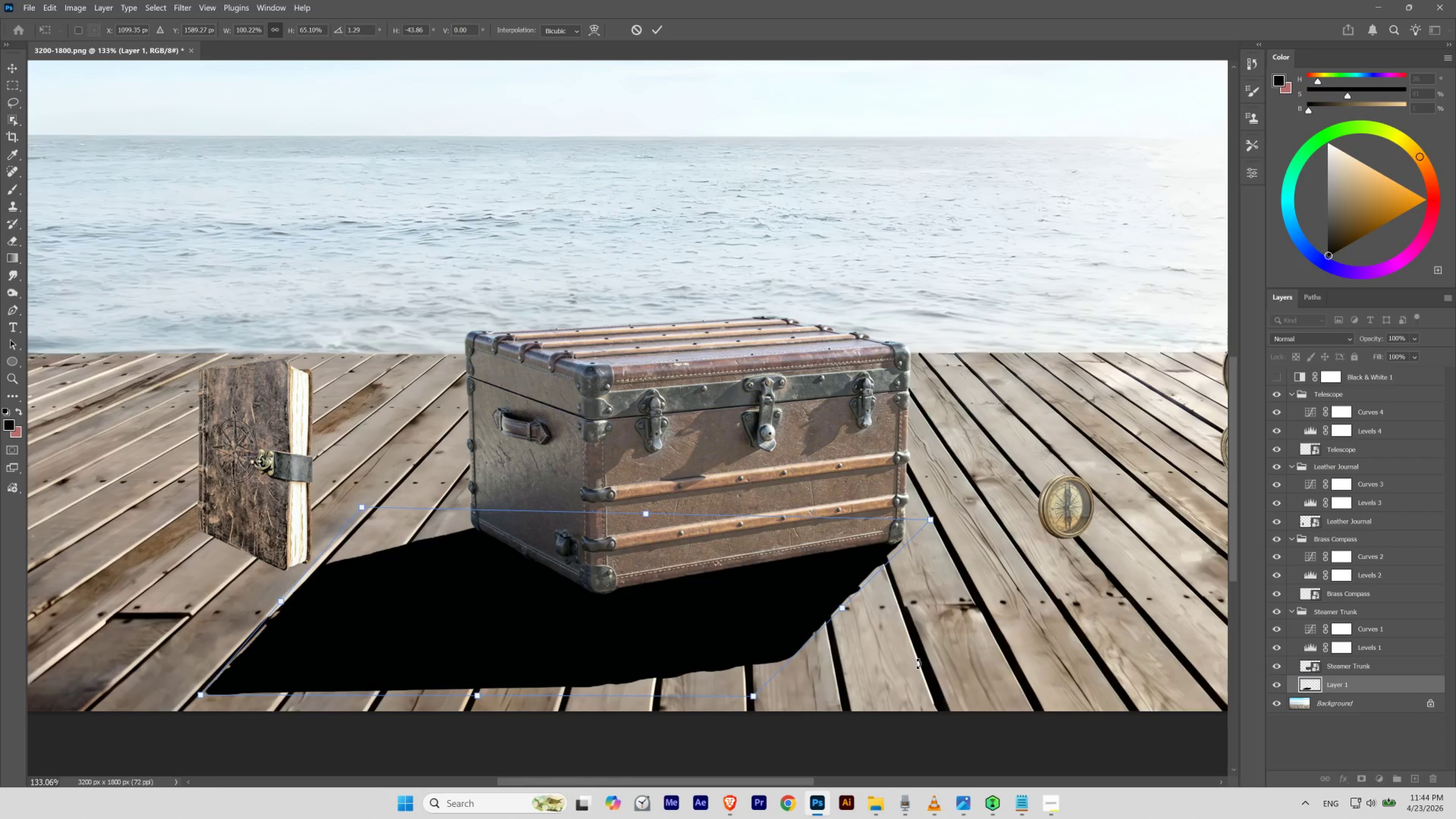 
hold_key(key=ControlLeft, duration=0.65)
left_click_drag(start_coordinate=[672, 567], to_coordinate=[662, 573])
 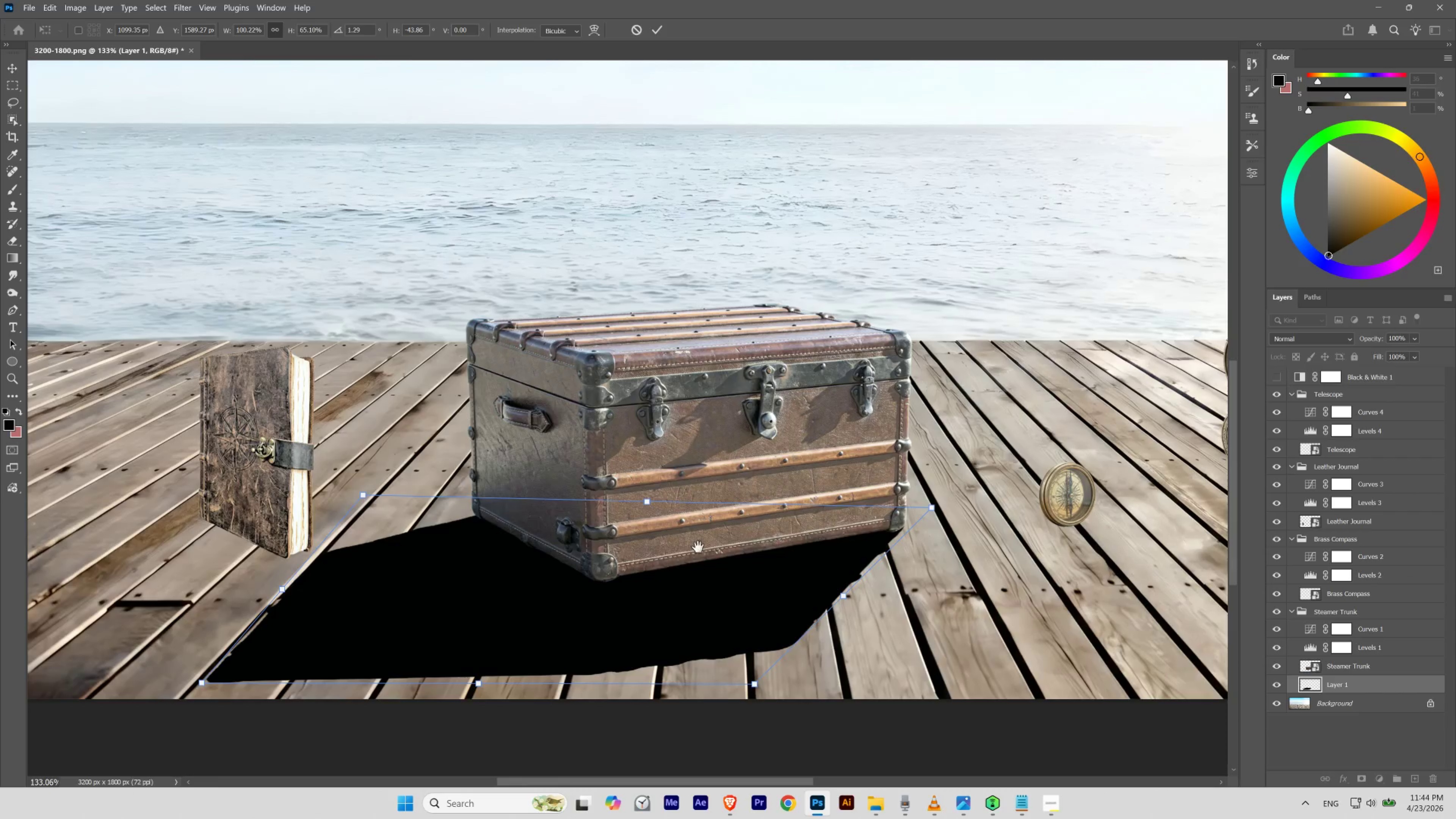 
left_click_drag(start_coordinate=[698, 547], to_coordinate=[697, 559])
 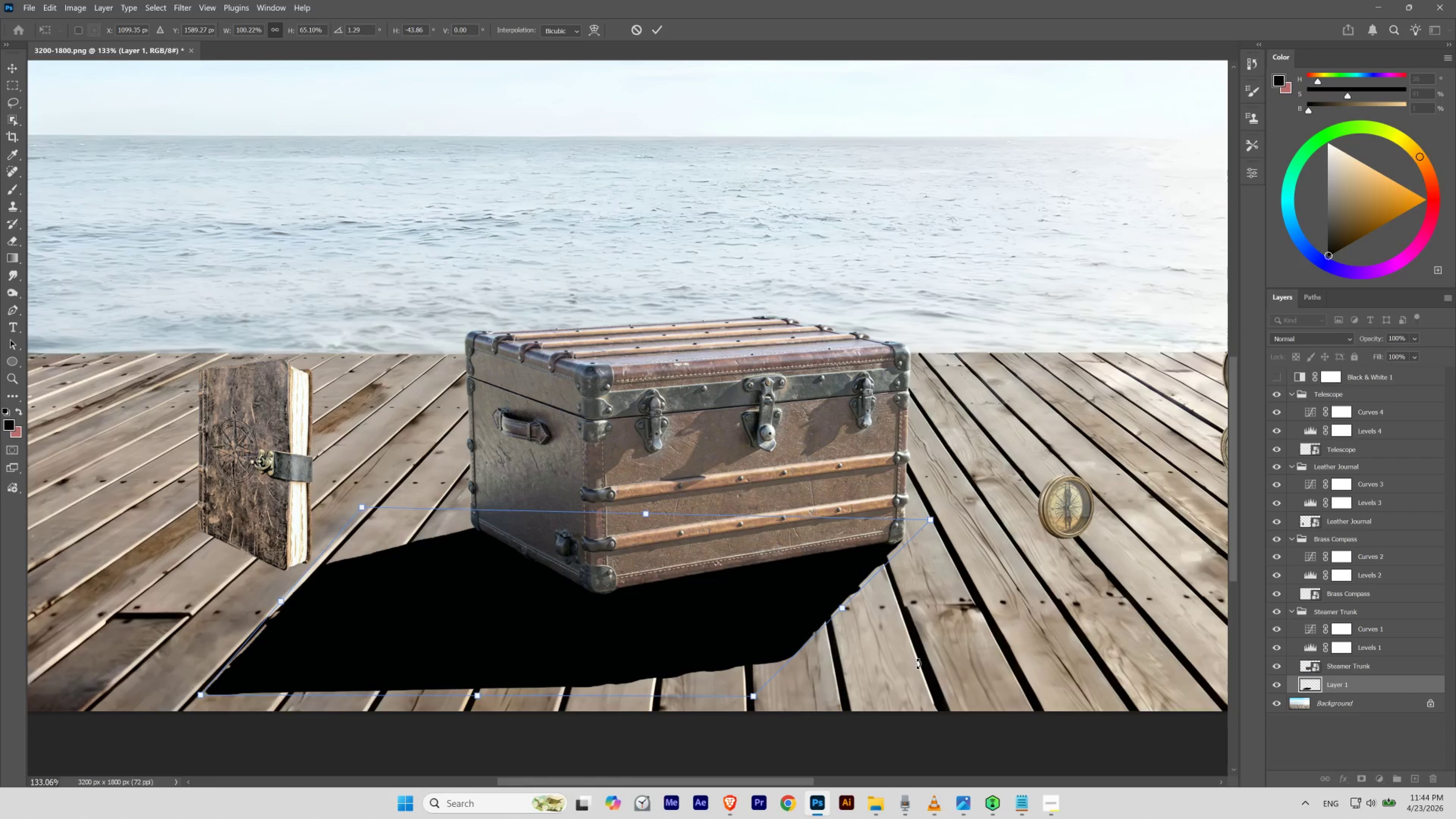 
key(Enter)
 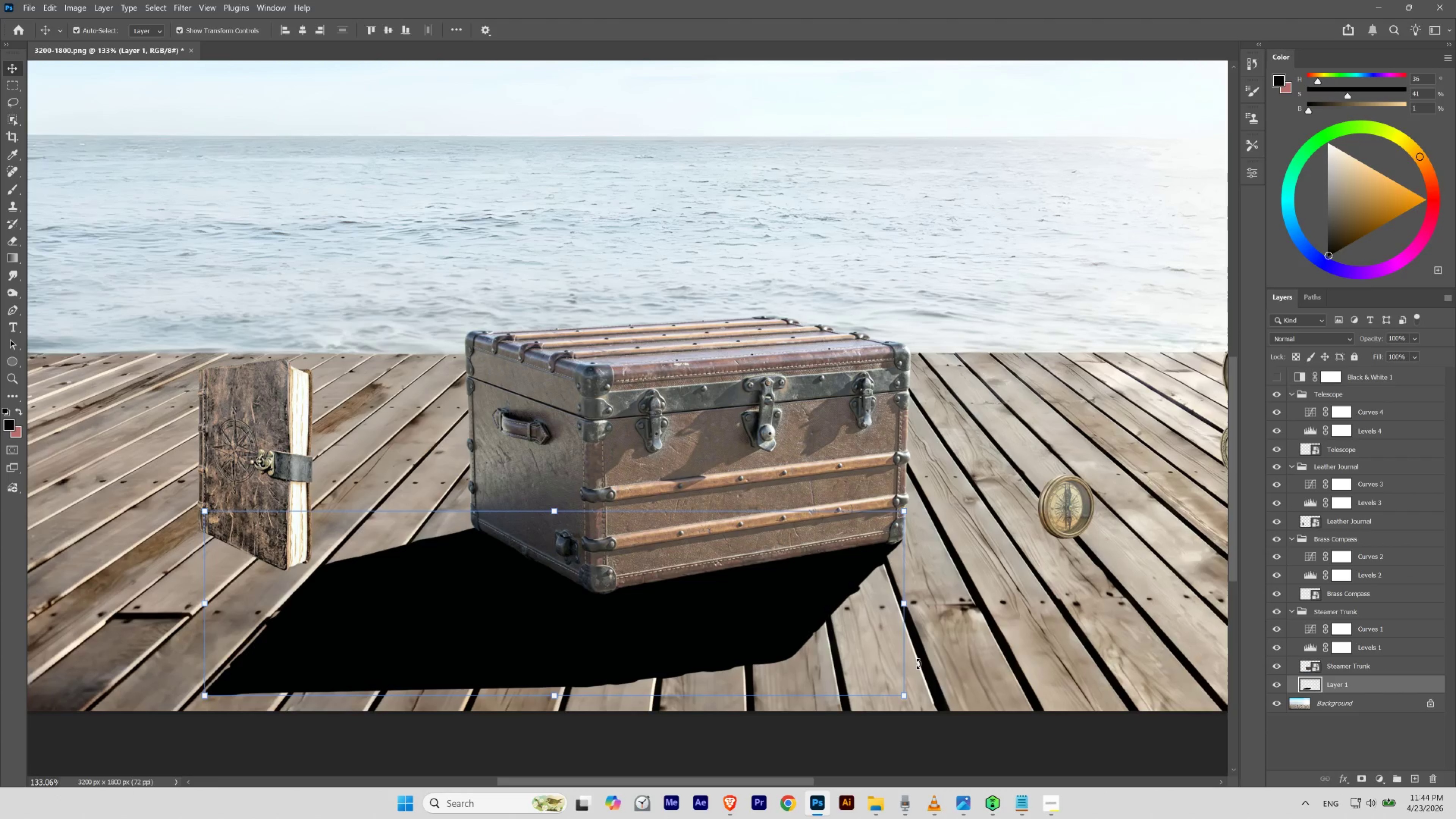 
hold_key(key=ControlLeft, duration=0.57)
 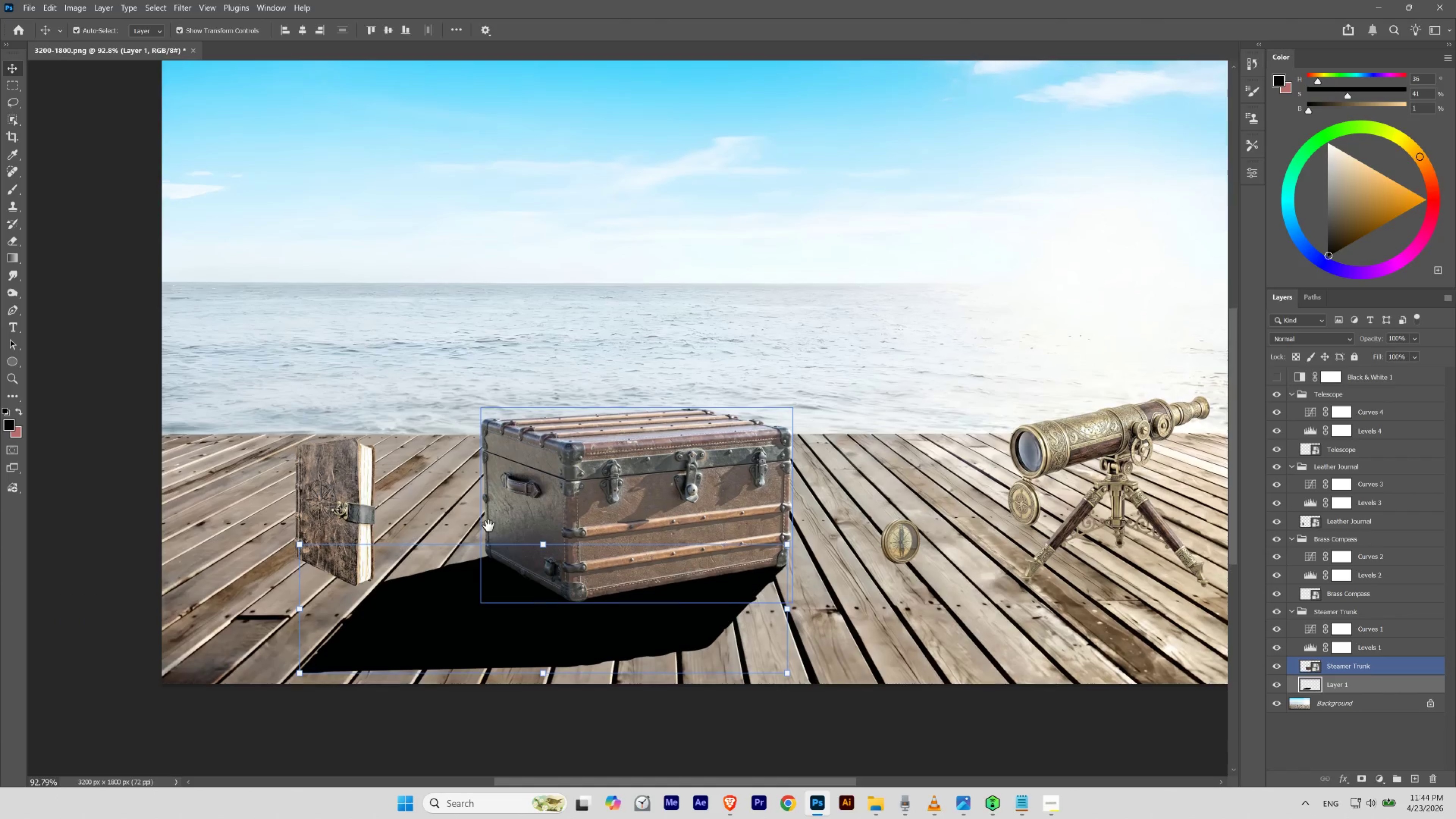 
hold_key(key=Space, duration=1.28)
 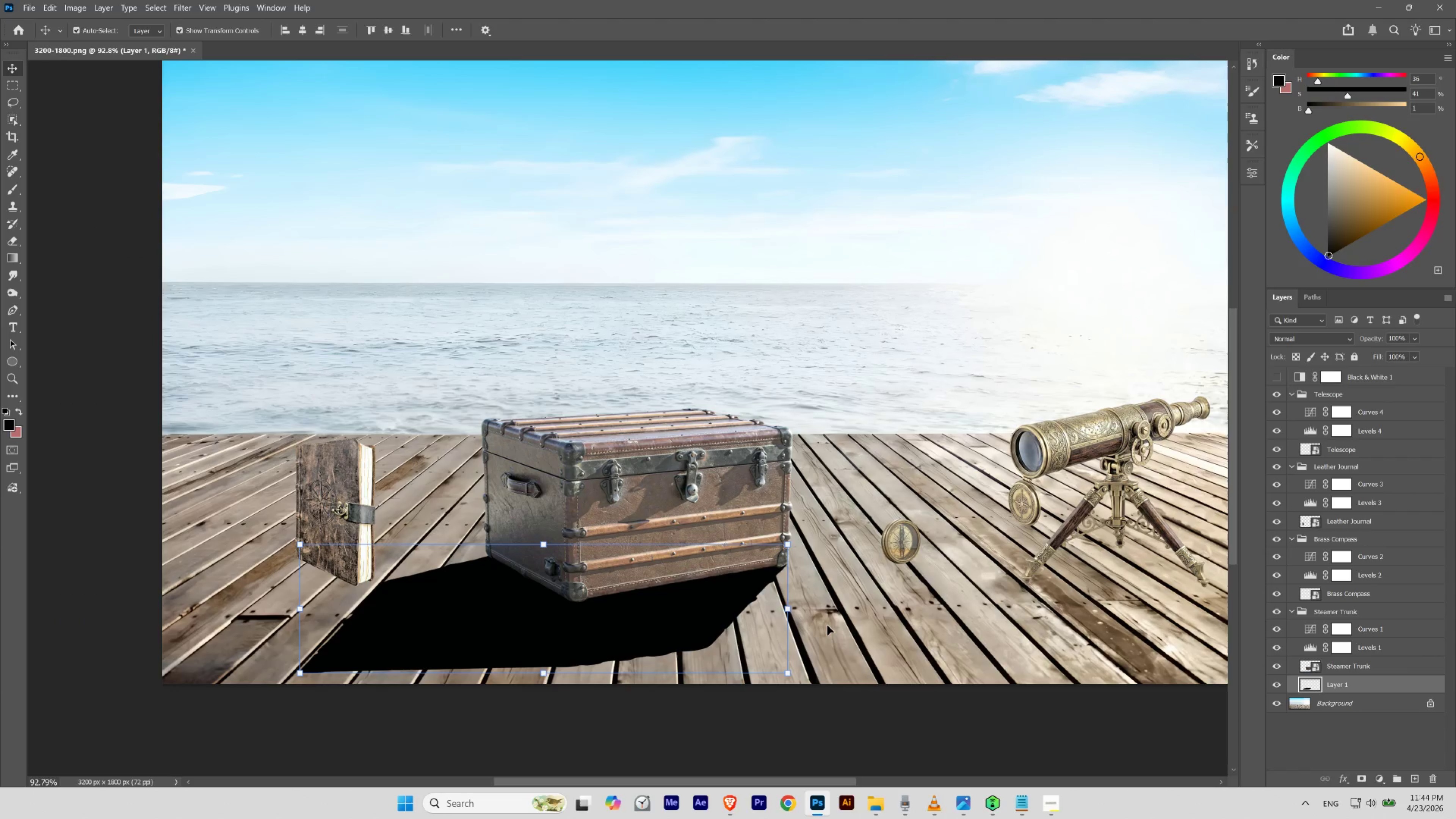 
left_click_drag(start_coordinate=[508, 466], to_coordinate=[494, 477])
 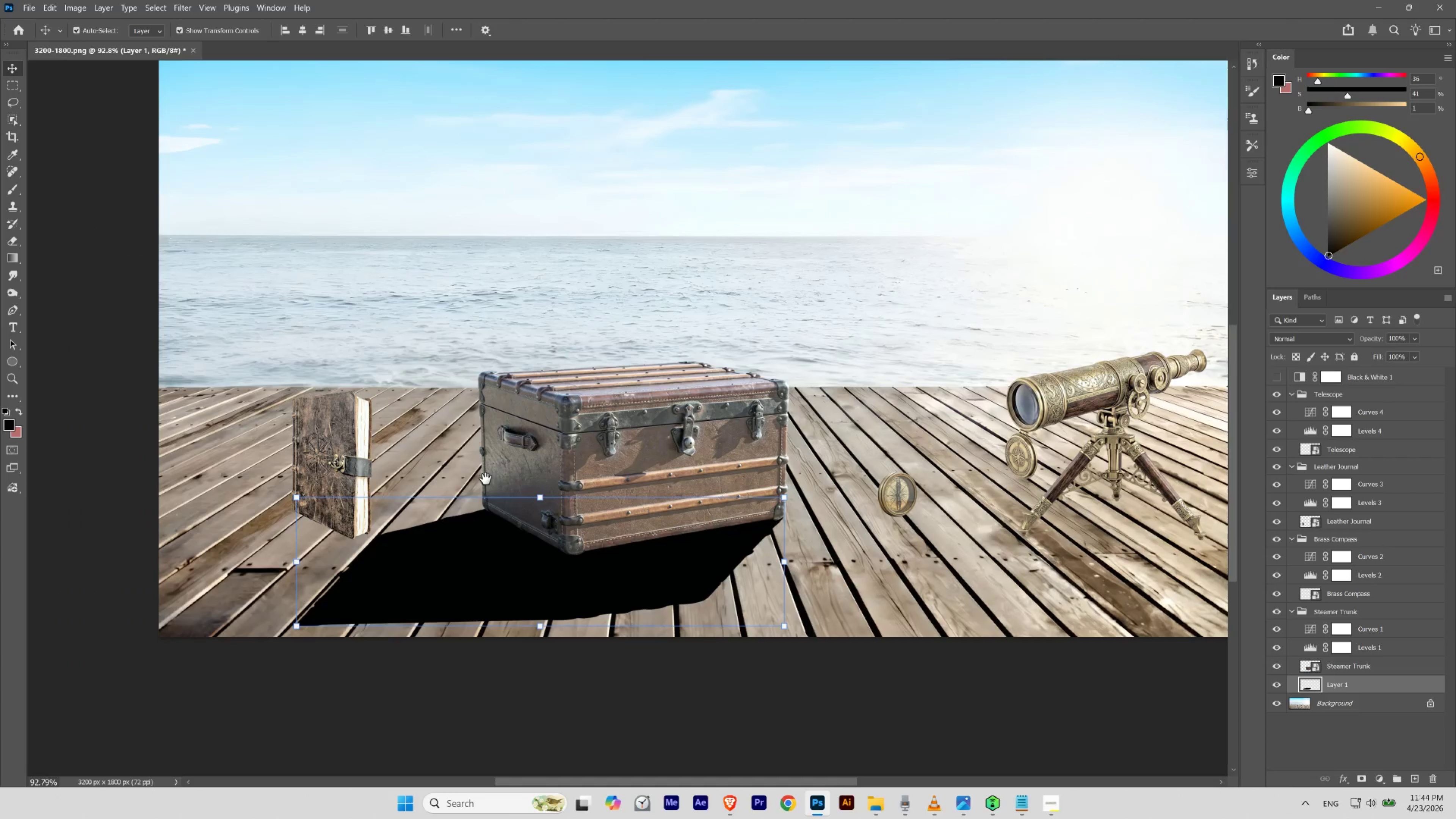 
left_click_drag(start_coordinate=[486, 479], to_coordinate=[489, 526])
 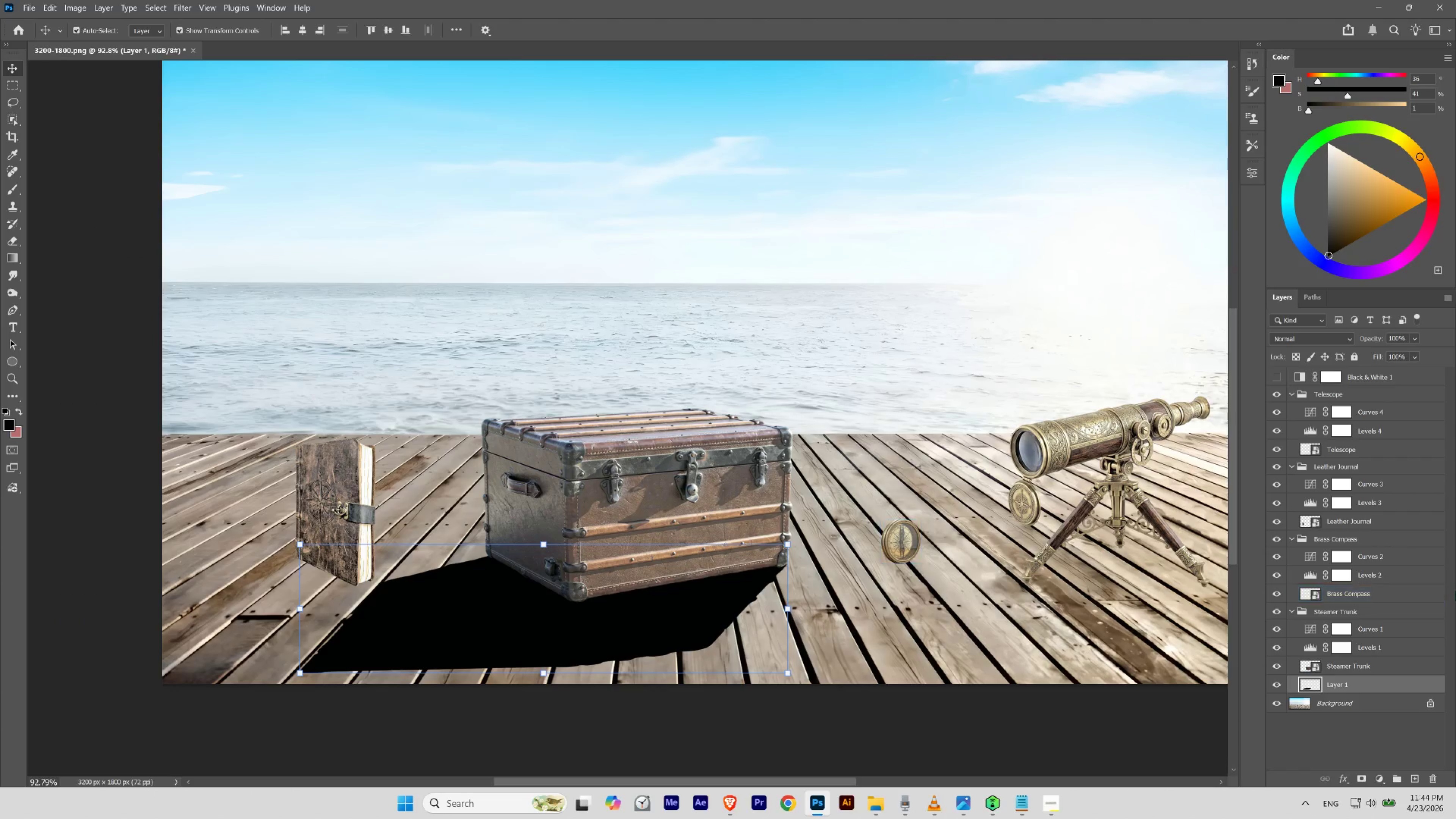 
left_click([1333, 592])
 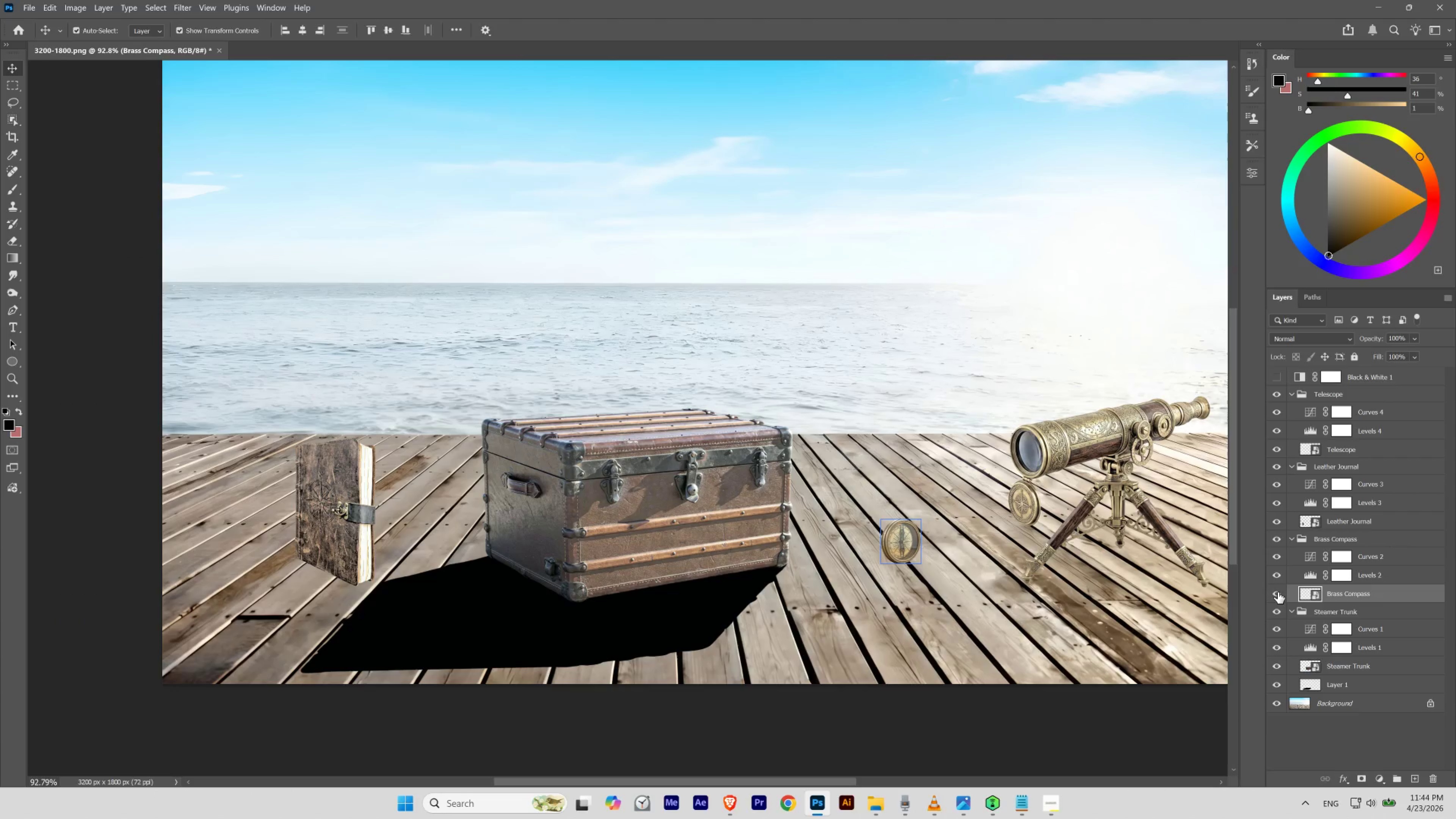 
left_click([1277, 592])
 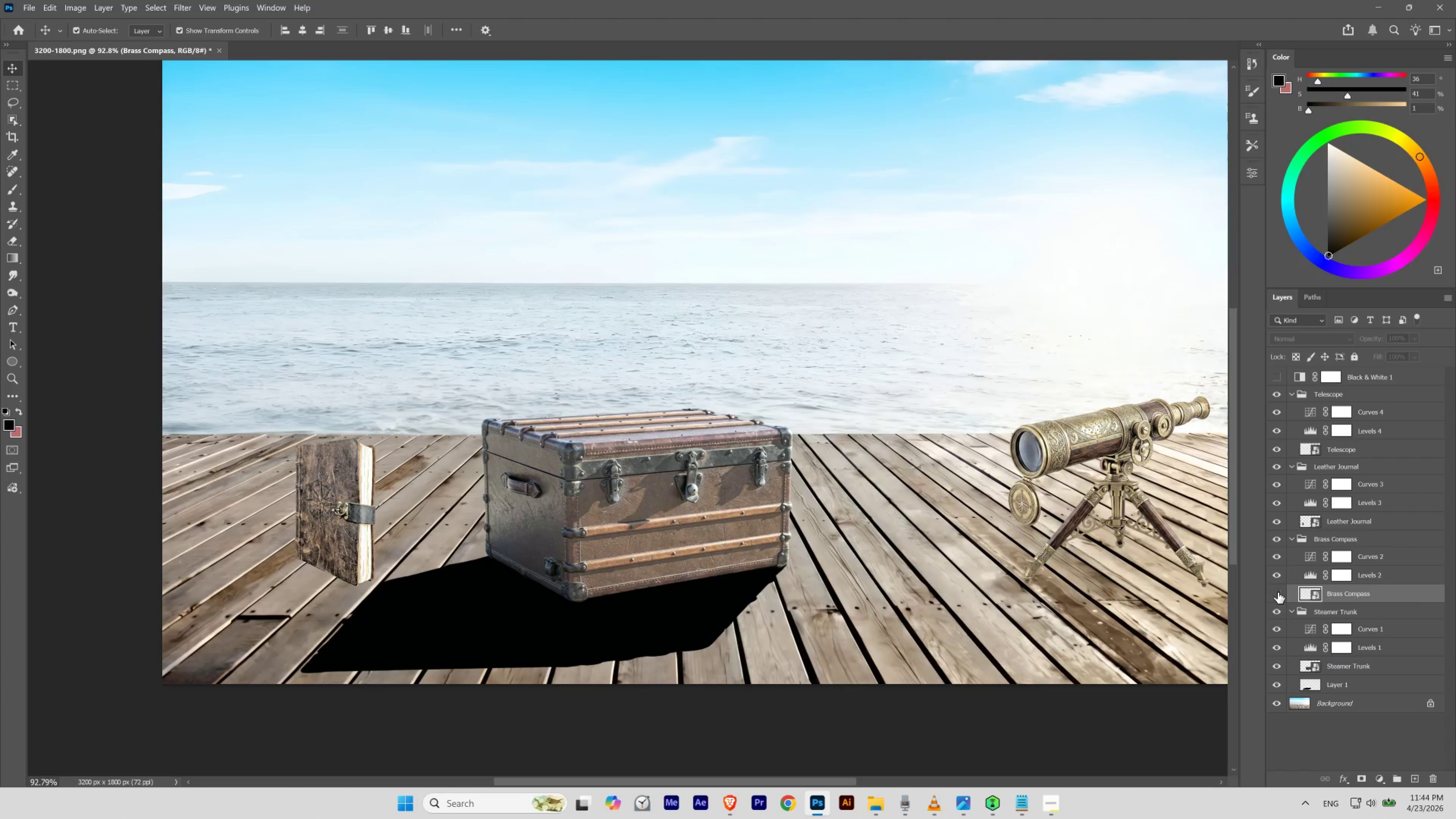 
left_click([1277, 592])
 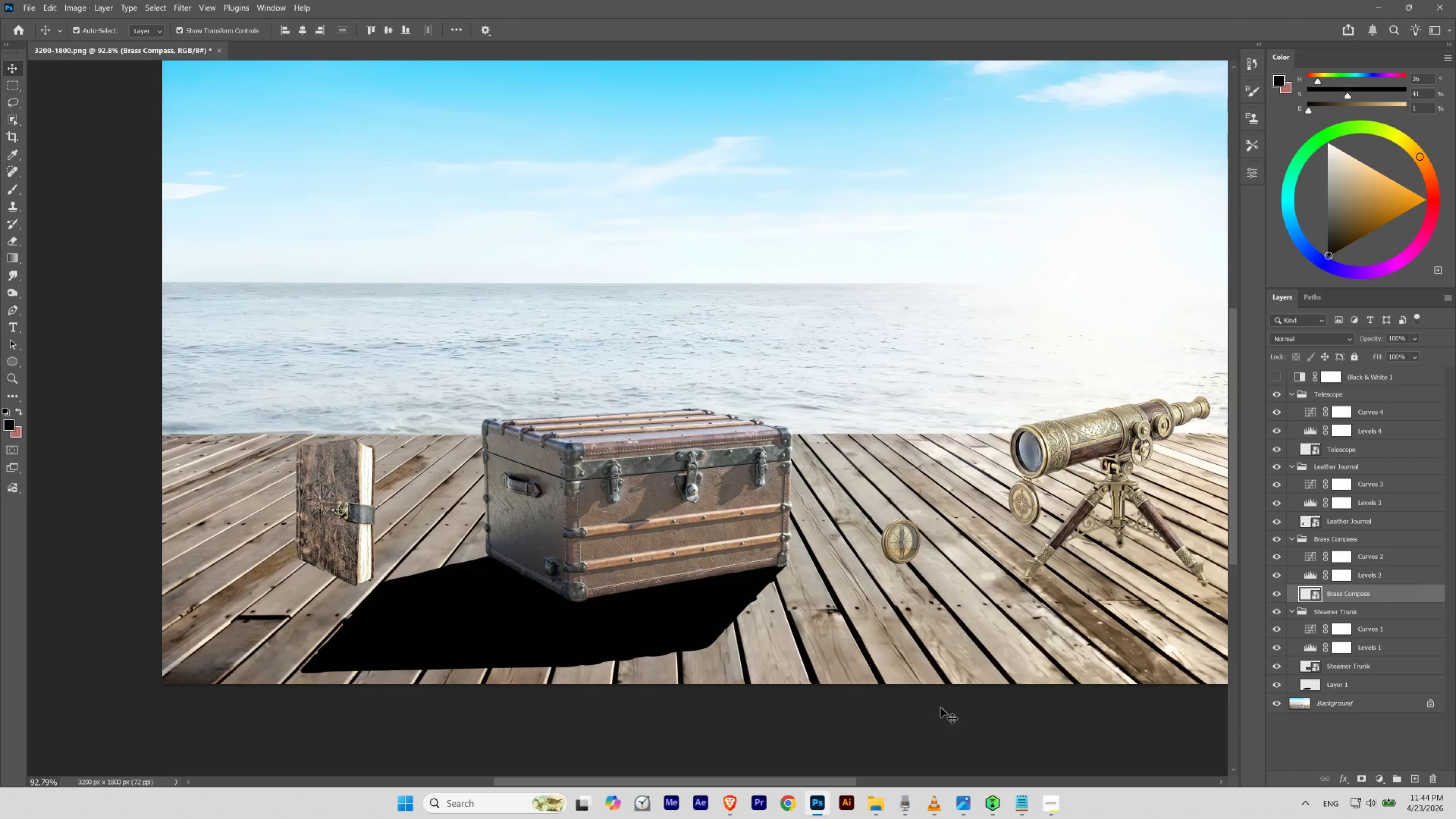 
wait(5.34)
 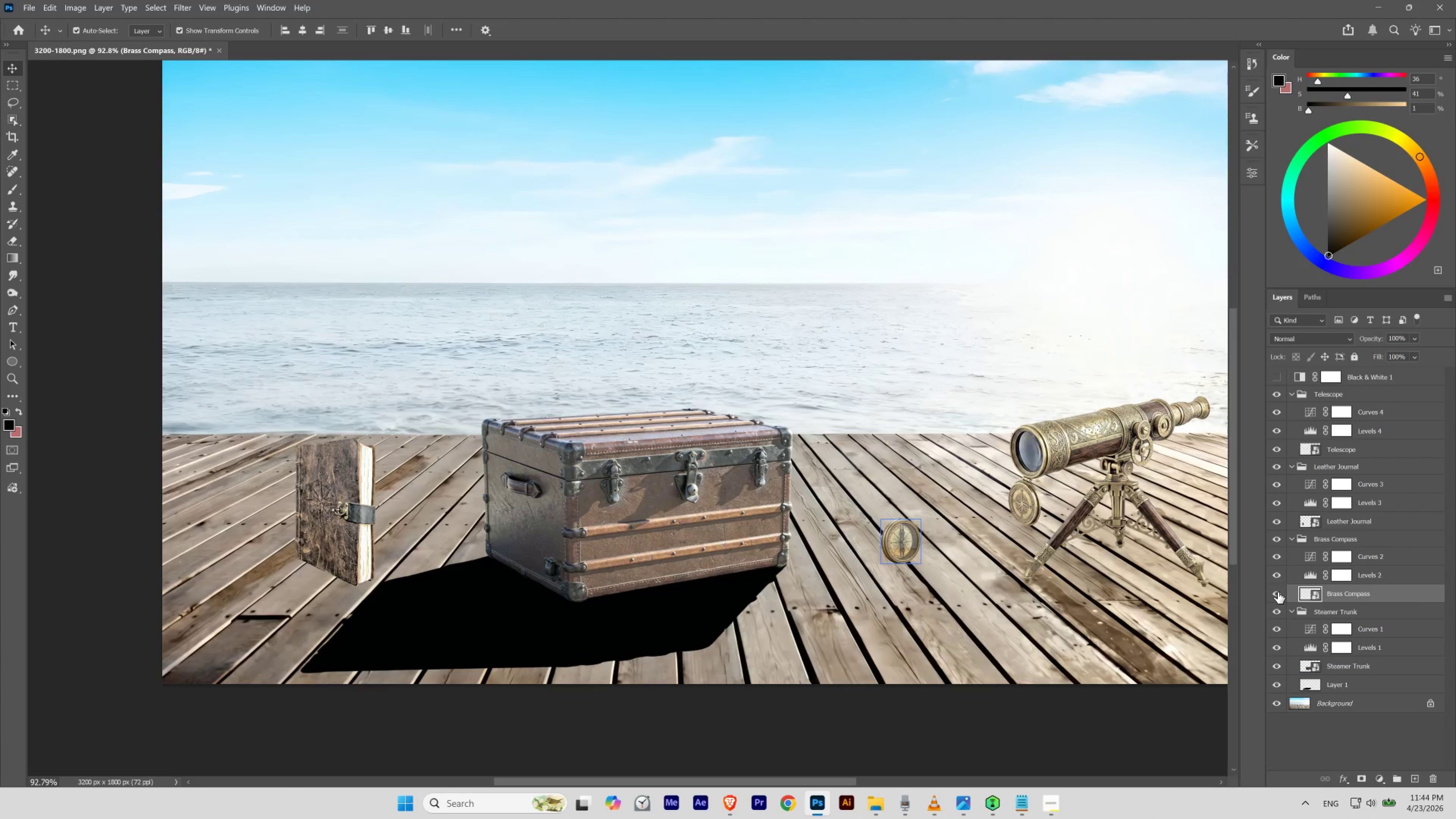 
hold_key(key=ControlLeft, duration=0.91)
 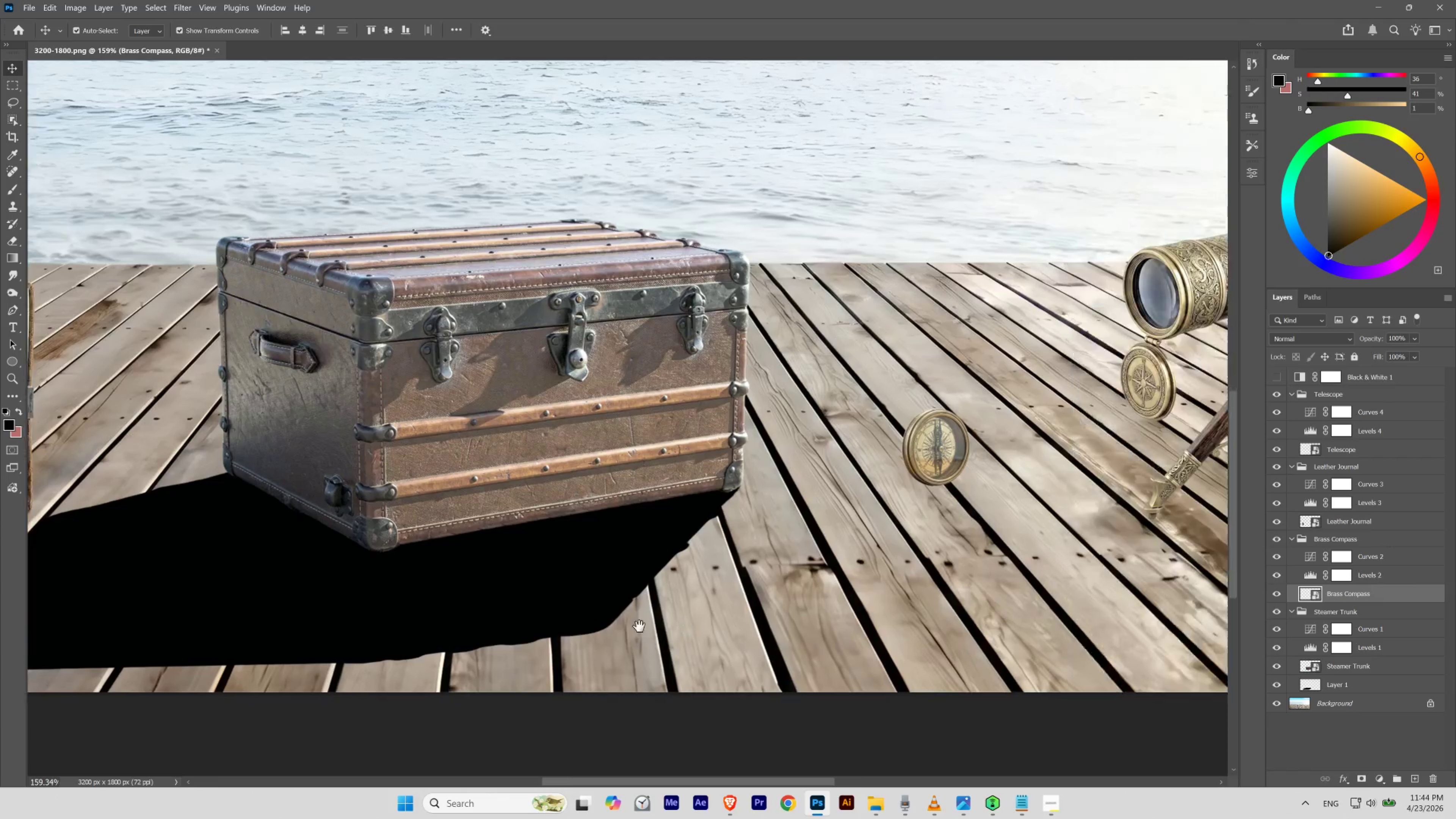 
hold_key(key=Space, duration=1.51)
 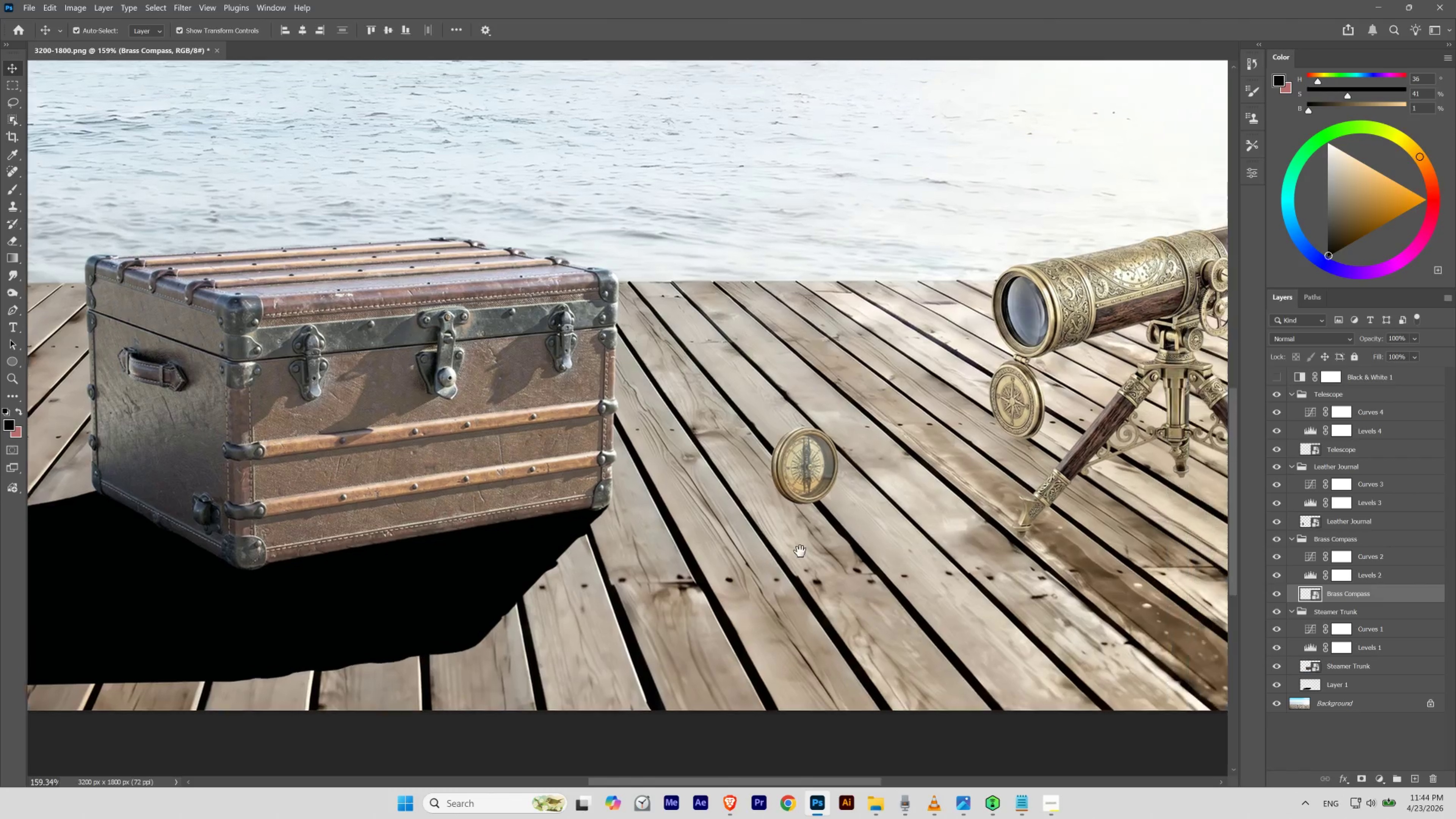 
left_click_drag(start_coordinate=[631, 637], to_coordinate=[651, 650])
 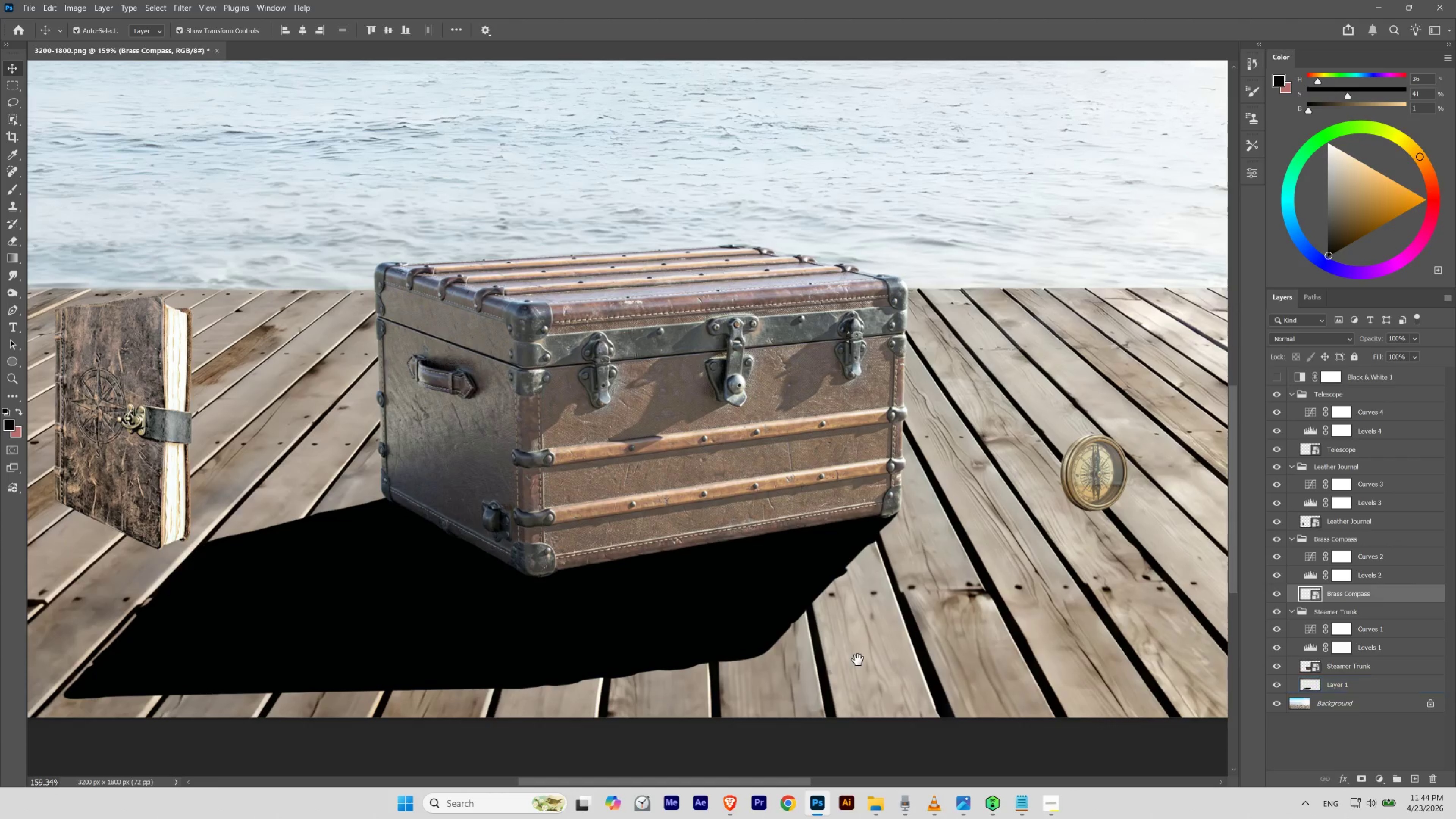 
left_click_drag(start_coordinate=[857, 659], to_coordinate=[639, 626])
 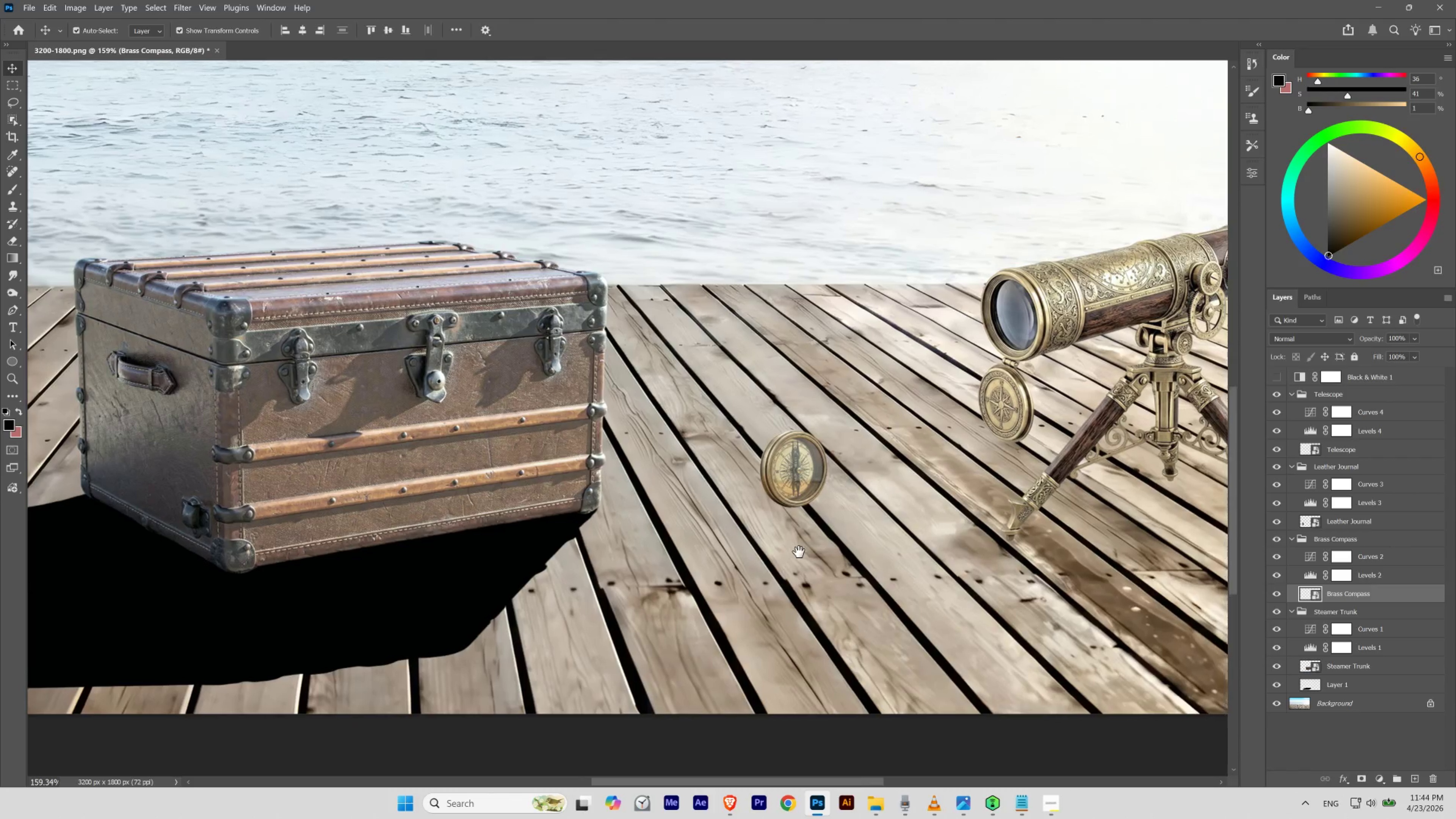 
hold_key(key=Space, duration=1.52)
 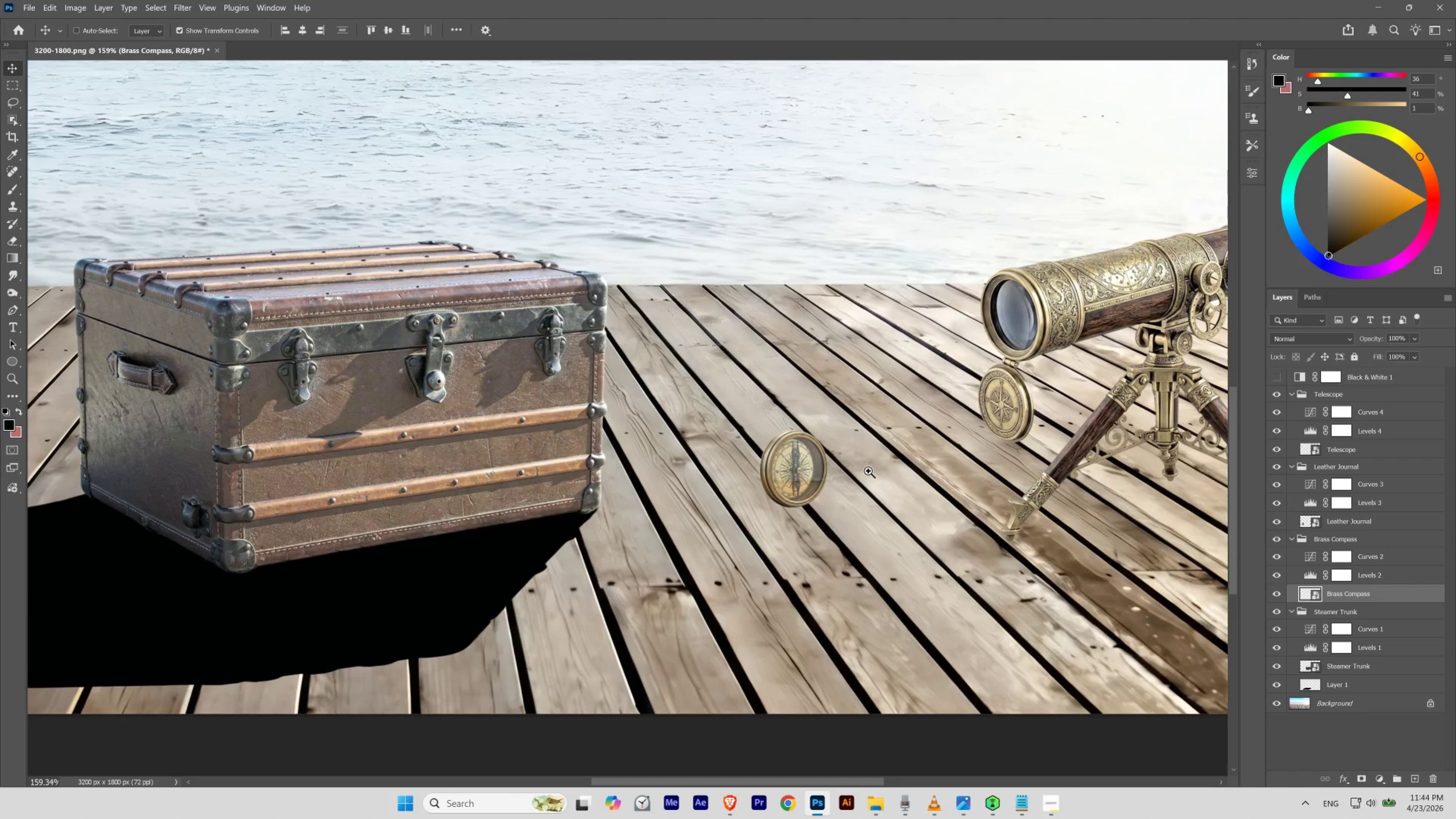 
left_click_drag(start_coordinate=[881, 523], to_coordinate=[799, 552])
 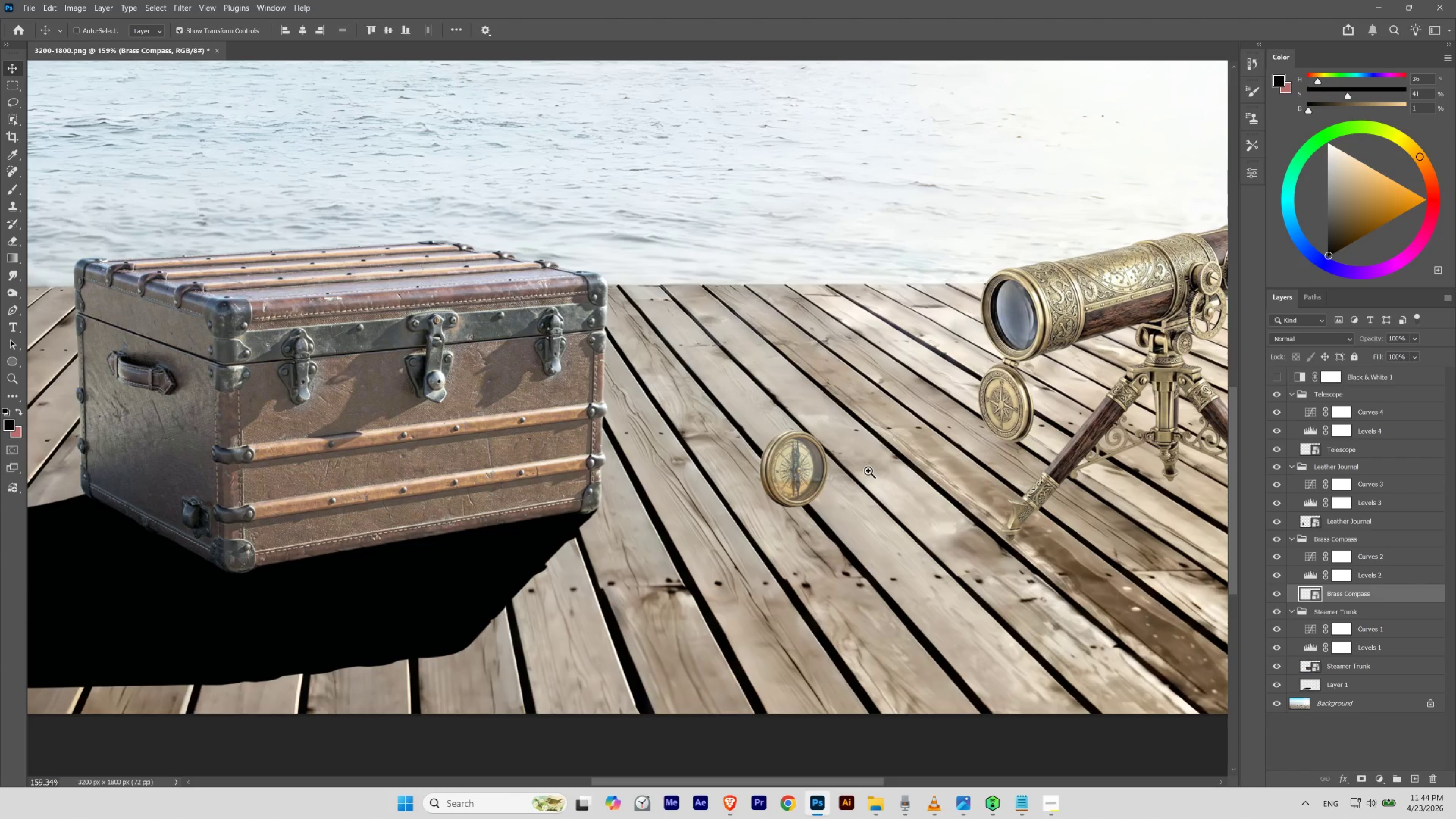 
hold_key(key=Space, duration=1.19)
 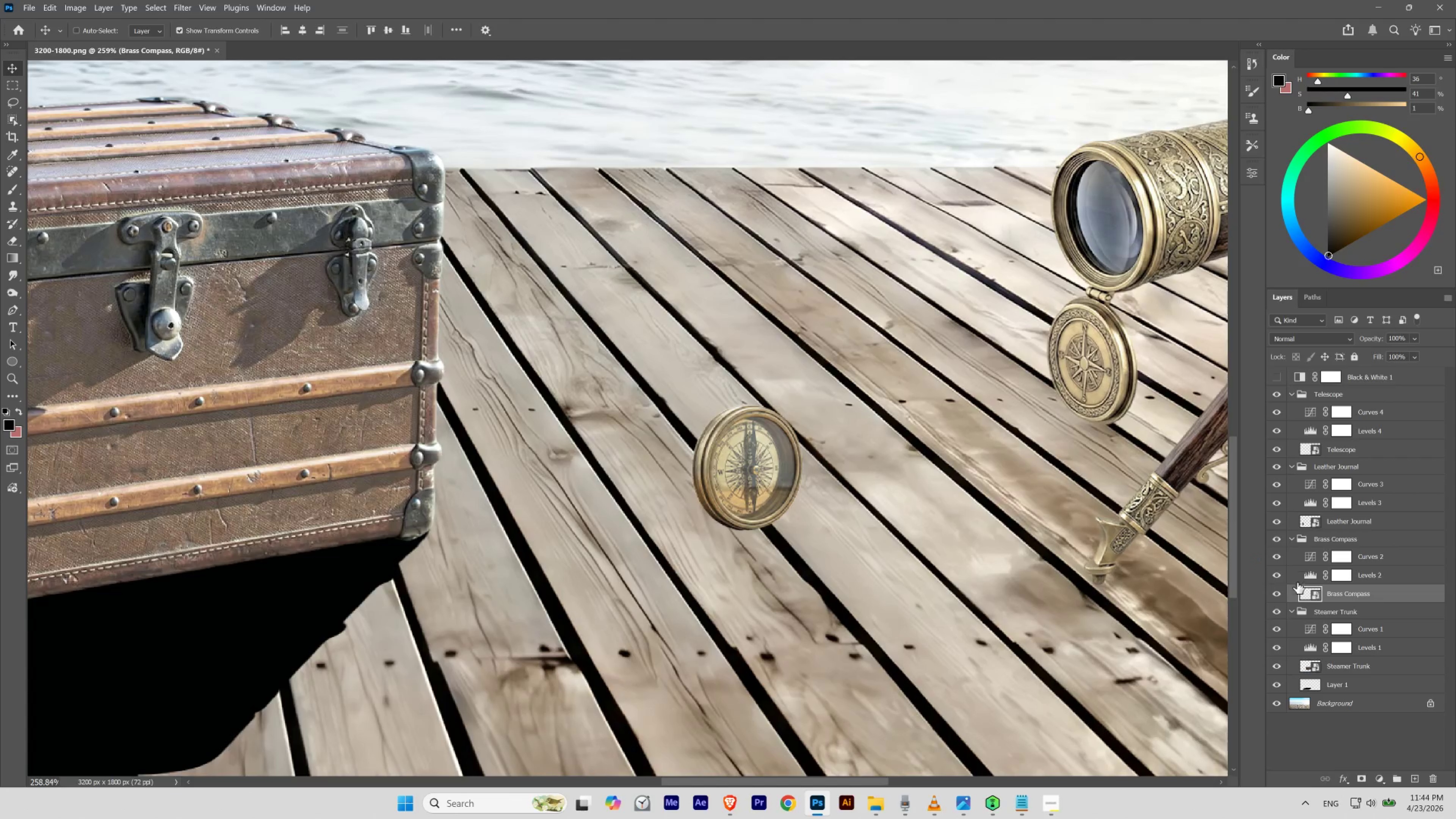 
hold_key(key=ControlLeft, duration=2.89)
left_click_drag(start_coordinate=[868, 471], to_coordinate=[884, 493])
 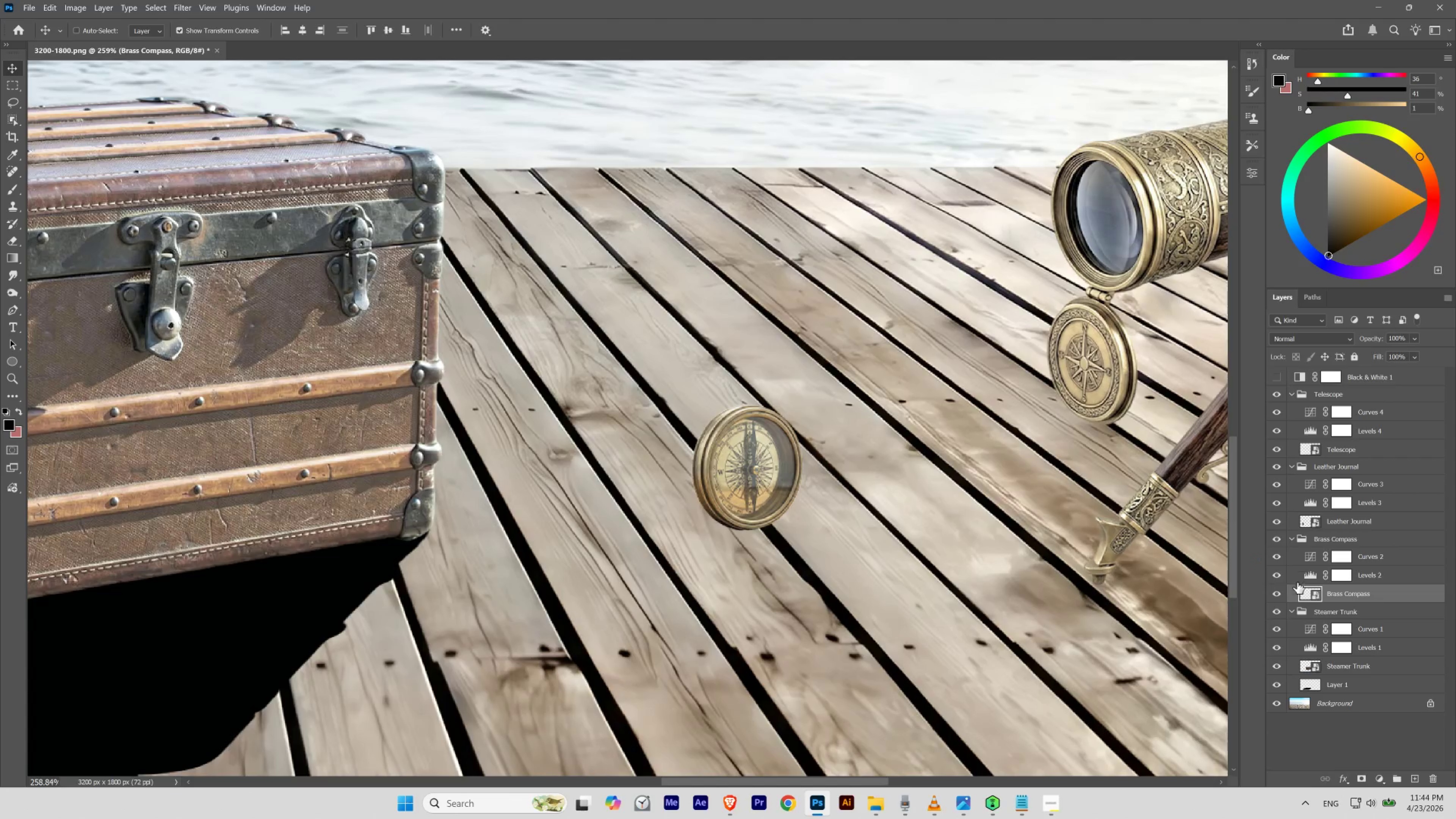 
left_click([1307, 593])
 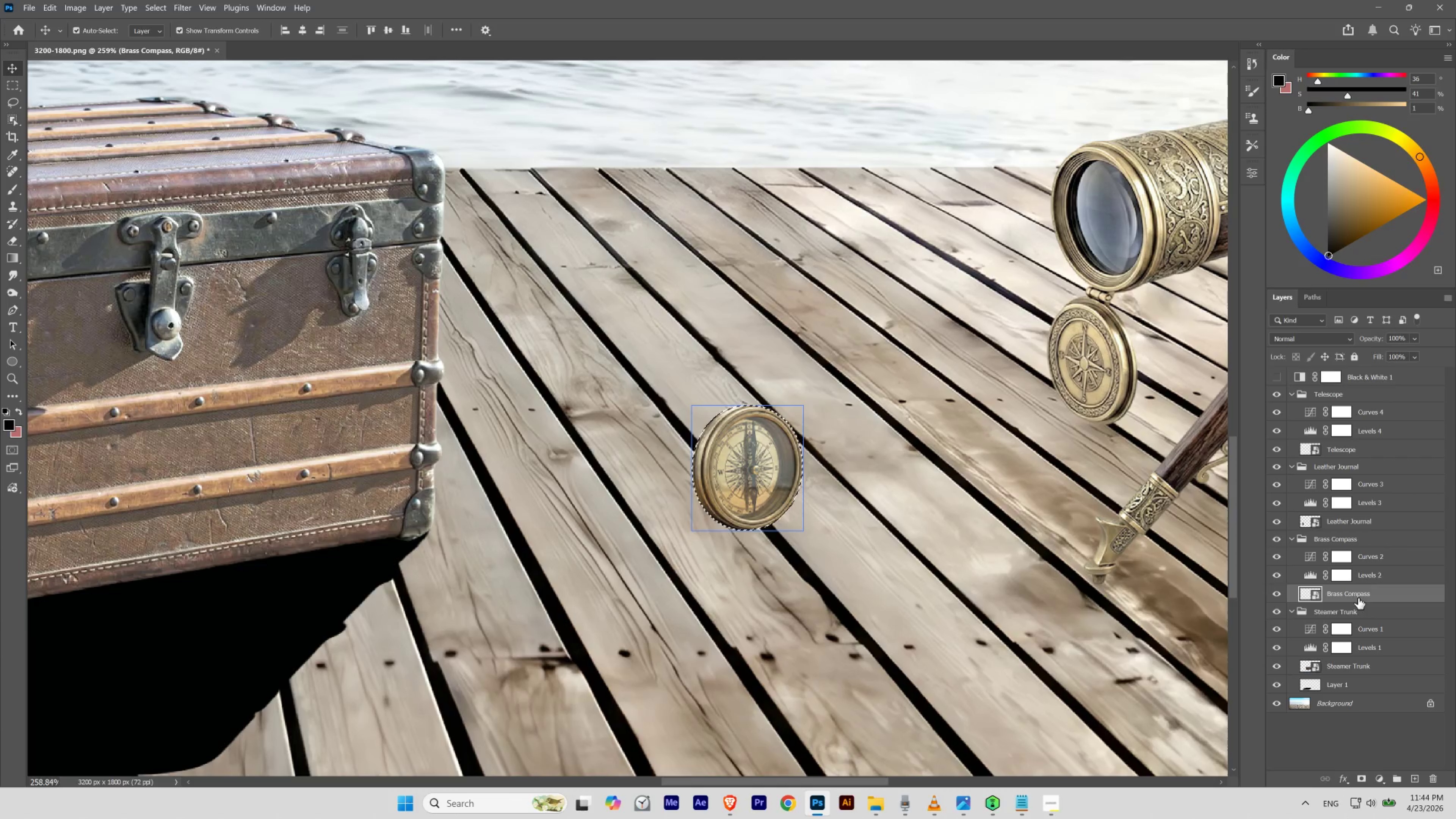 
left_click([1419, 777])
 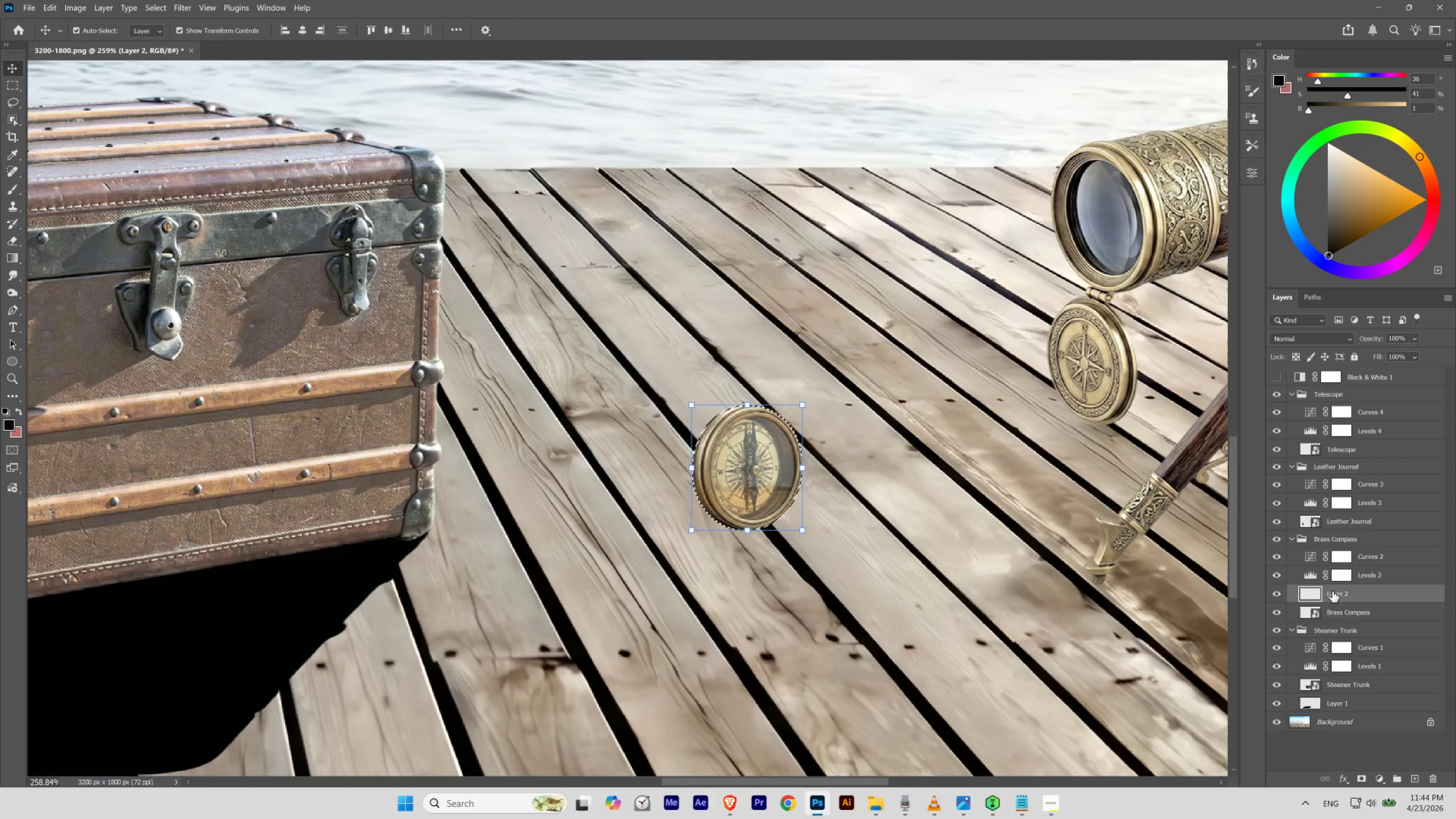 
left_click_drag(start_coordinate=[1334, 593], to_coordinate=[1336, 614])
 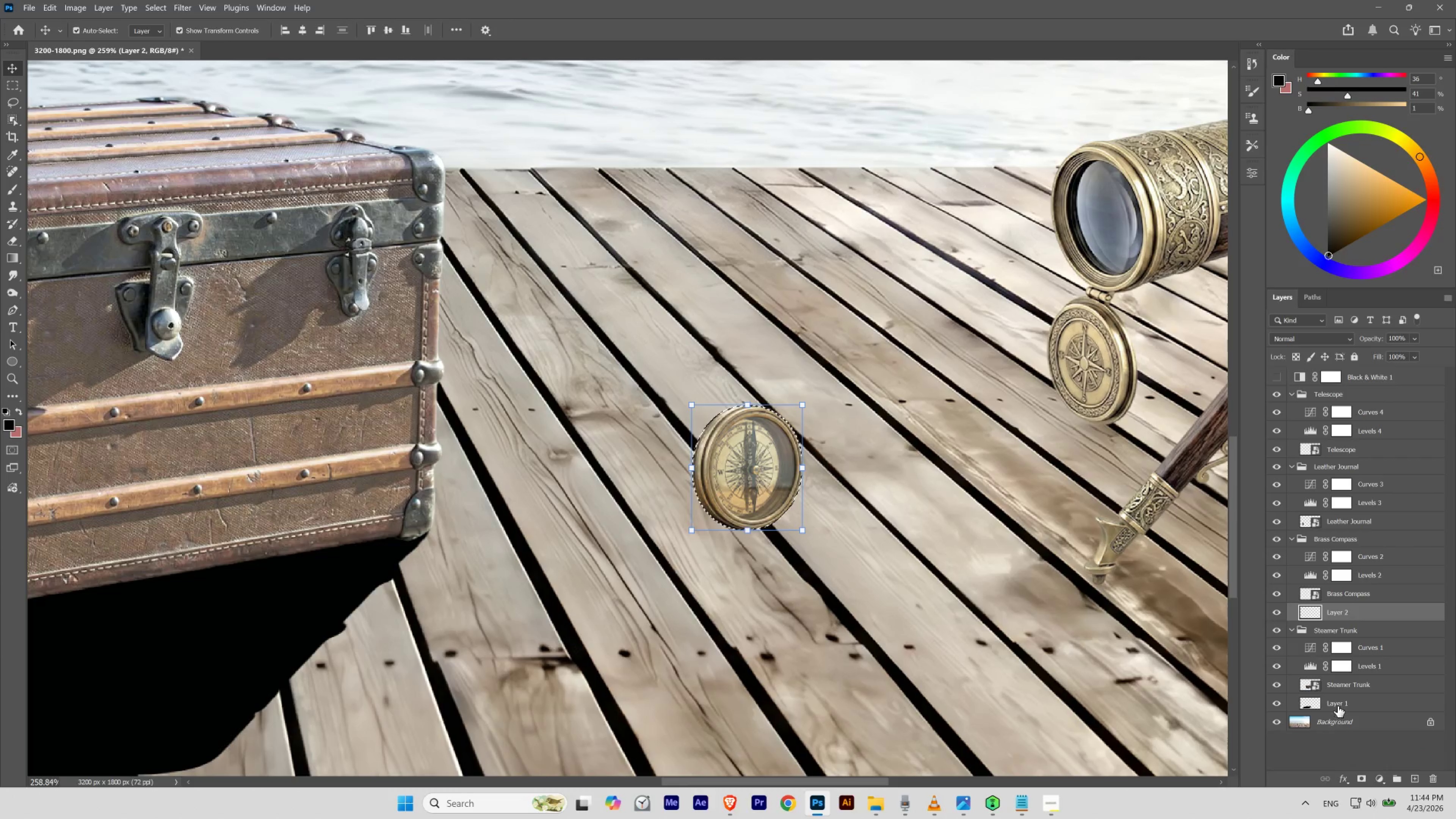 
double_click([1337, 702])
 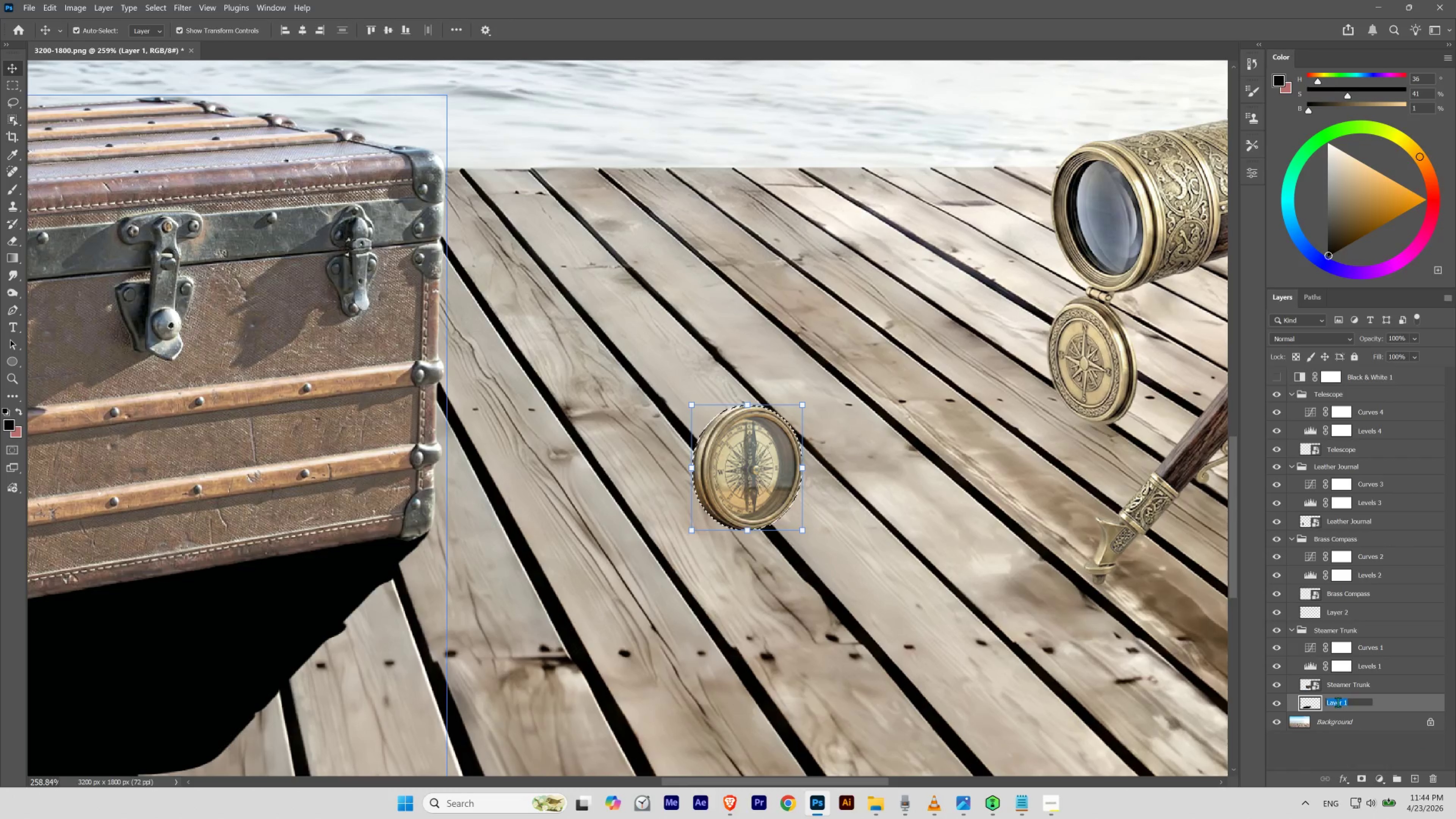 
type(Shadow)
 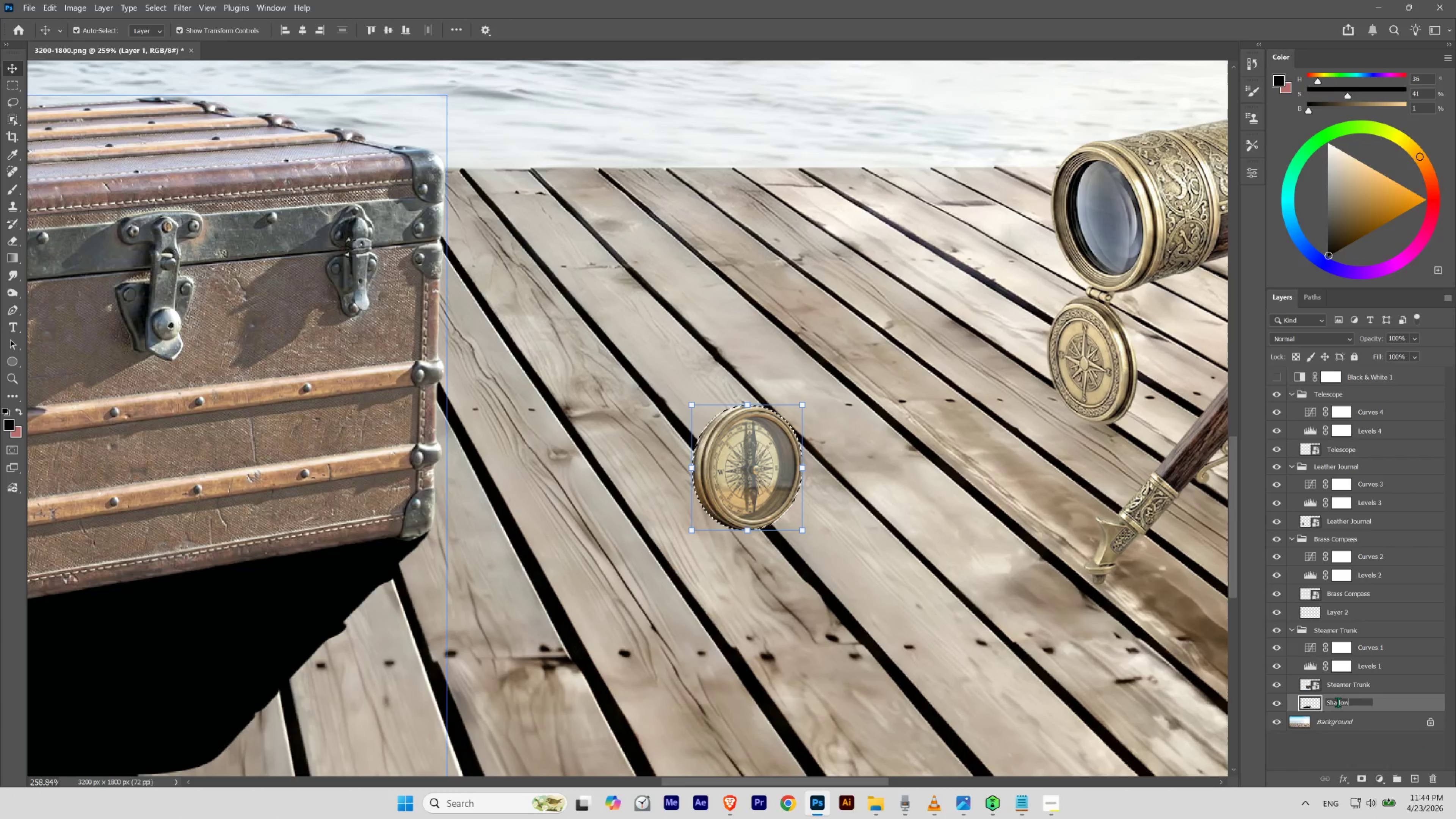 
key(Enter)
 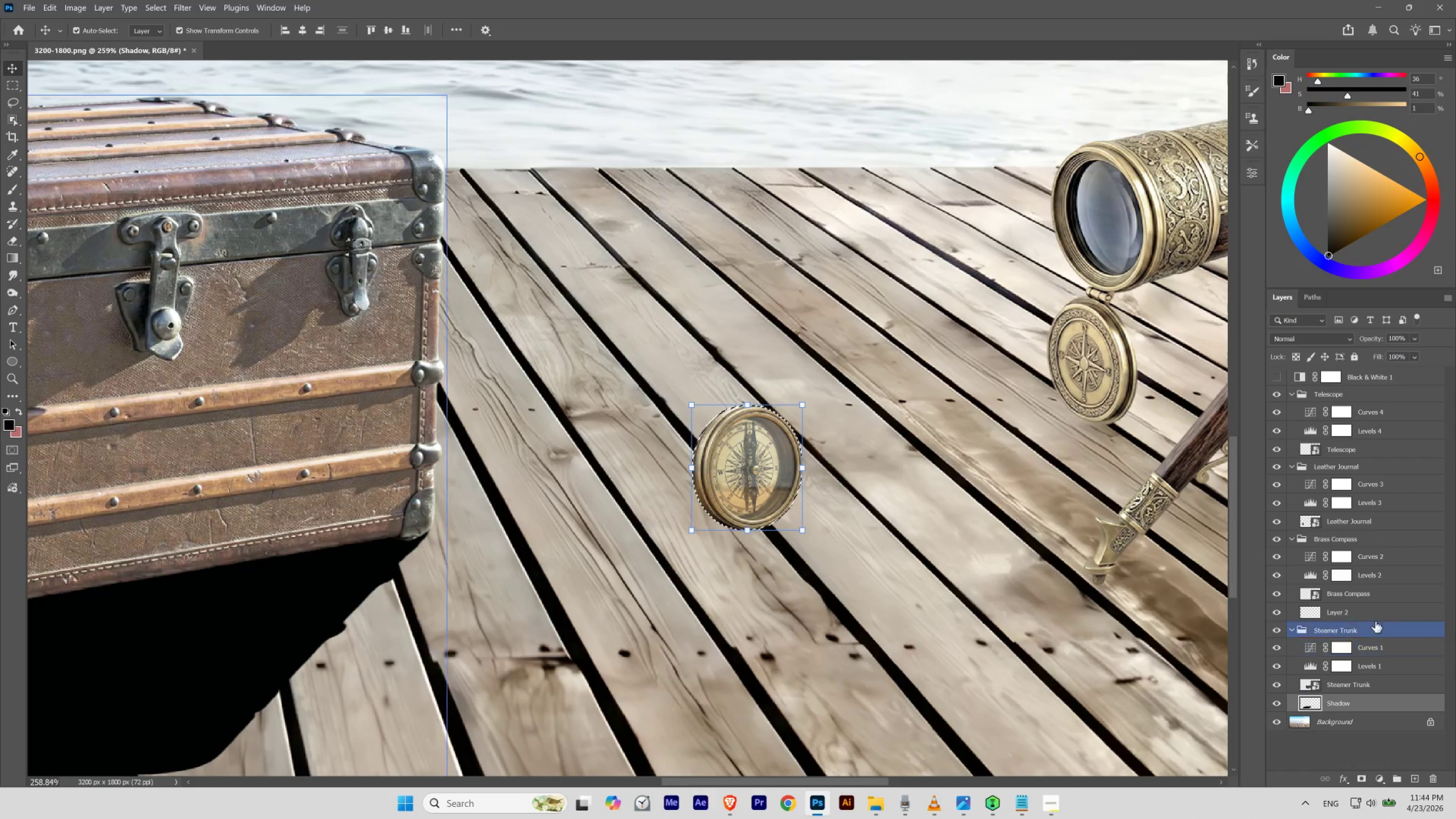 
double_click([1342, 614])
 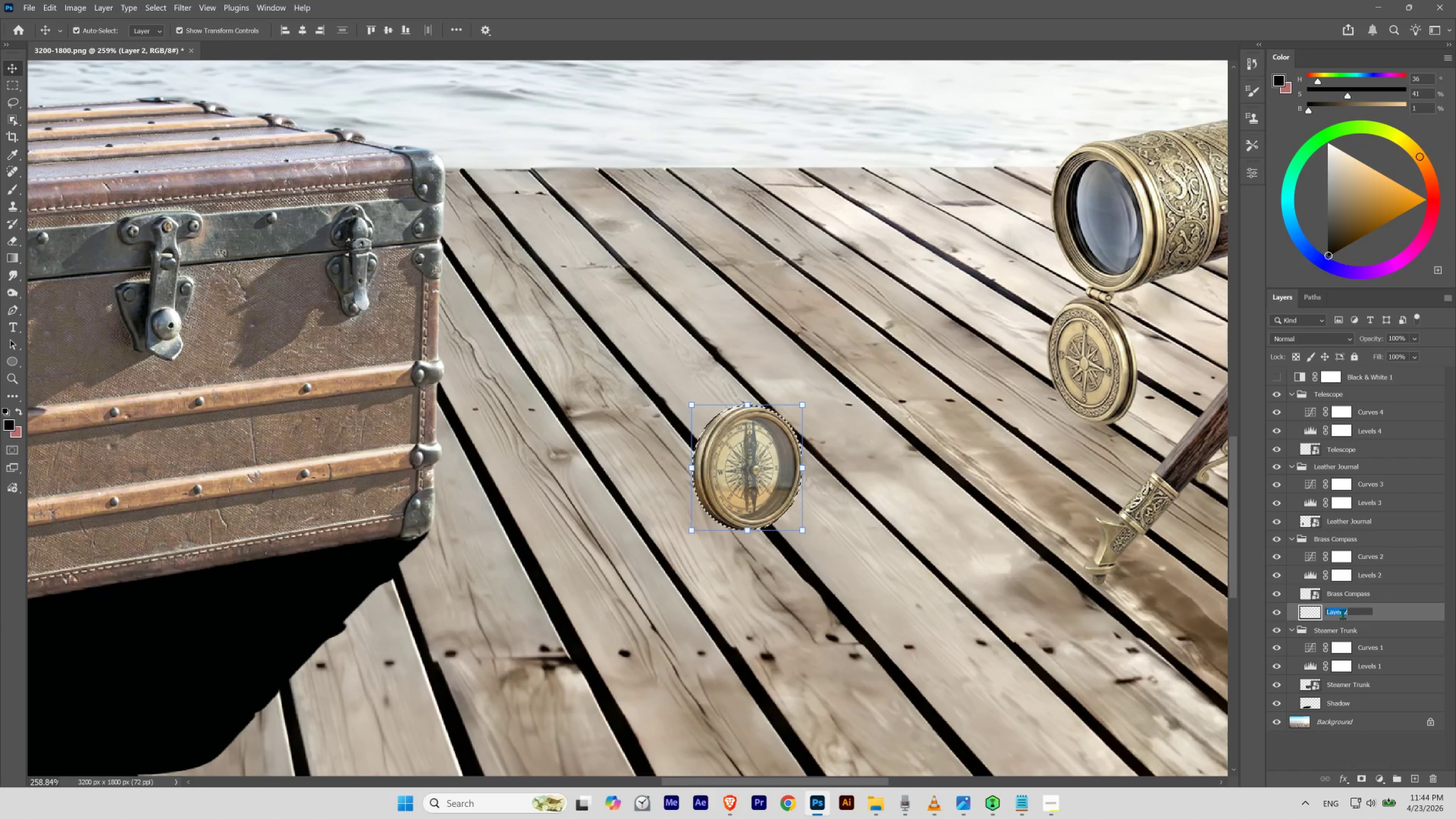 
type(Shadow)
 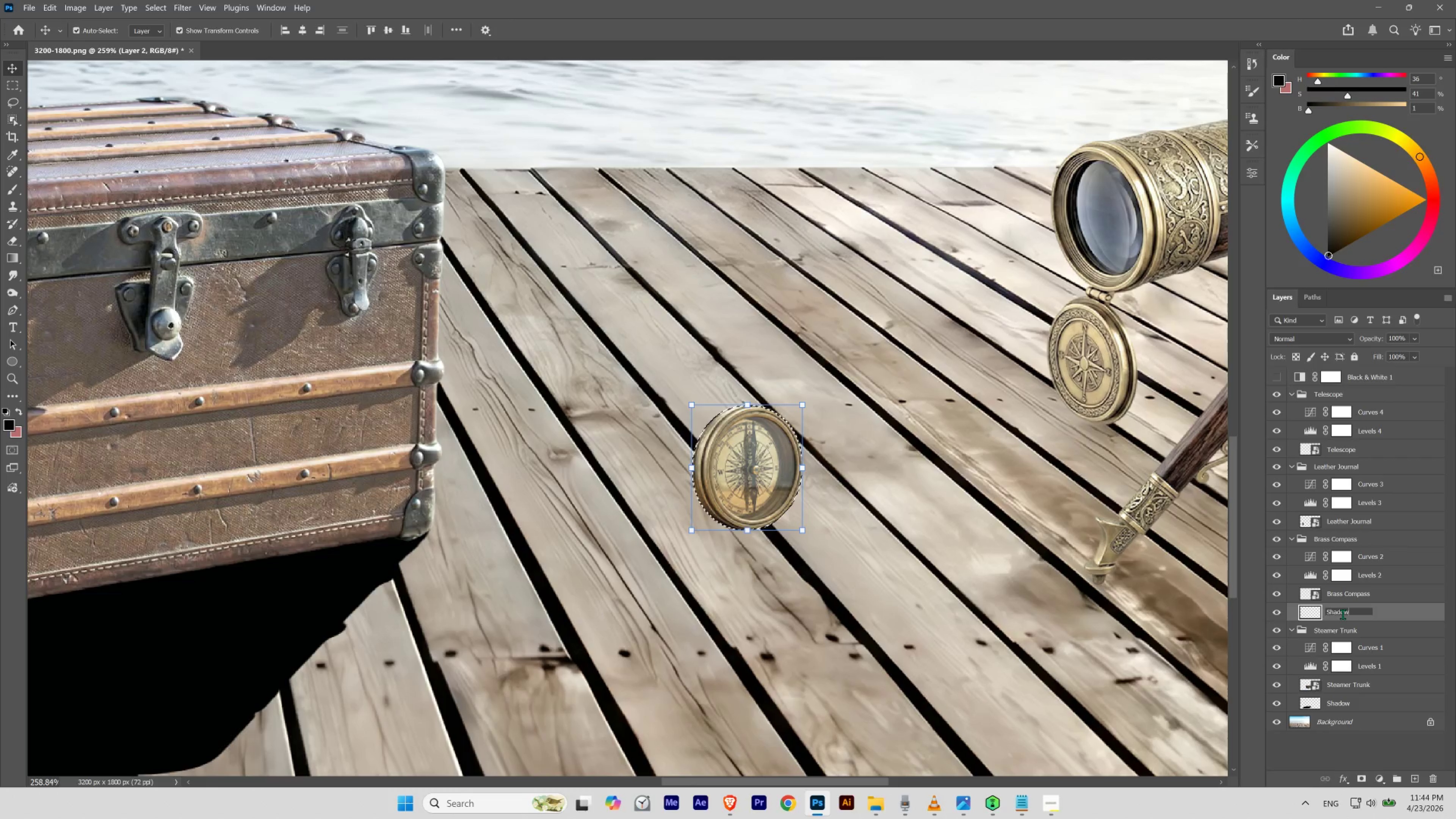 
key(Enter)
 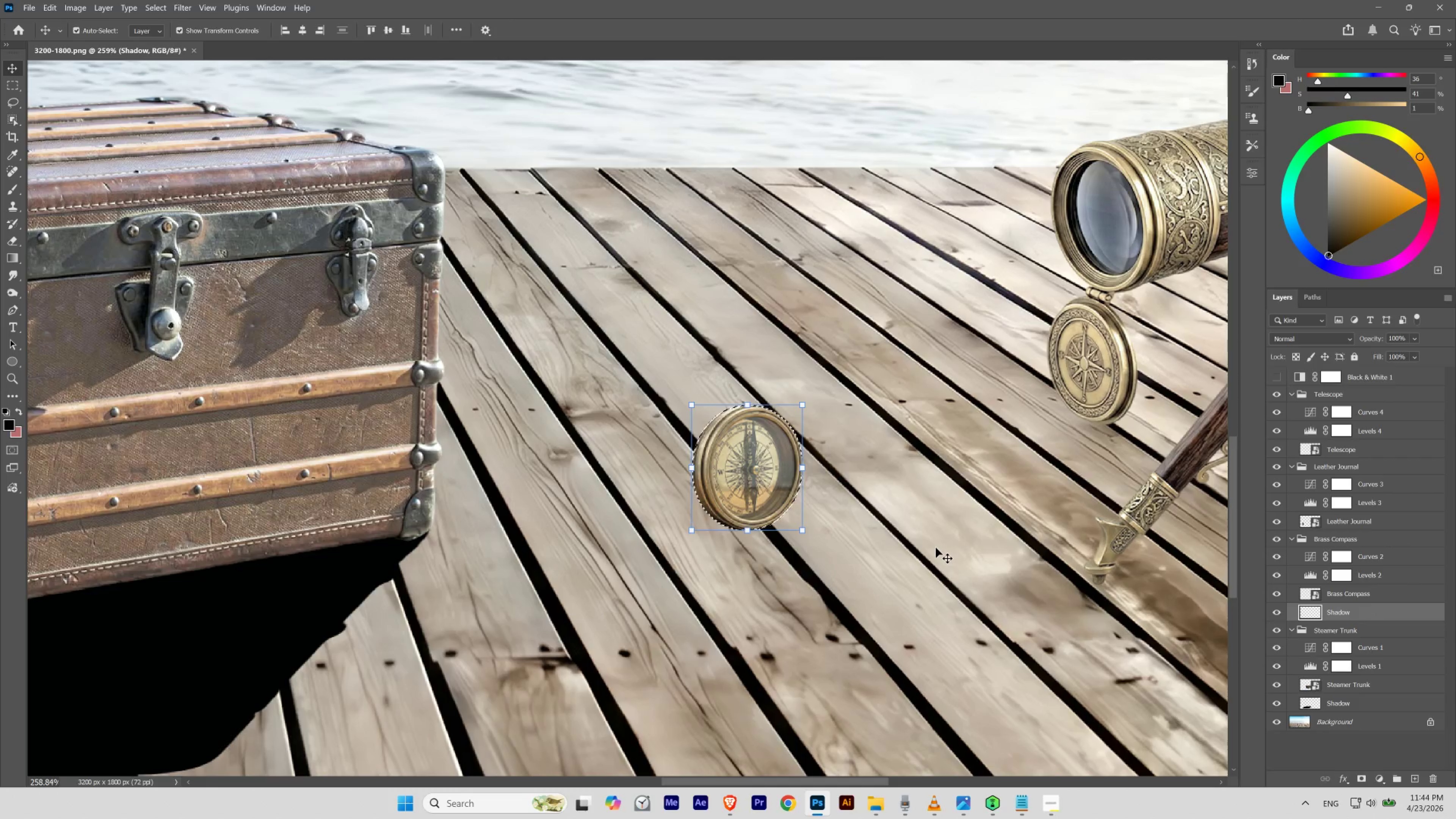 
key(Alt+Backspace)
 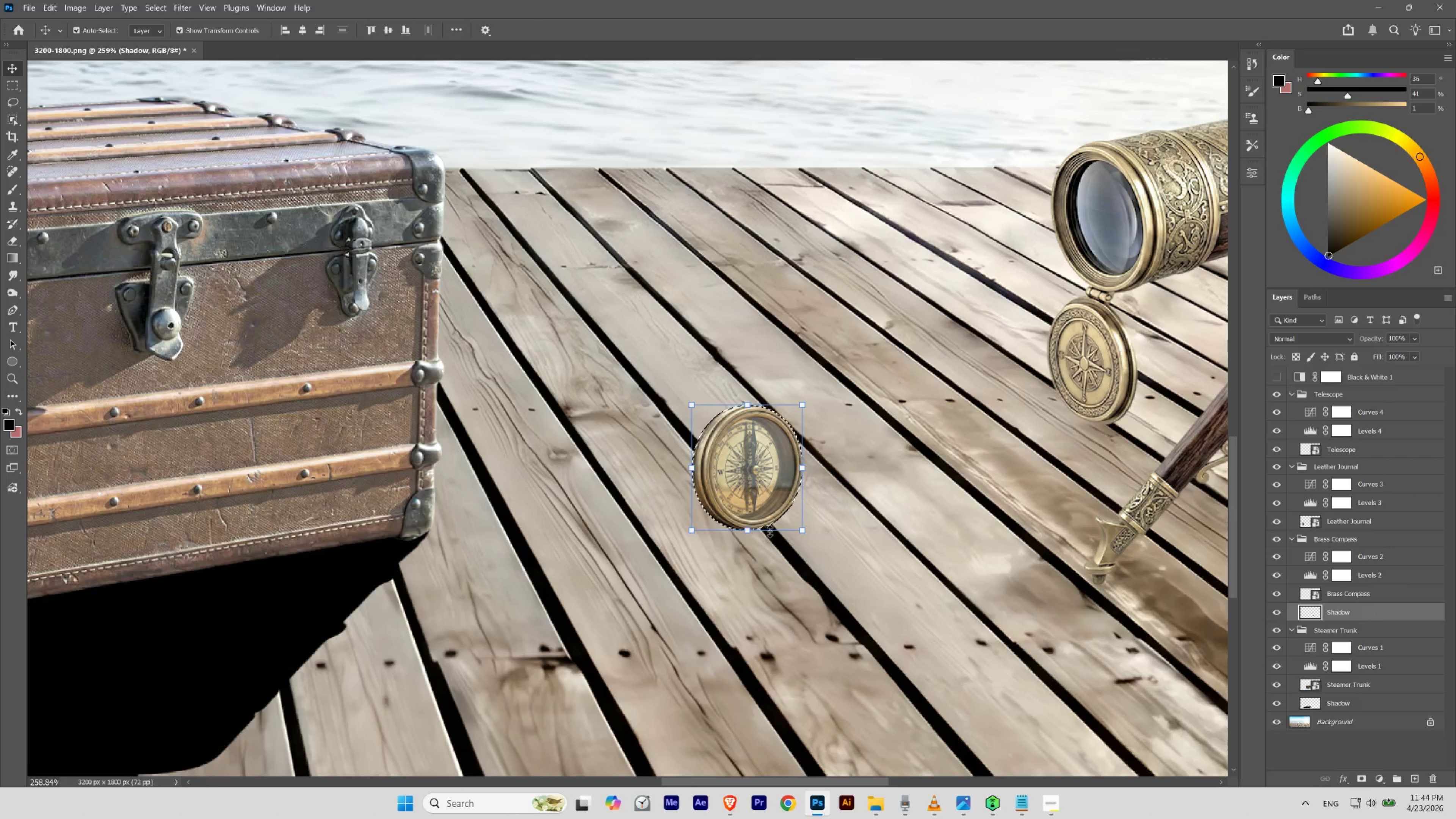 
right_click([755, 467])
 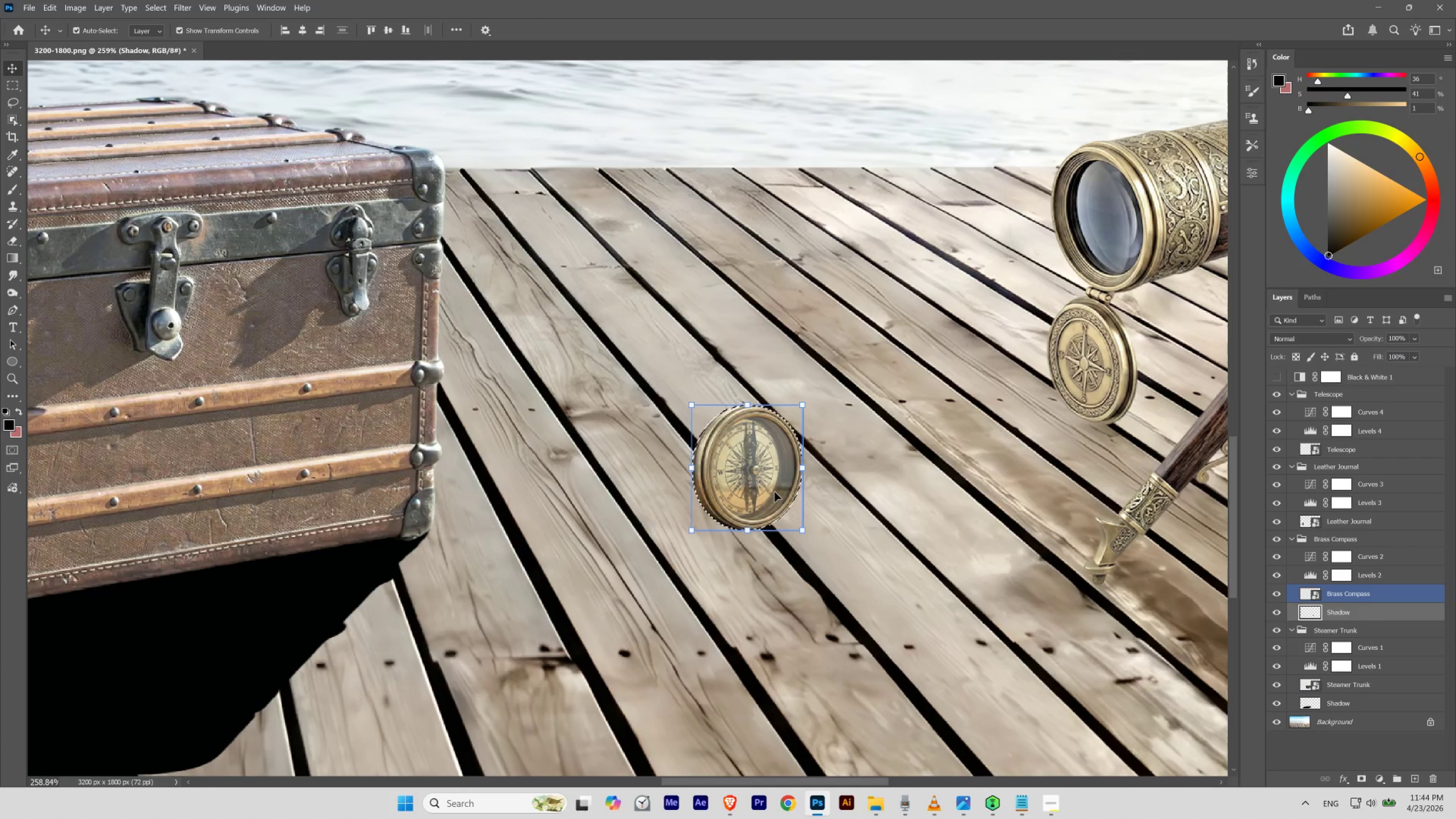 
key(Control+T)
 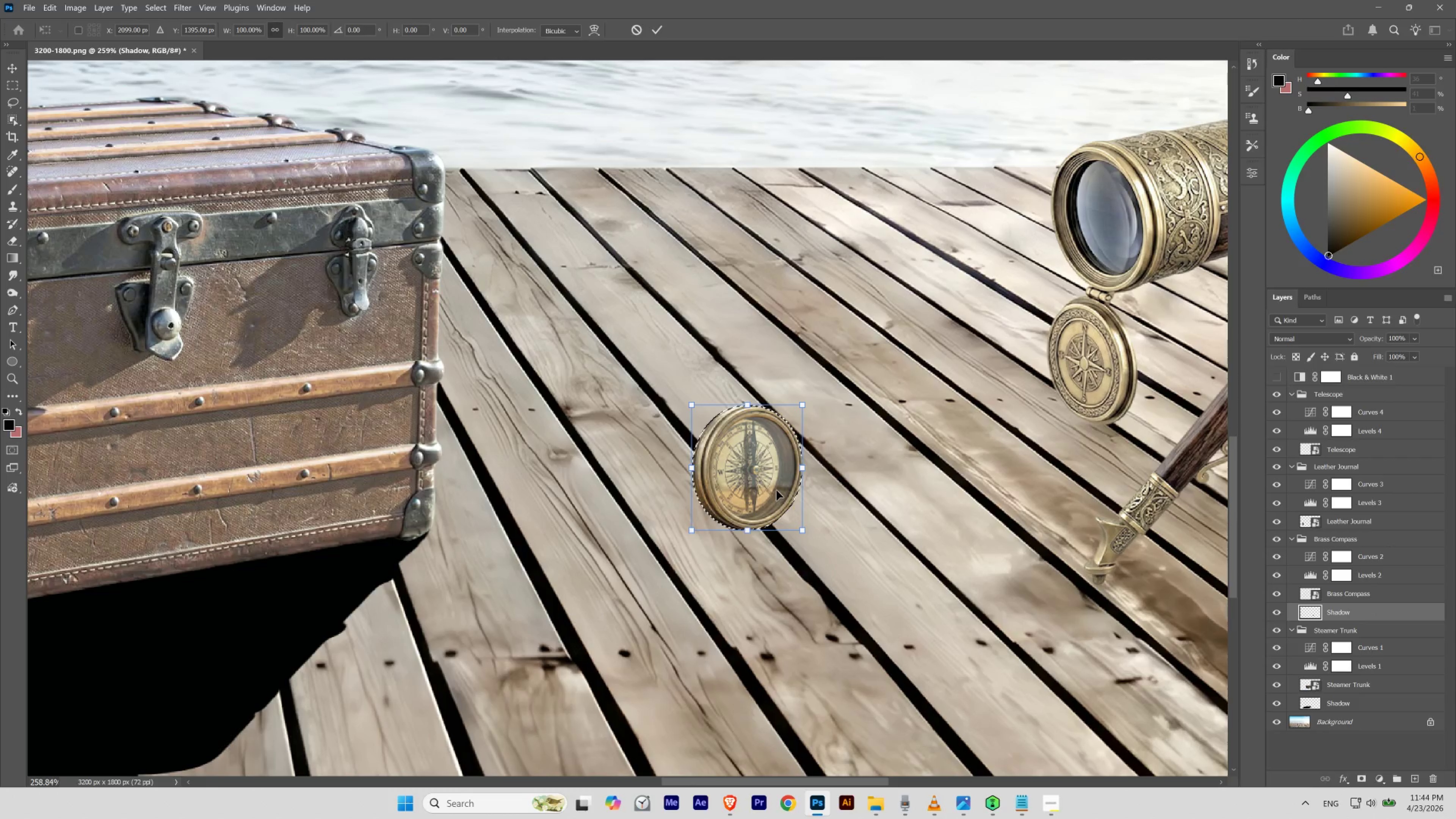 
right_click([776, 490])
 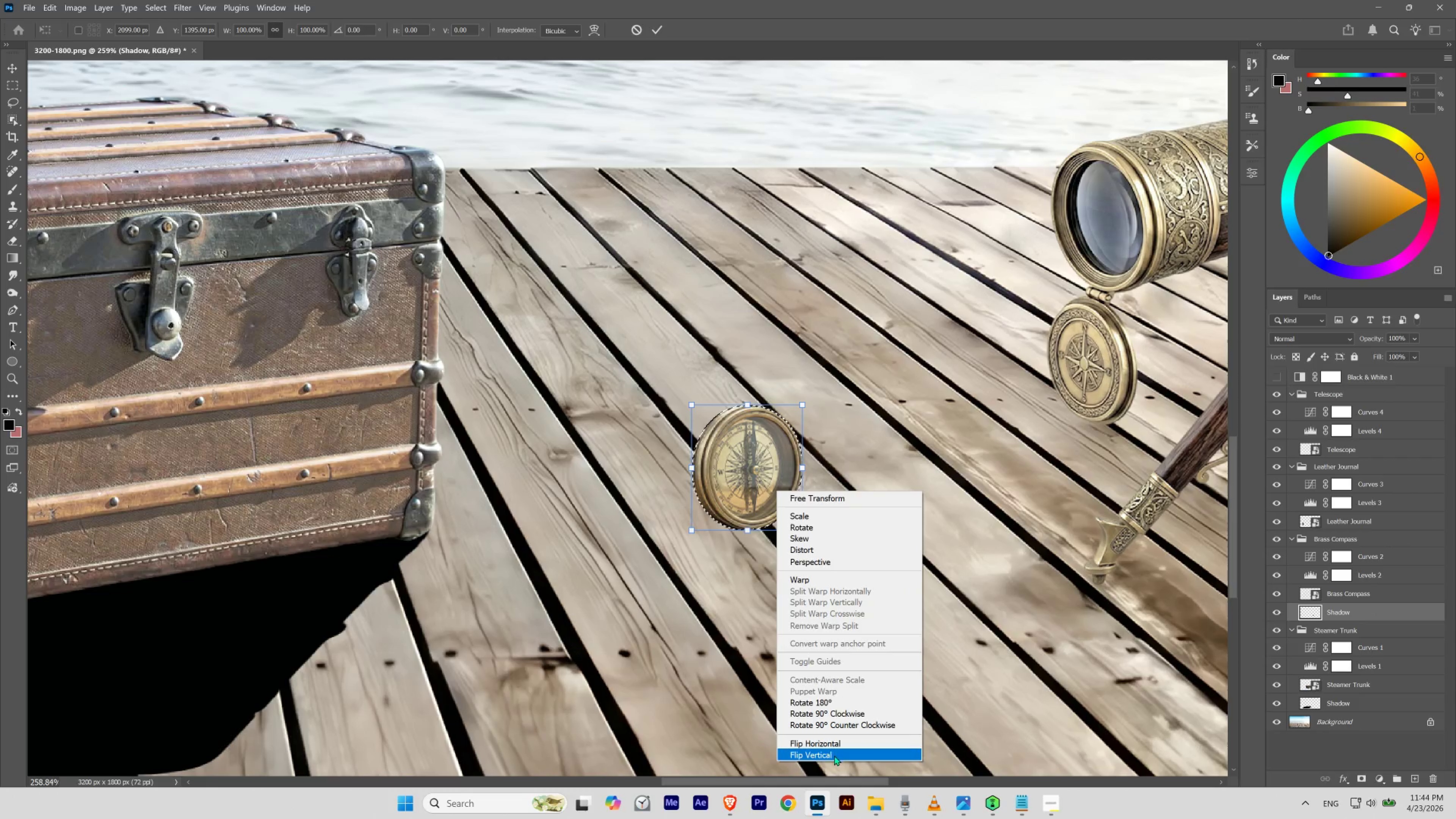 
left_click([834, 755])
 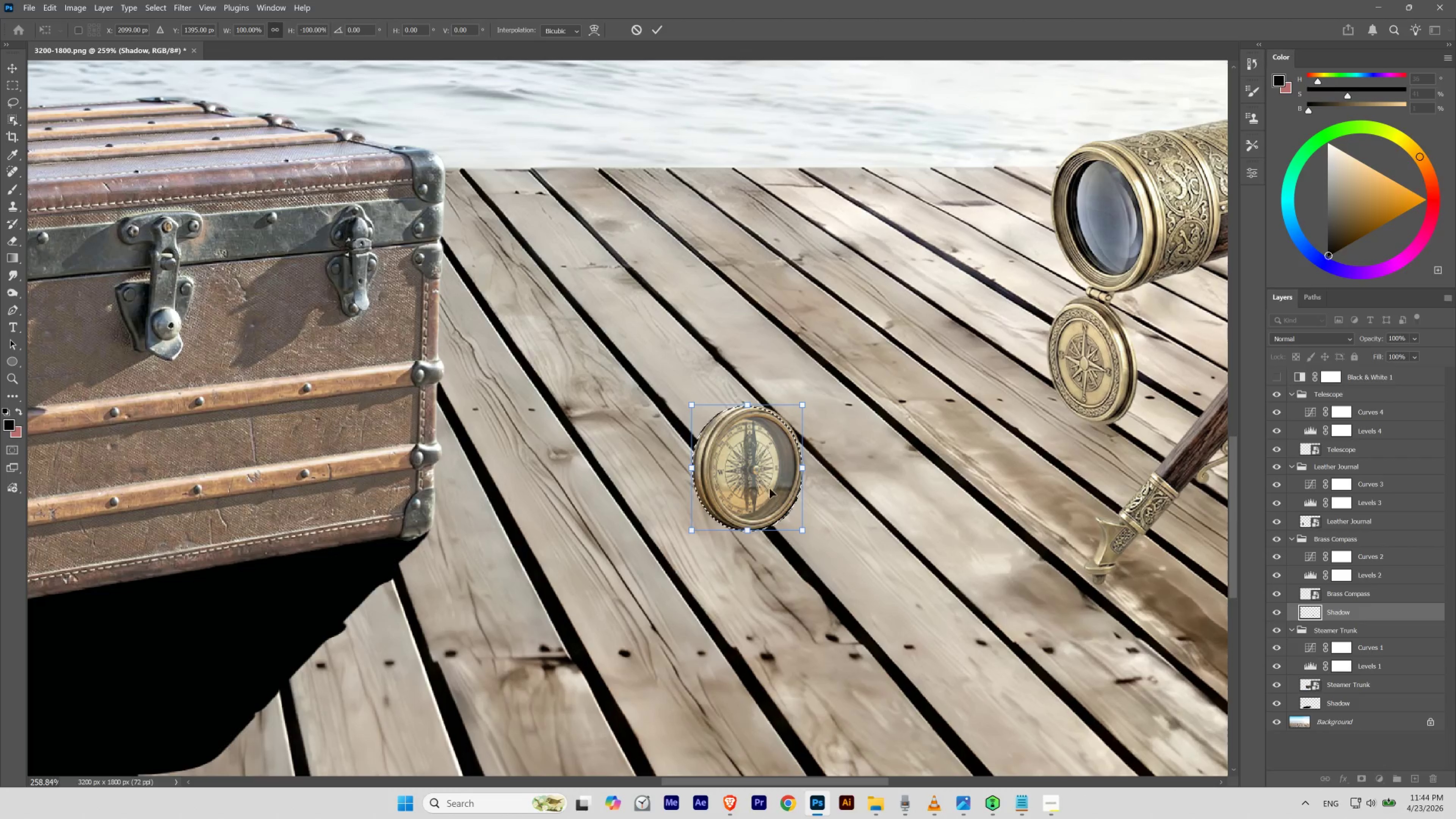 
left_click_drag(start_coordinate=[762, 459], to_coordinate=[739, 559])
 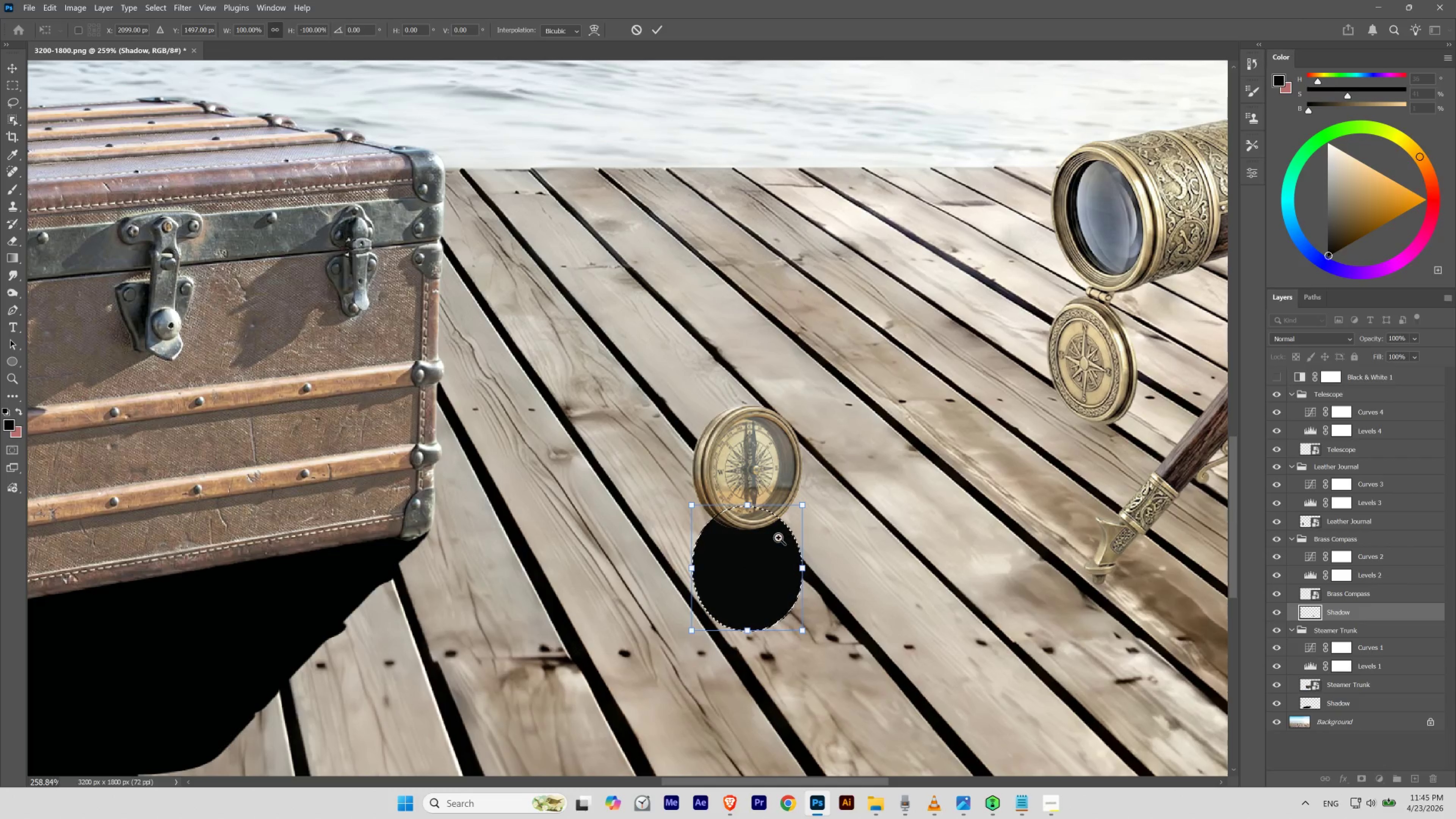 
hold_key(key=ShiftLeft, duration=2.9)
 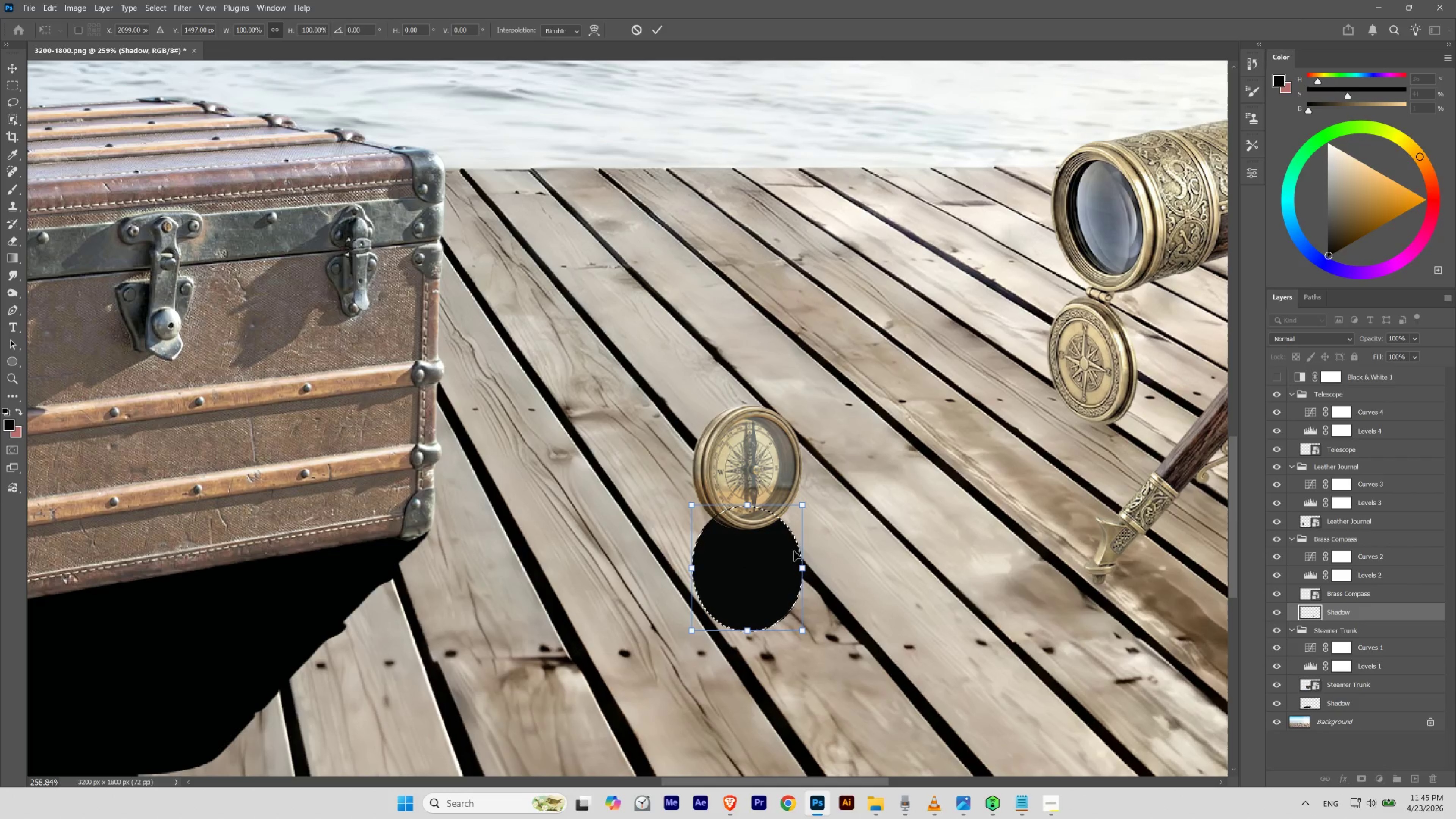 
hold_key(key=ControlLeft, duration=1.98)
 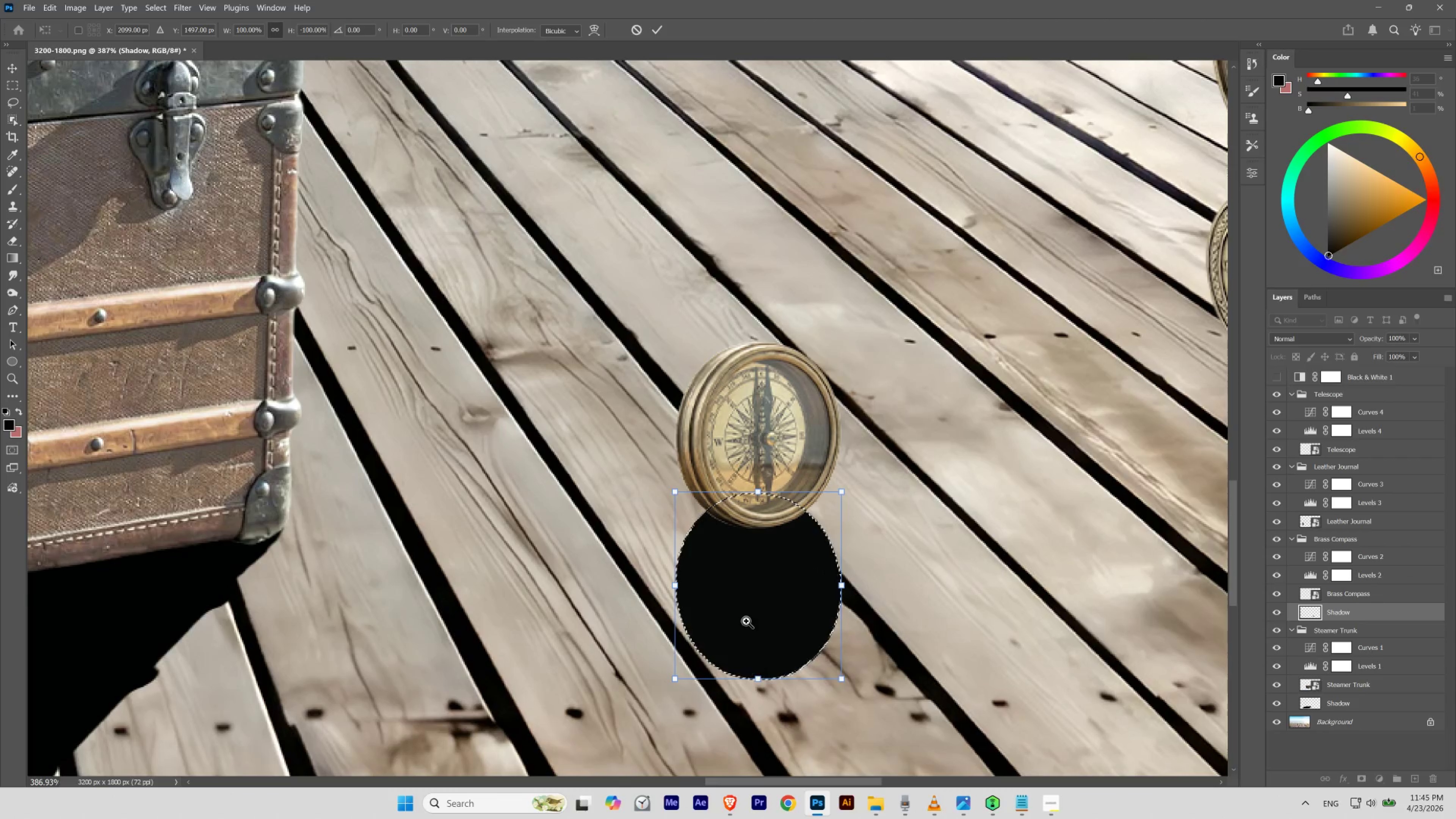 
hold_key(key=Space, duration=1.53)
 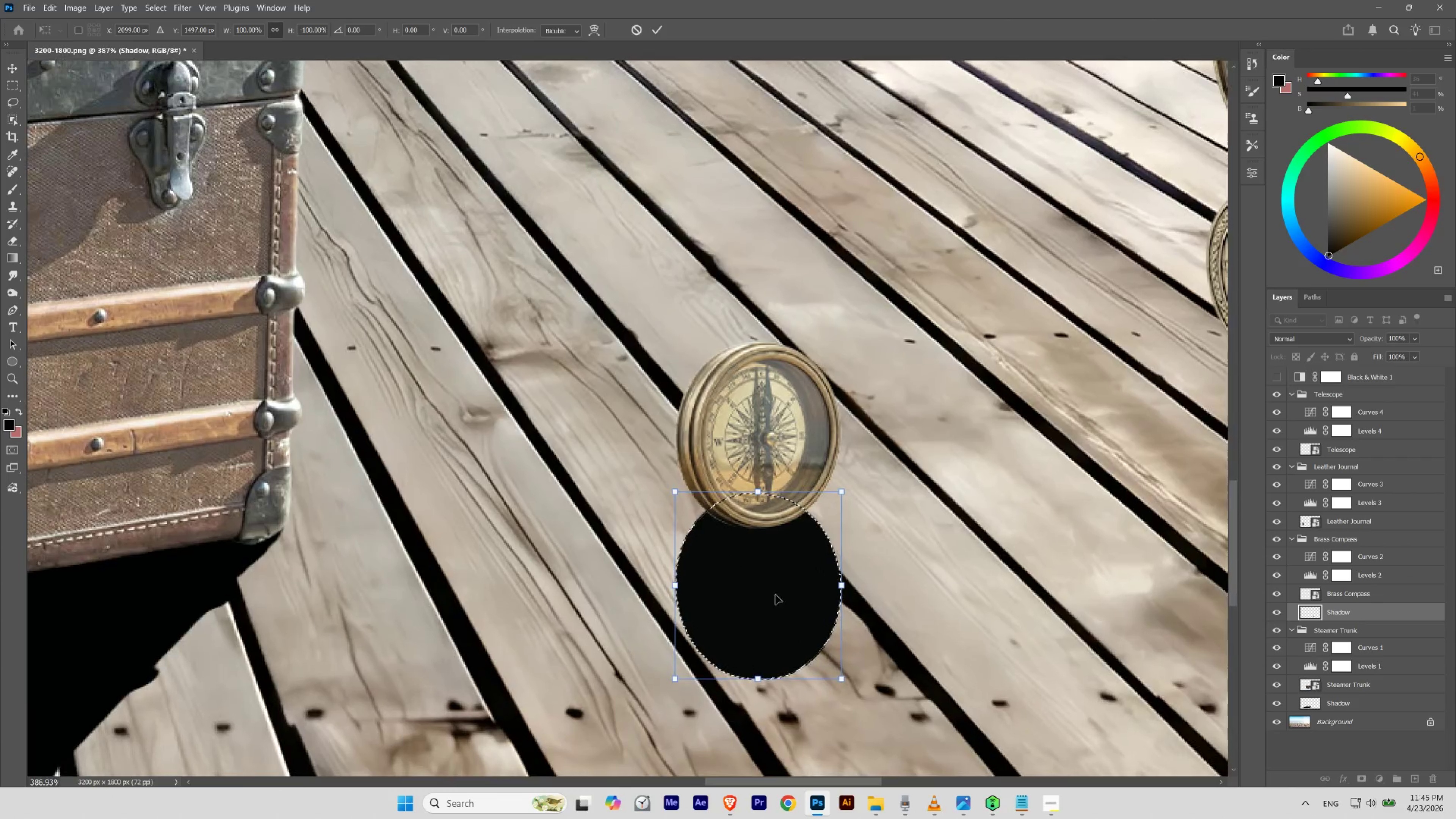 
left_click_drag(start_coordinate=[725, 532], to_coordinate=[731, 568])
 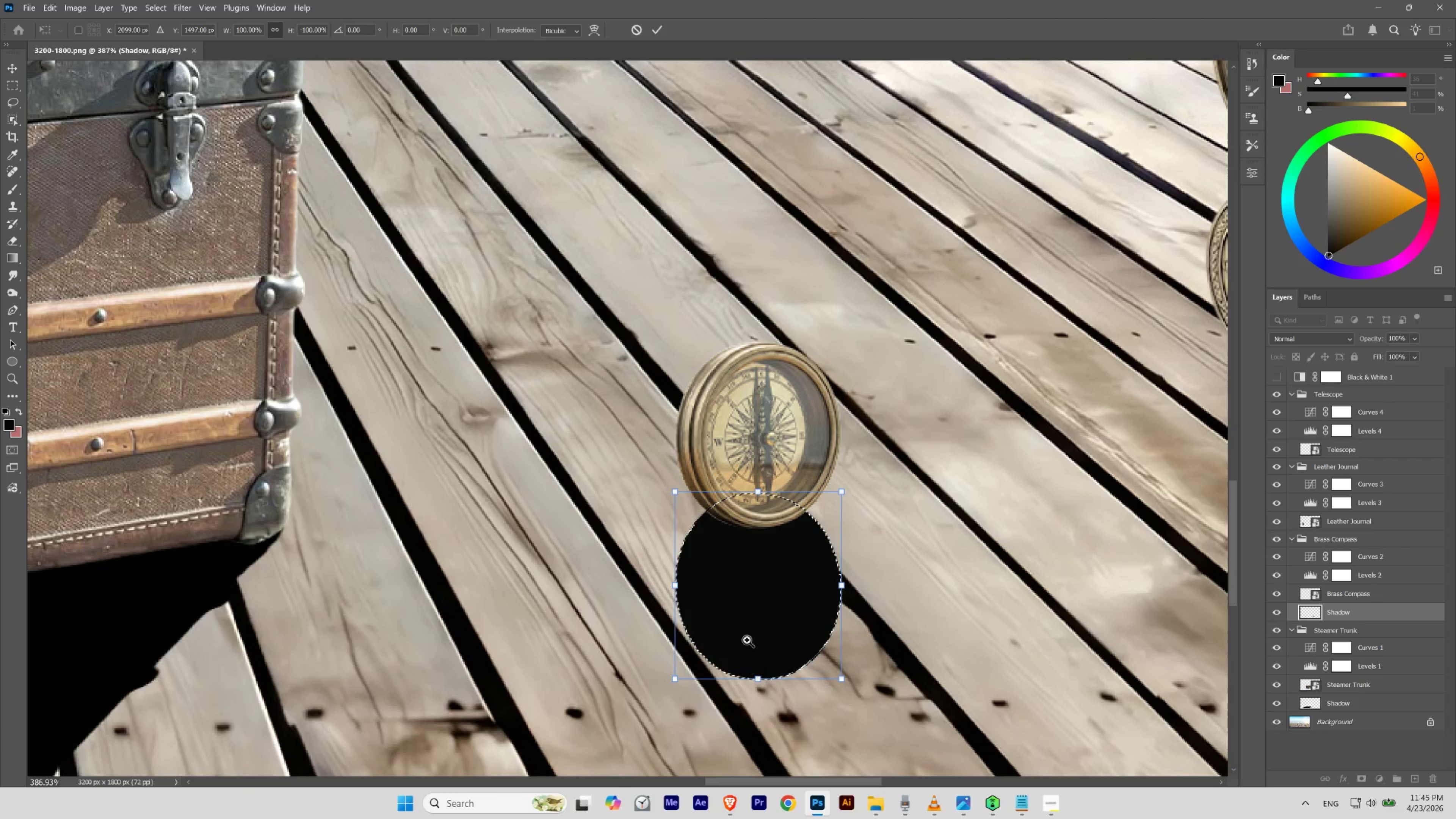 
hold_key(key=Space, duration=0.44)
 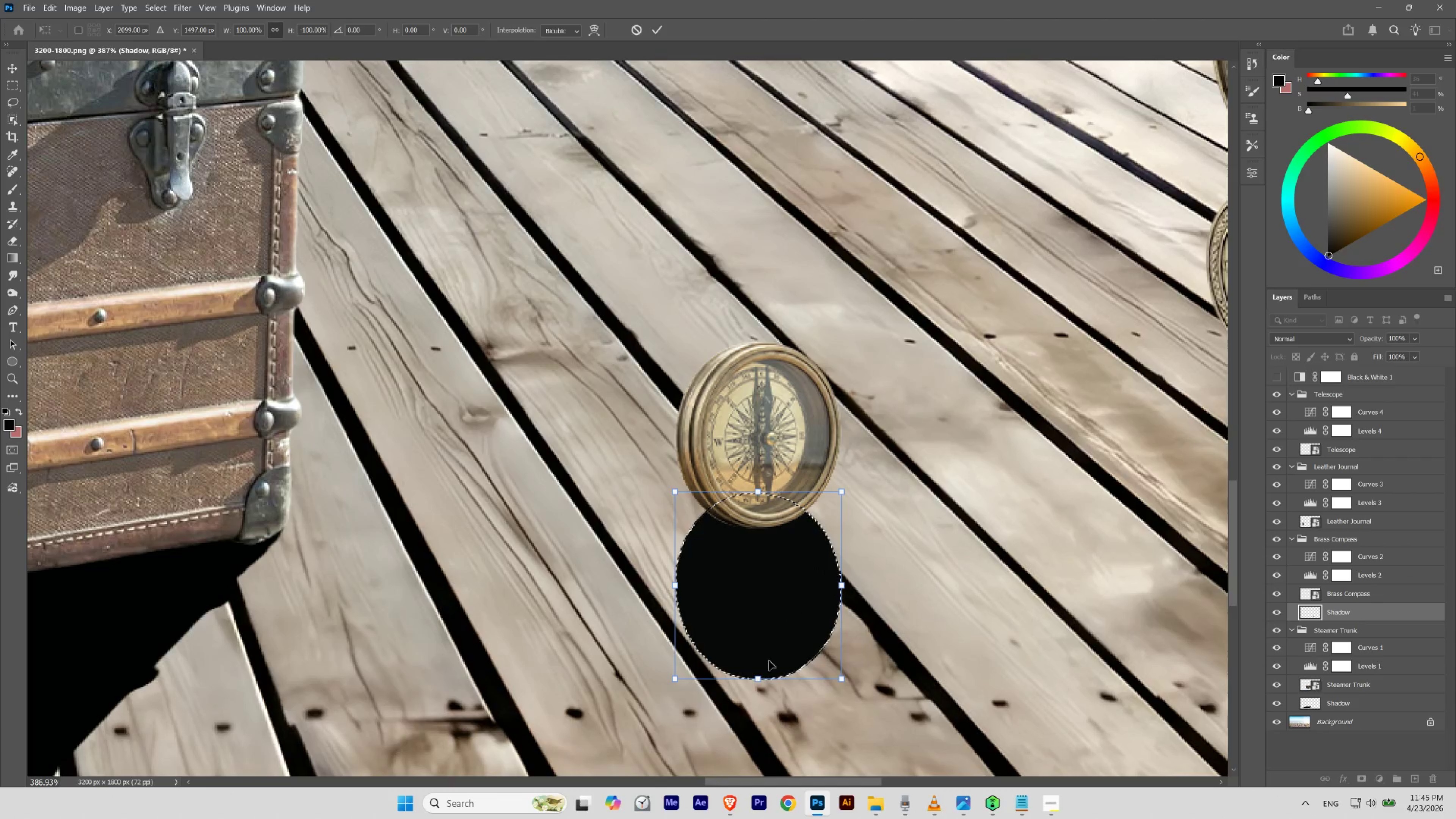 
hold_key(key=ControlLeft, duration=0.93)
 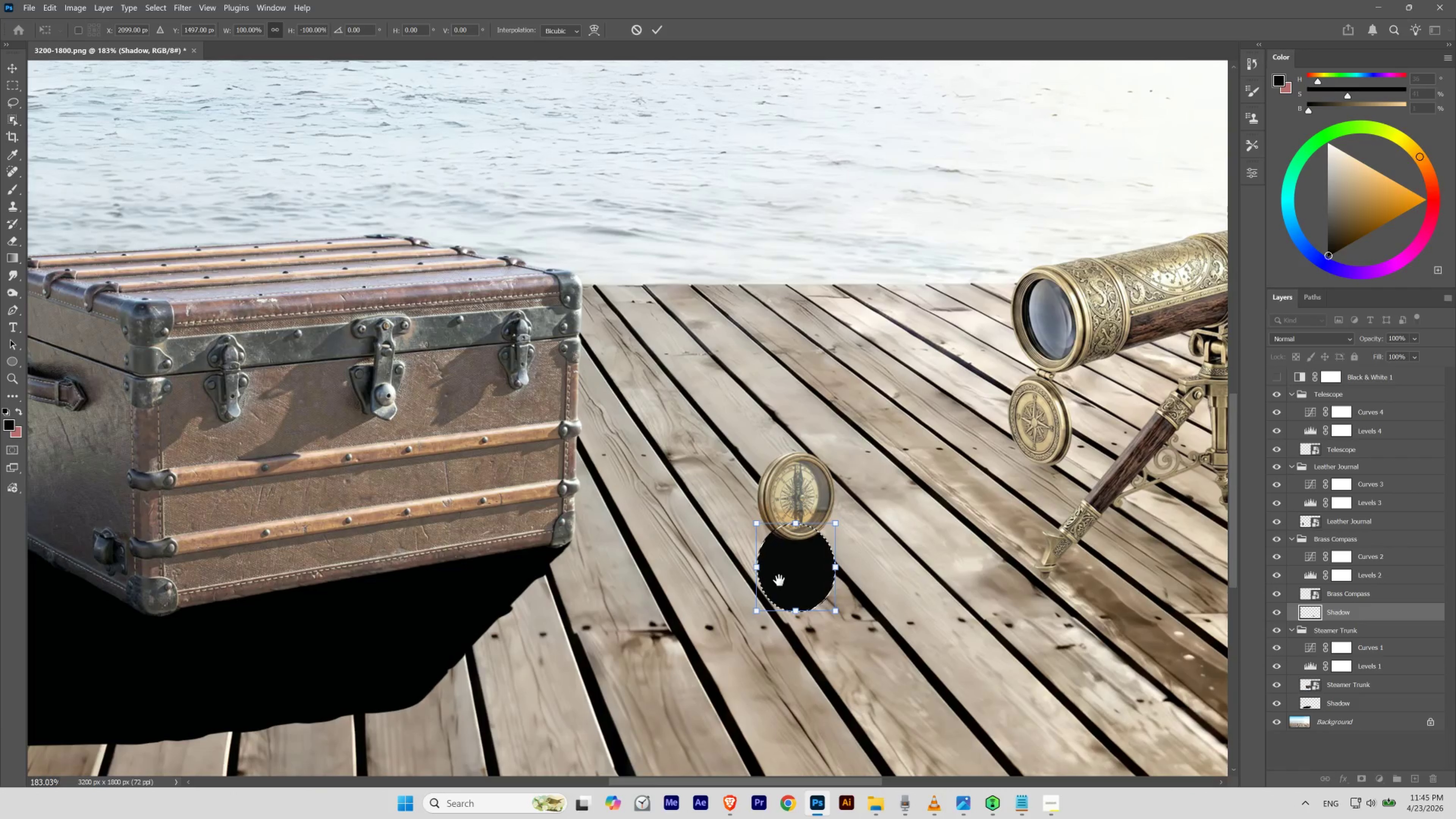 
hold_key(key=Space, duration=1.51)
 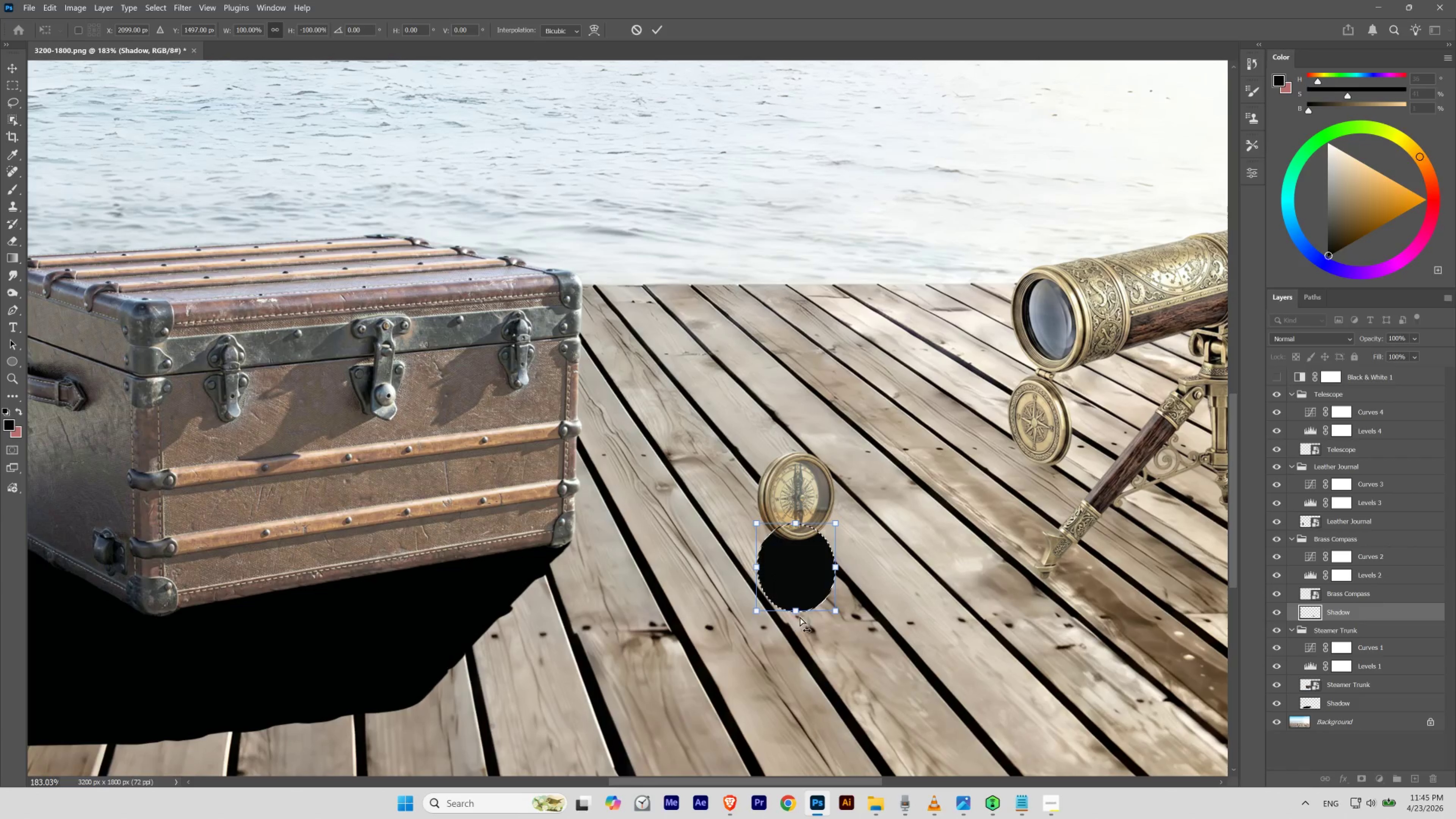 
left_click_drag(start_coordinate=[746, 619], to_coordinate=[720, 626])
 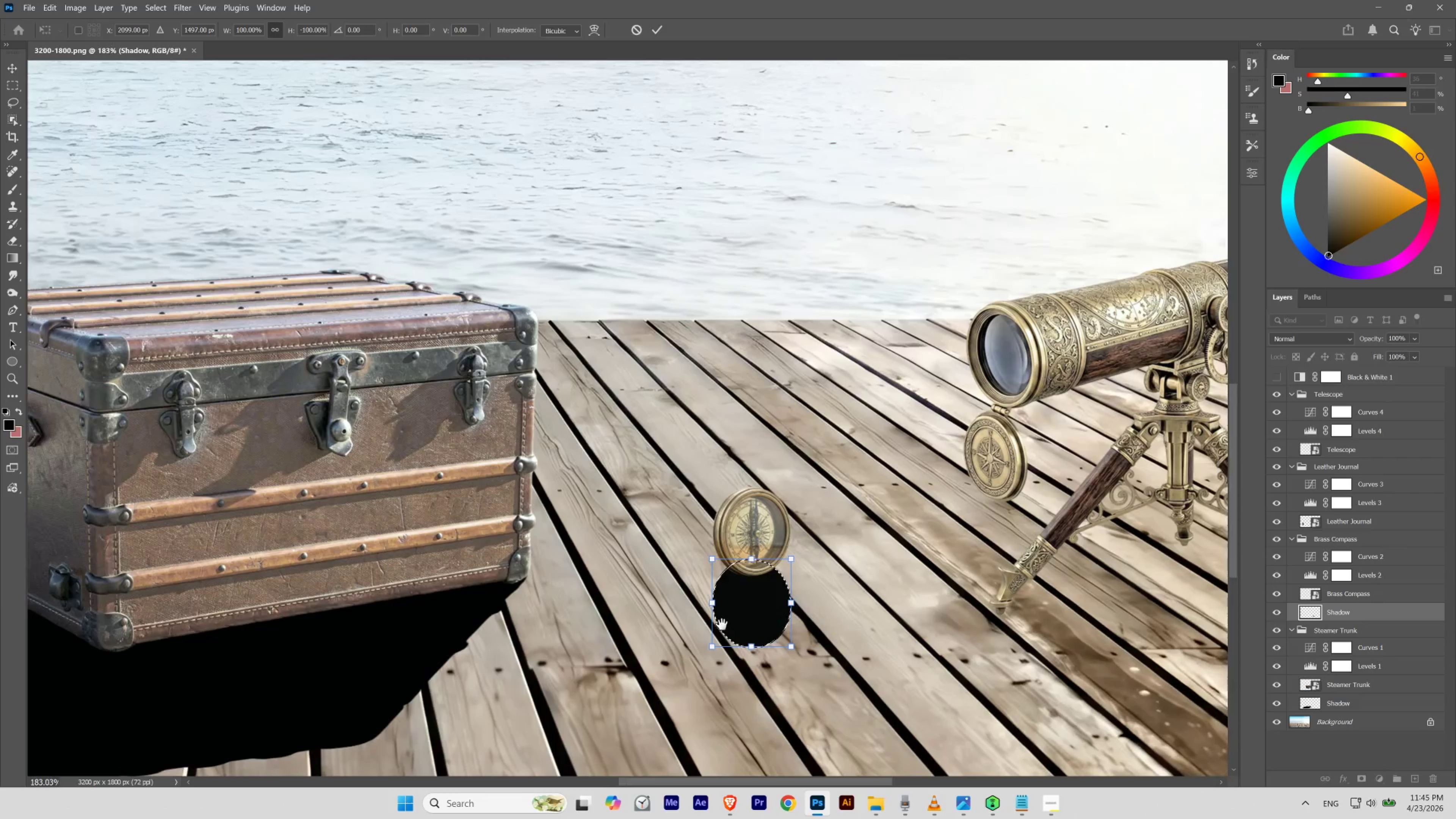 
left_click_drag(start_coordinate=[735, 616], to_coordinate=[779, 580])
 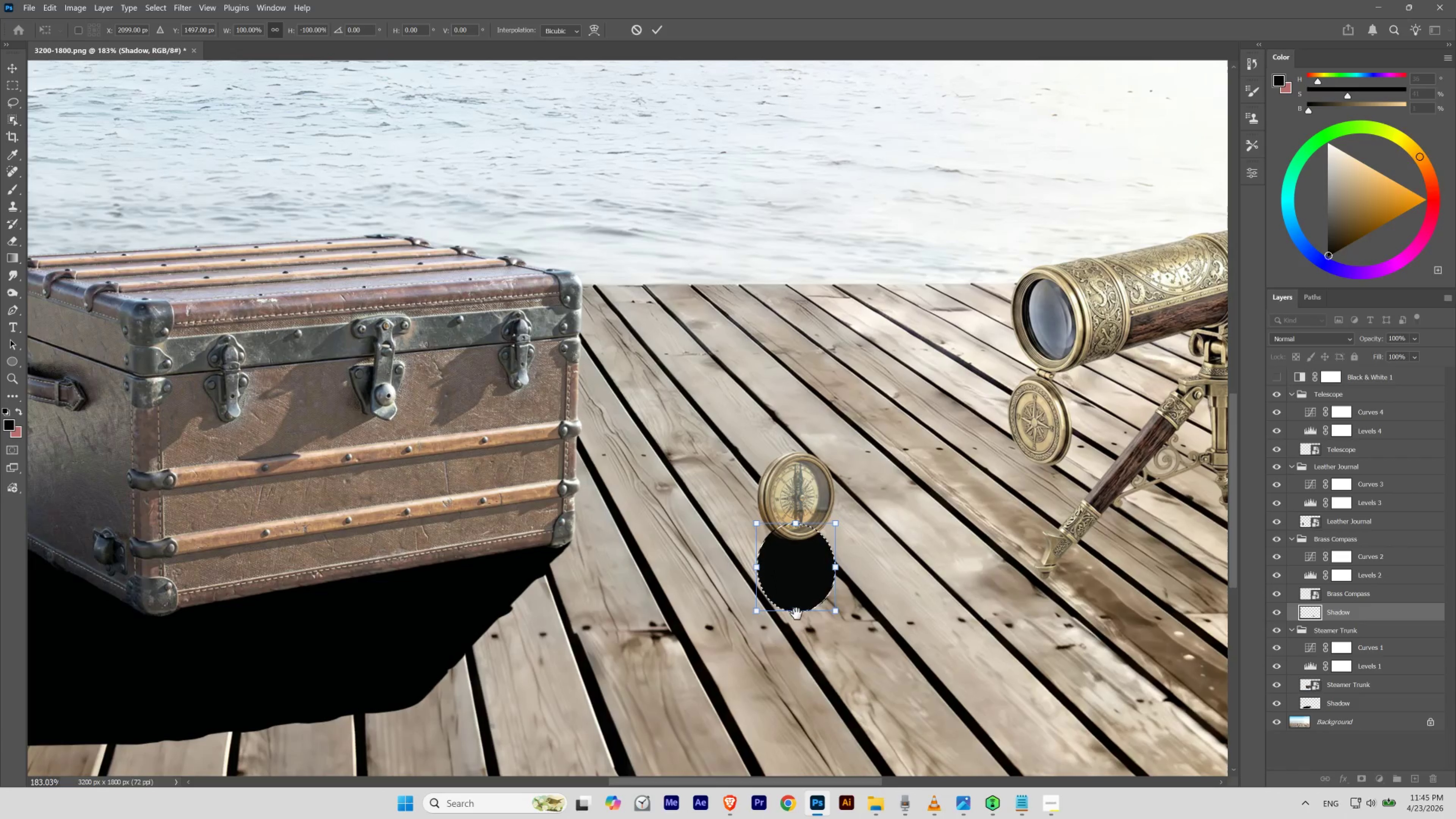 
key(Space)
 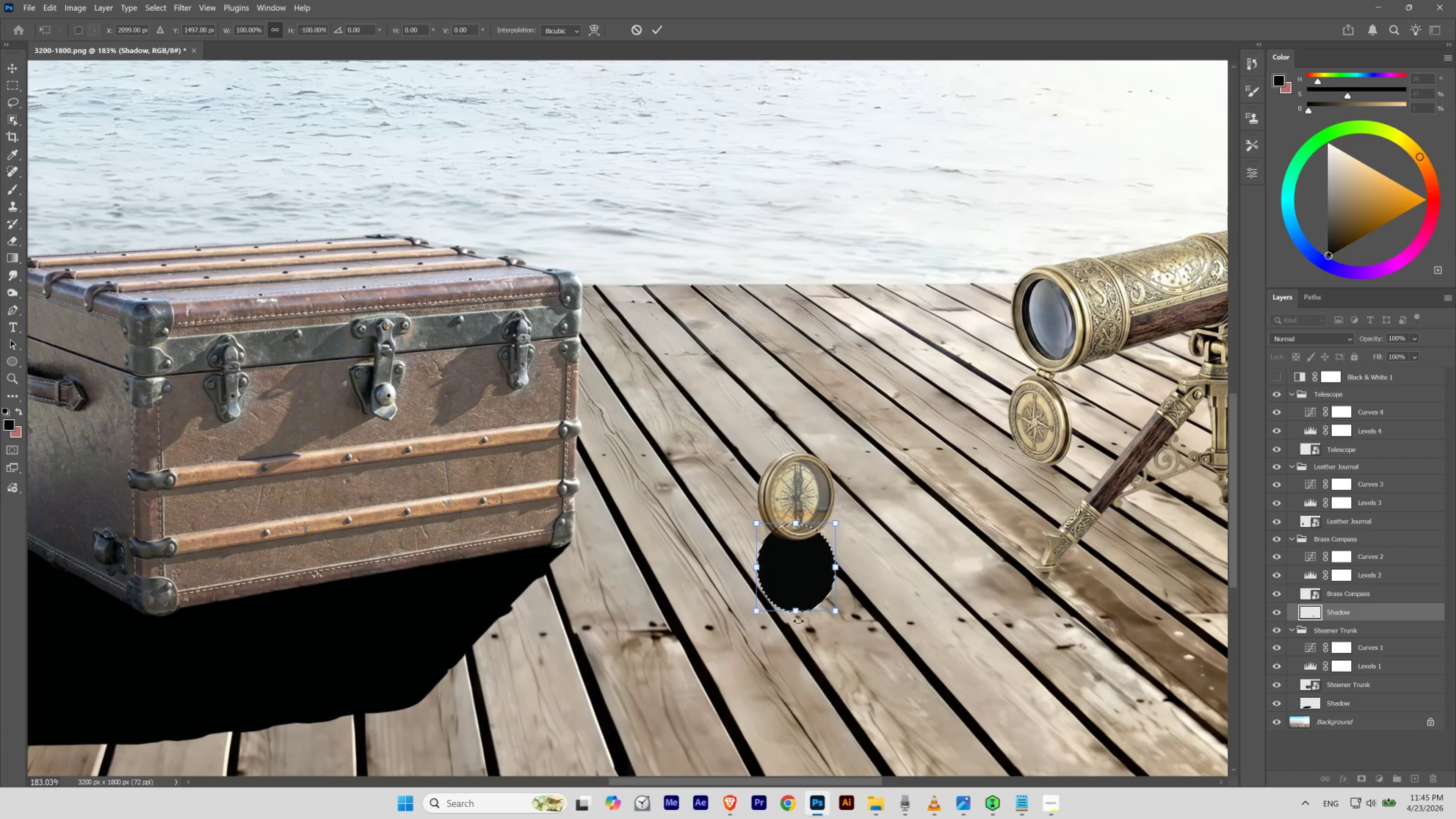 
hold_key(key=ControlLeft, duration=5.4)
left_click_drag(start_coordinate=[795, 613], to_coordinate=[702, 586])
 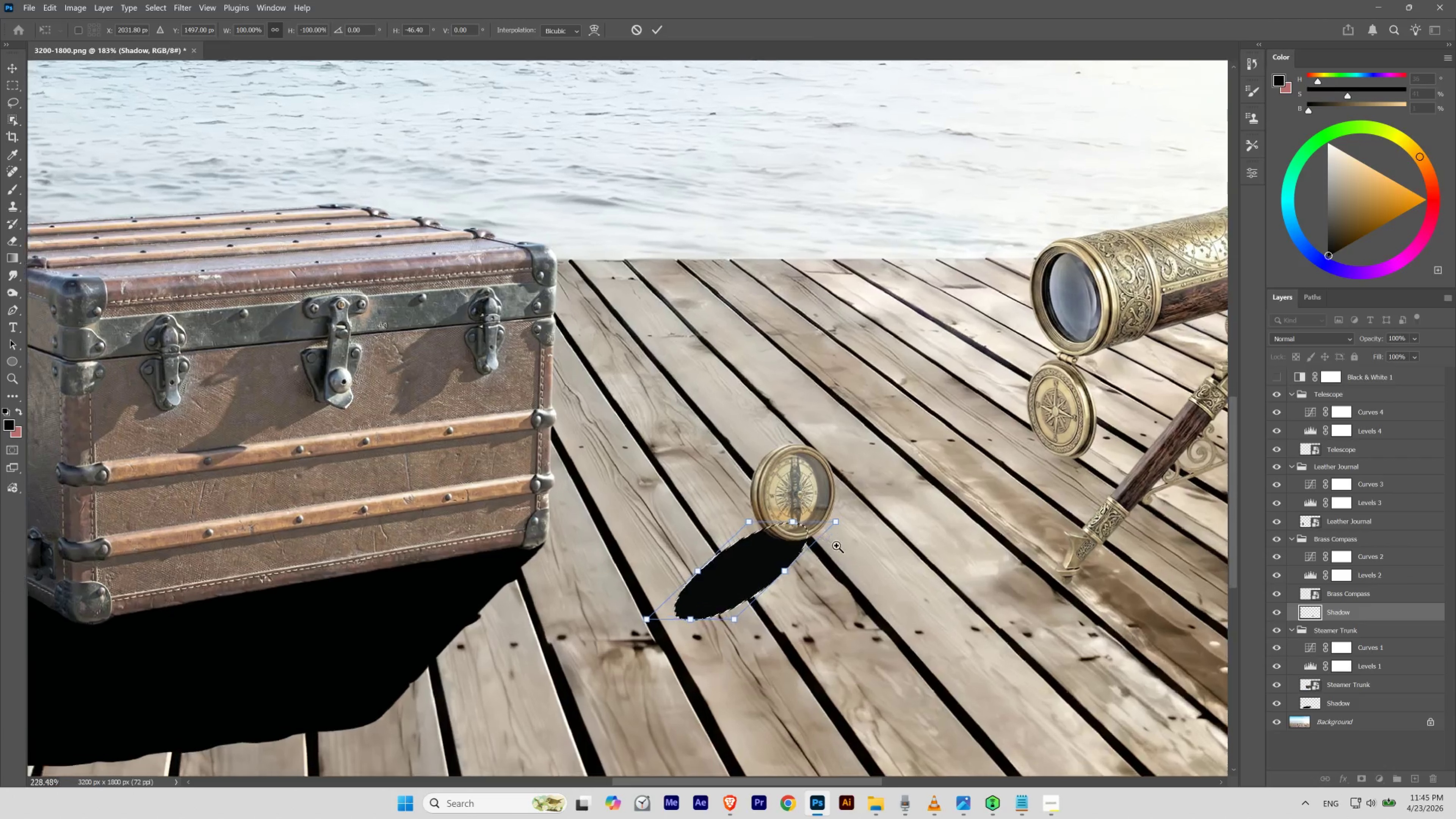 
hold_key(key=ShiftLeft, duration=2.14)
 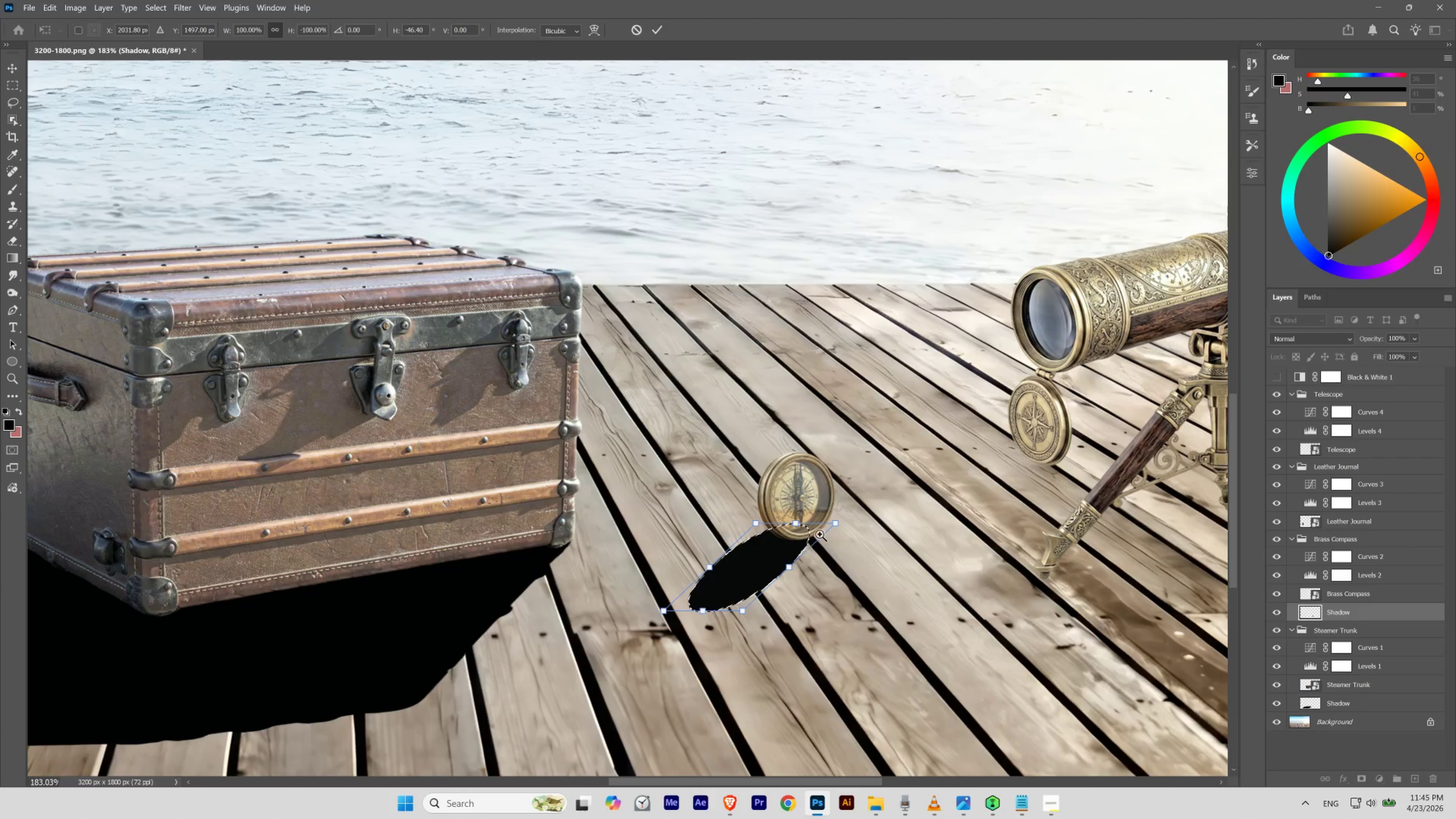 
hold_key(key=Space, duration=0.63)
 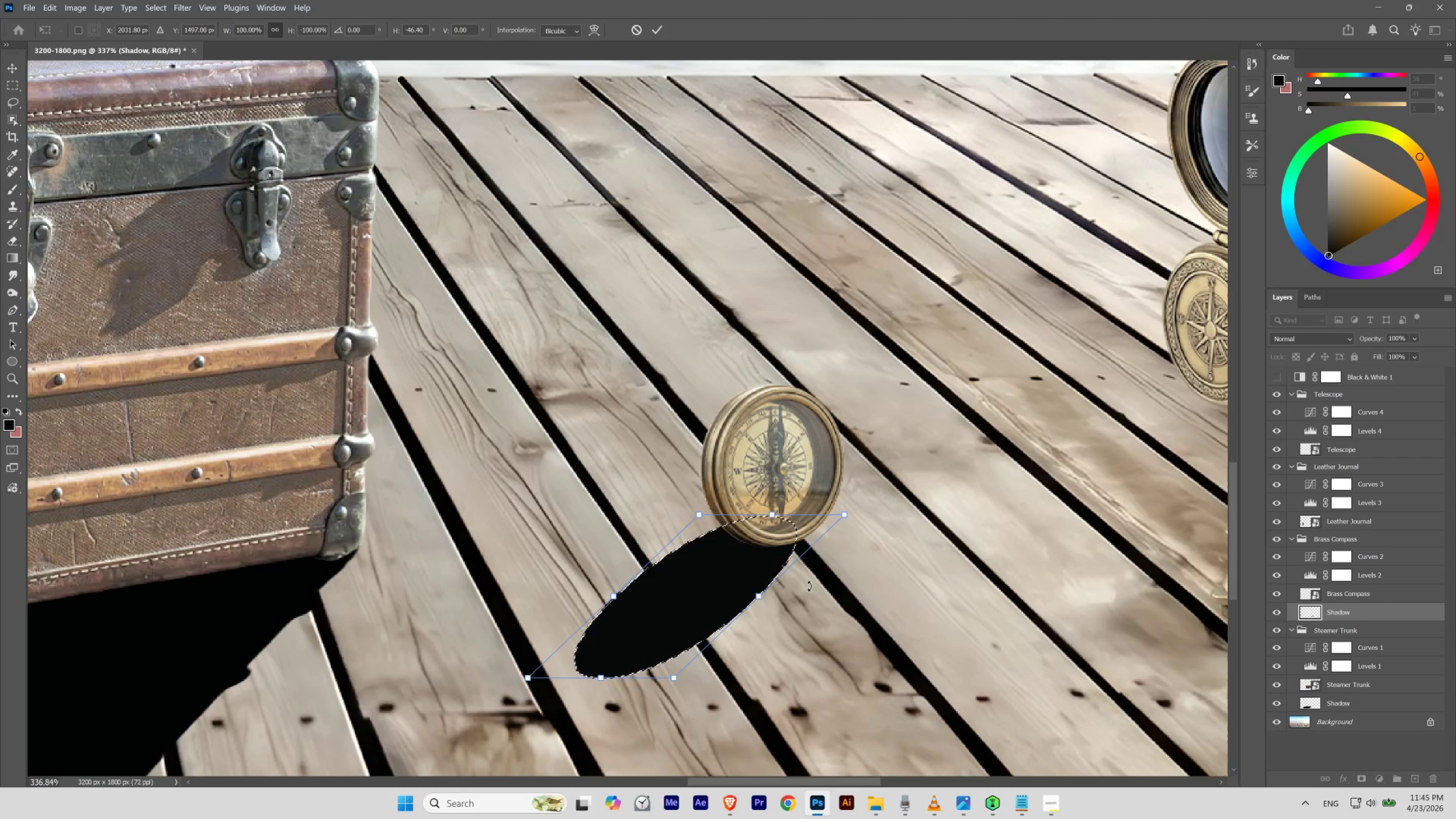 
left_click_drag(start_coordinate=[824, 533], to_coordinate=[845, 562])
 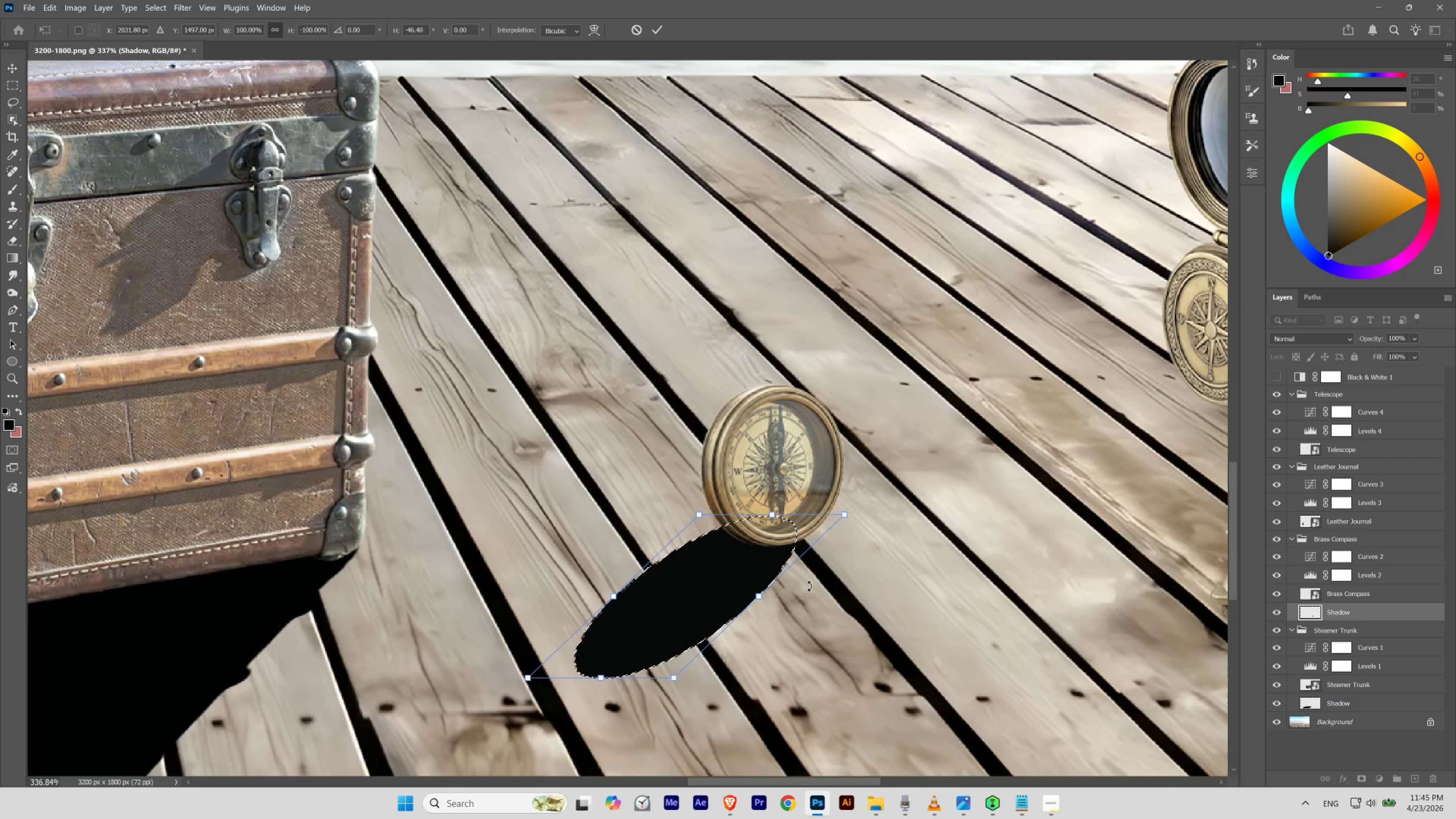 
key(Control+Z)
 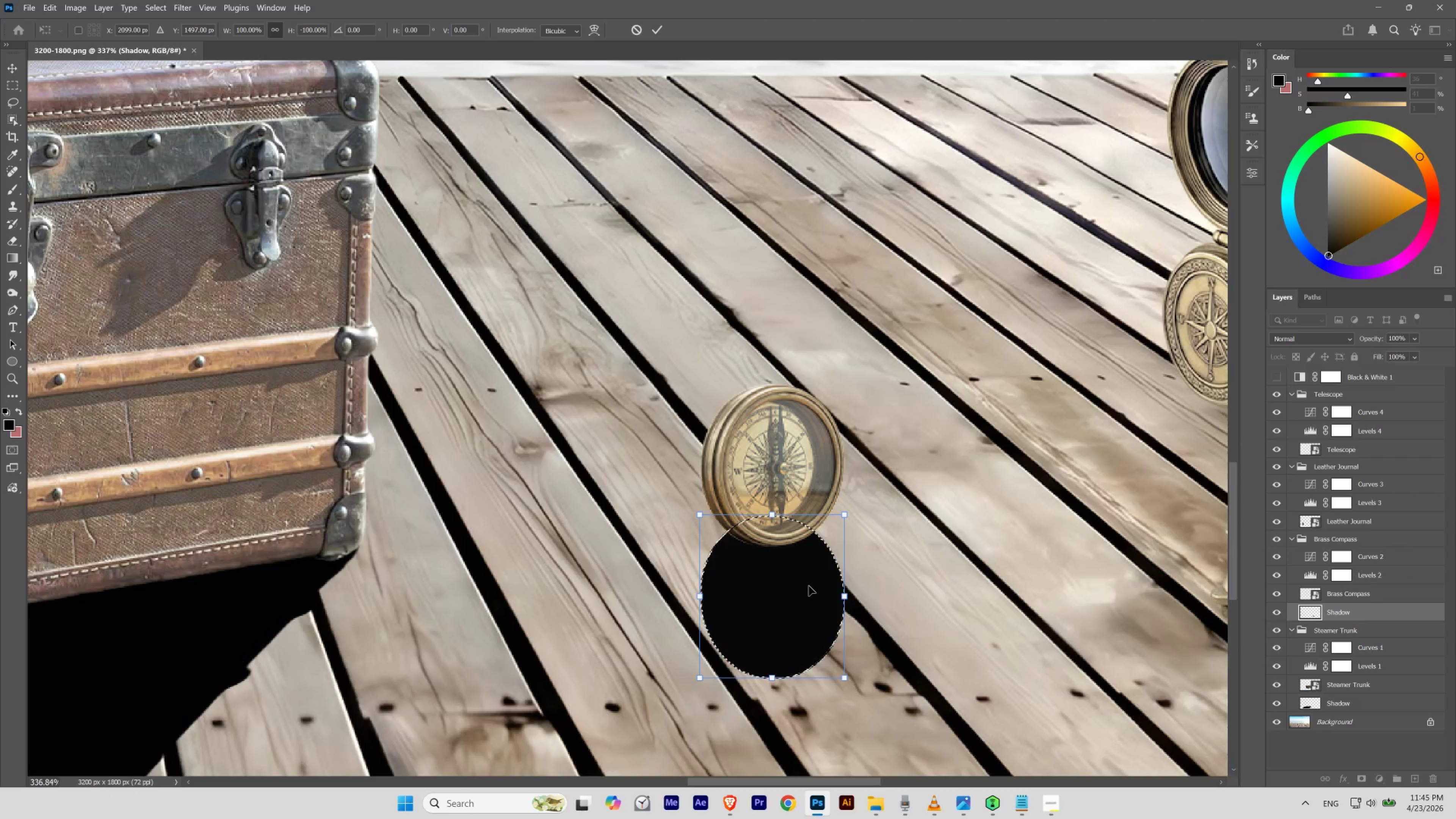 
key(Enter)
 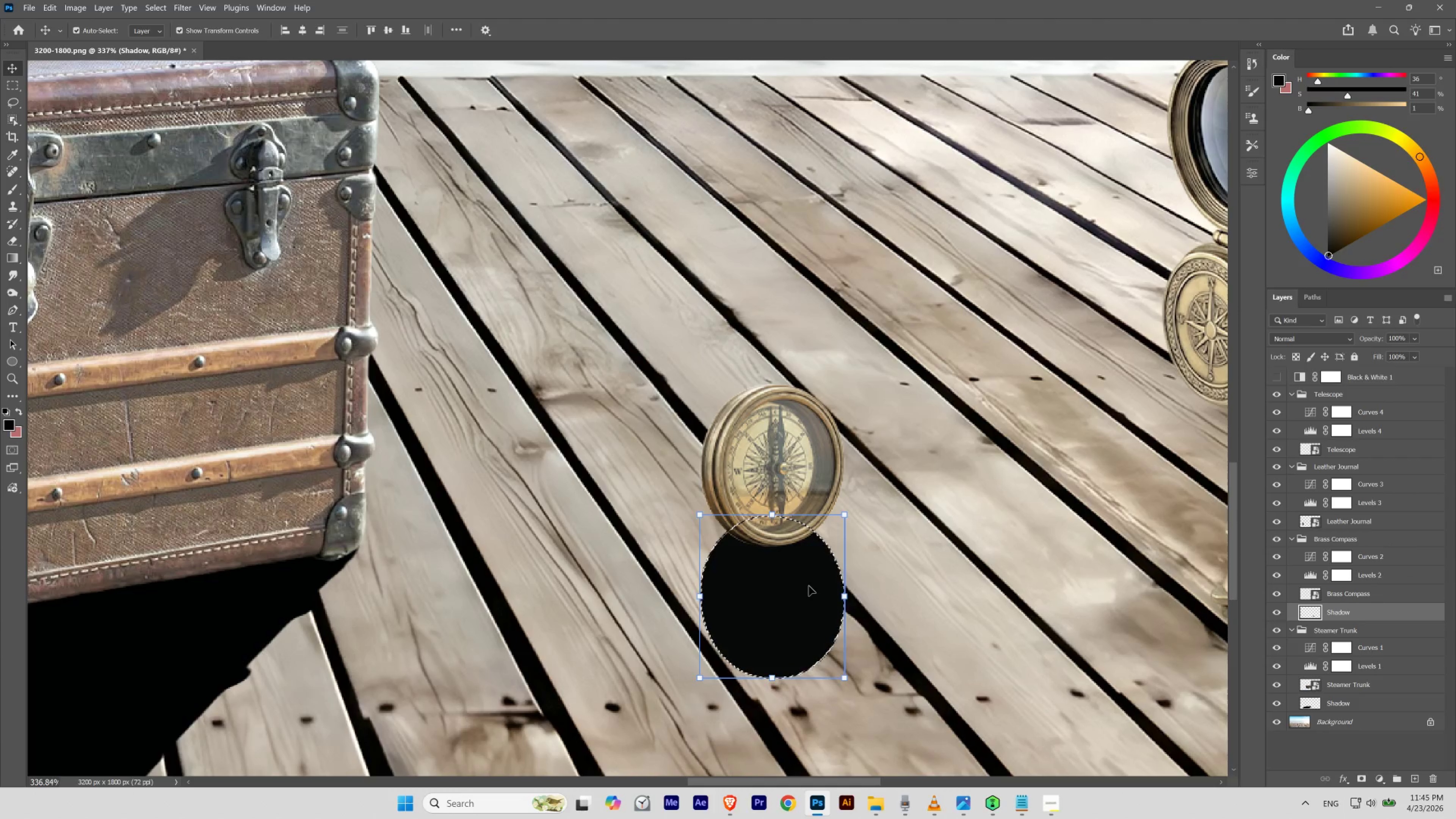 
key(Control+H)
 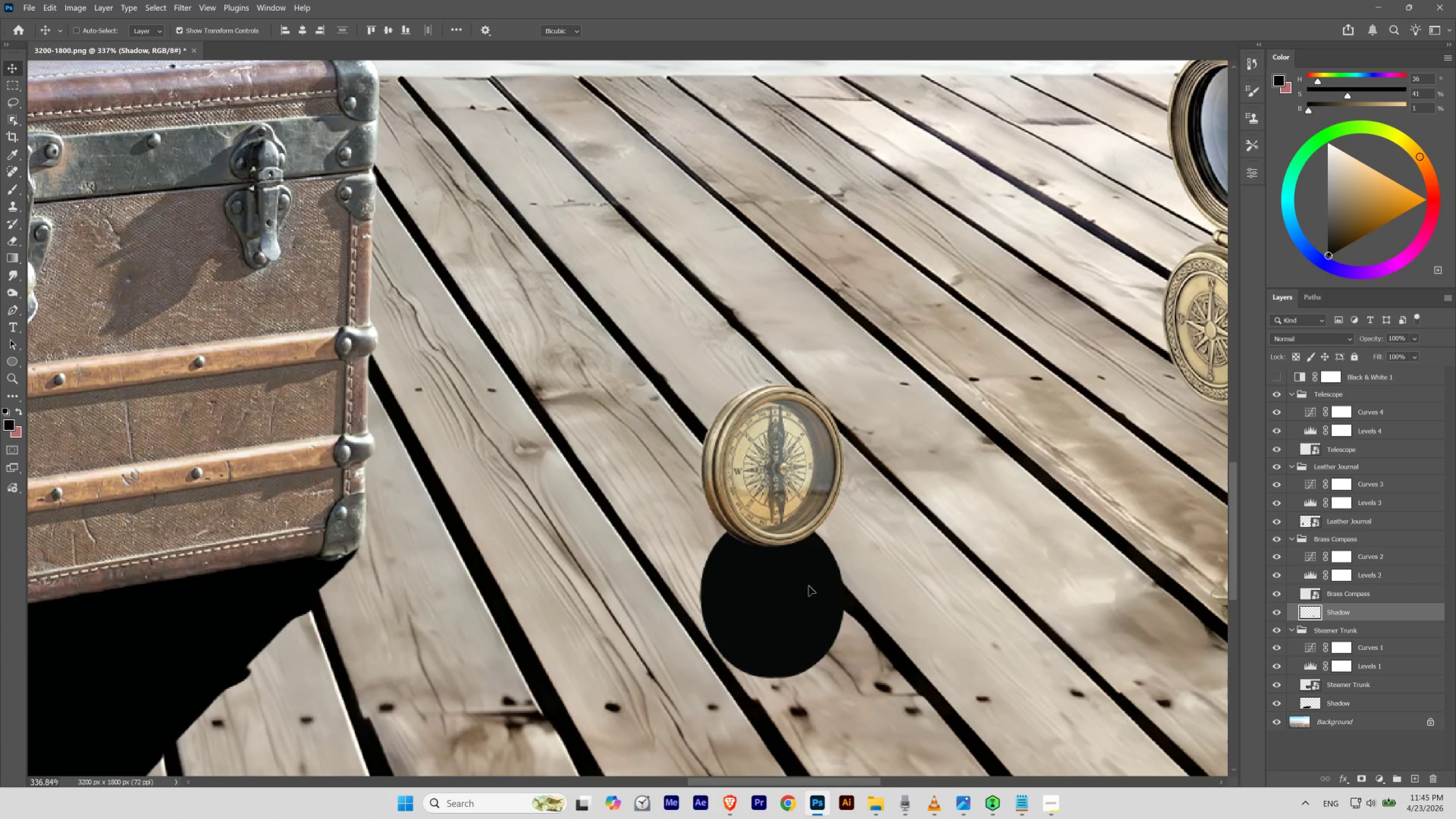 
key(Control+T)
 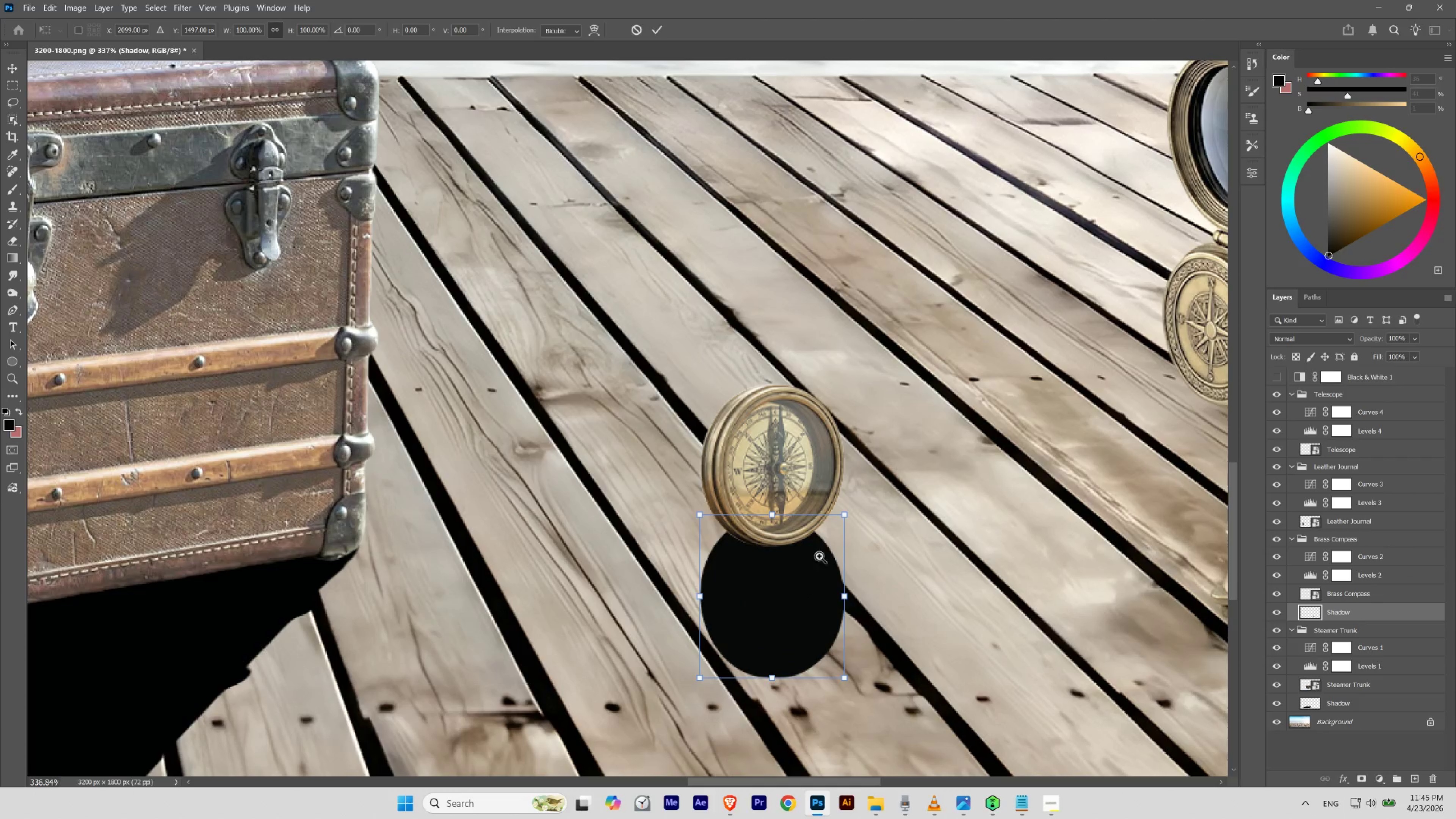 
hold_key(key=Space, duration=1.78)
 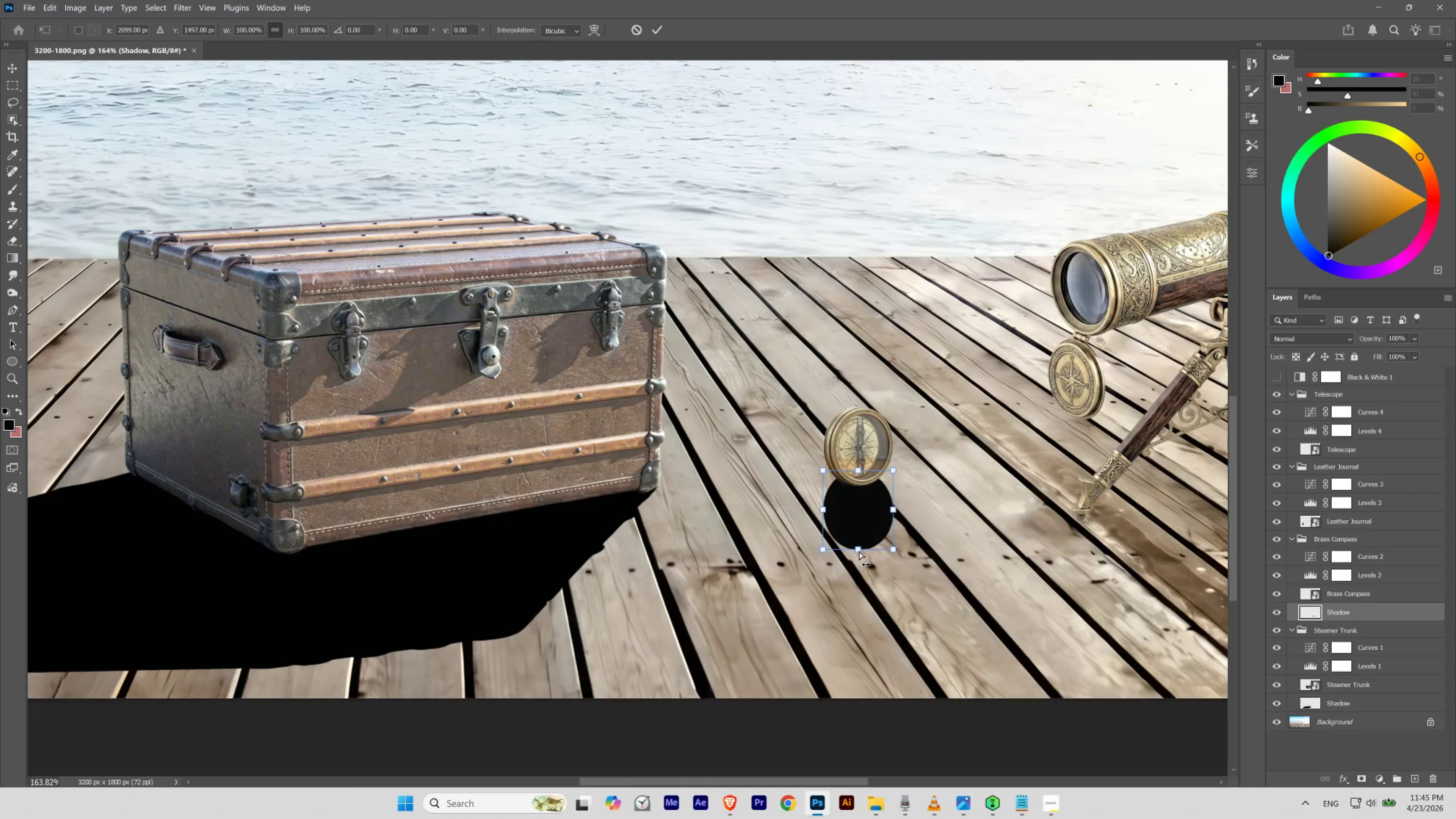 
left_click_drag(start_coordinate=[779, 497], to_coordinate=[750, 525])
 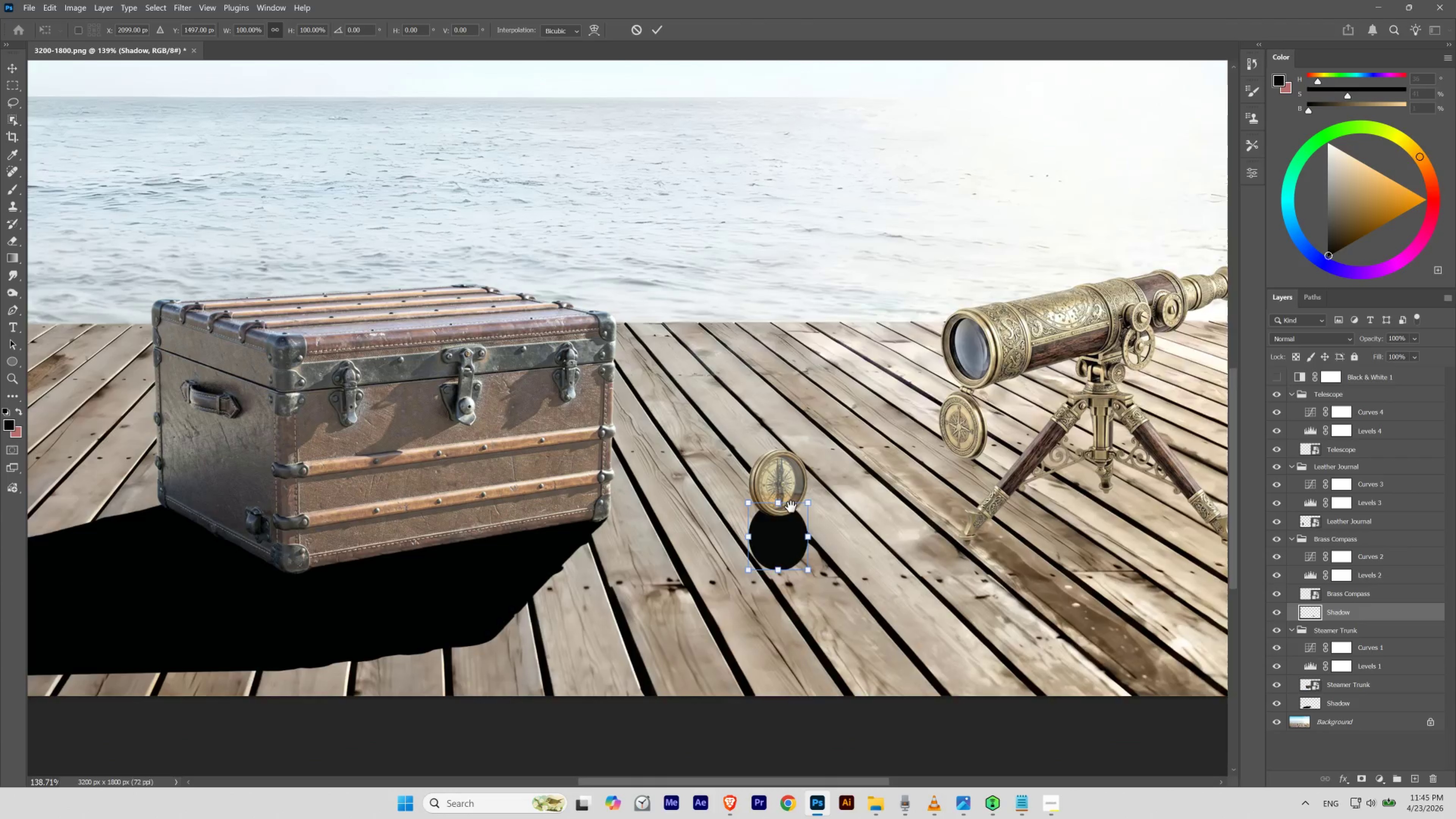 
left_click_drag(start_coordinate=[749, 526], to_coordinate=[826, 496])
 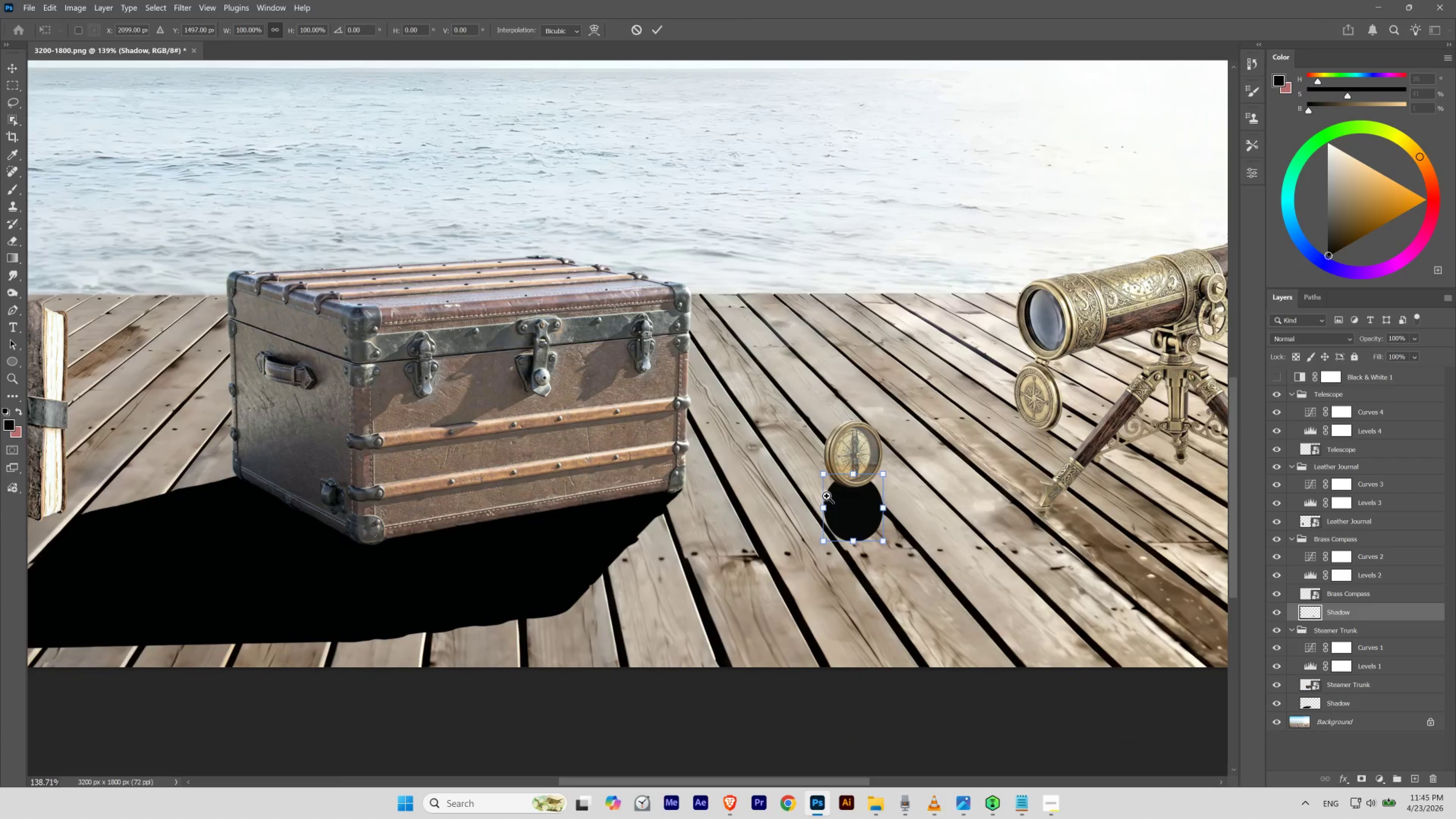 
hold_key(key=ControlLeft, duration=0.49)
left_click_drag(start_coordinate=[826, 496], to_coordinate=[834, 512])
 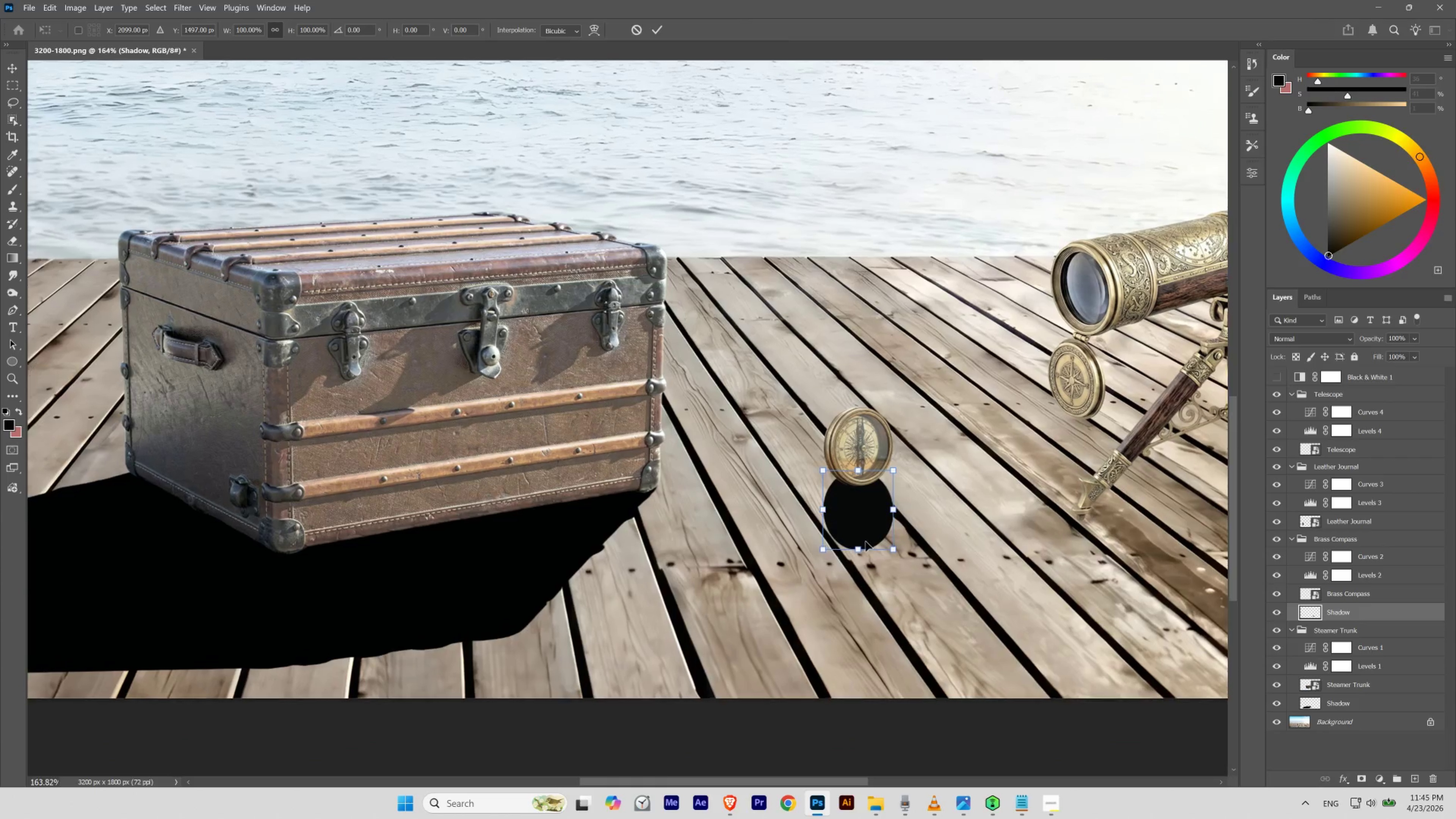 
hold_key(key=ControlLeft, duration=3.46)
left_click_drag(start_coordinate=[859, 550], to_coordinate=[799, 534])
 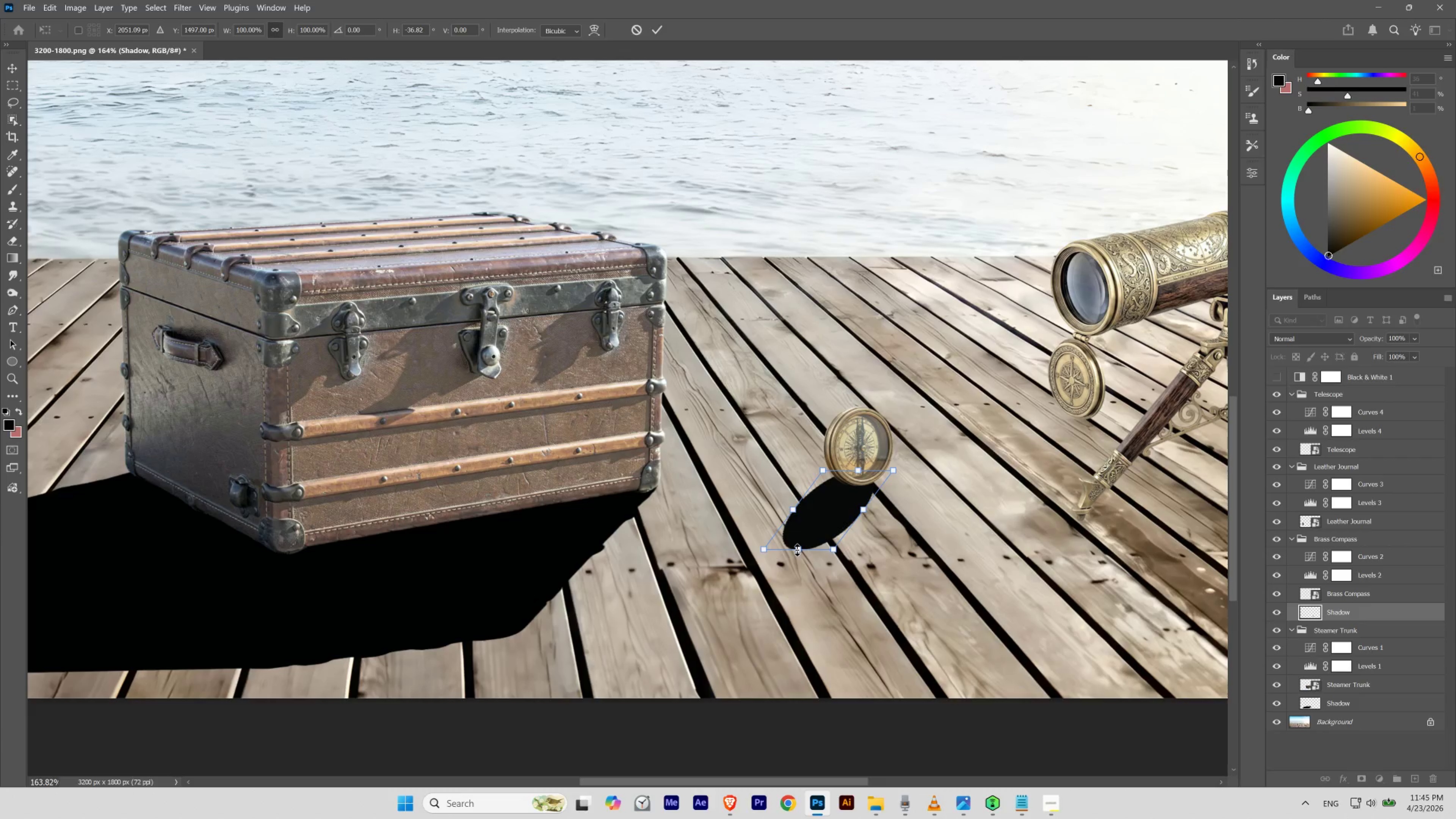 
hold_key(key=ShiftLeft, duration=2.18)
 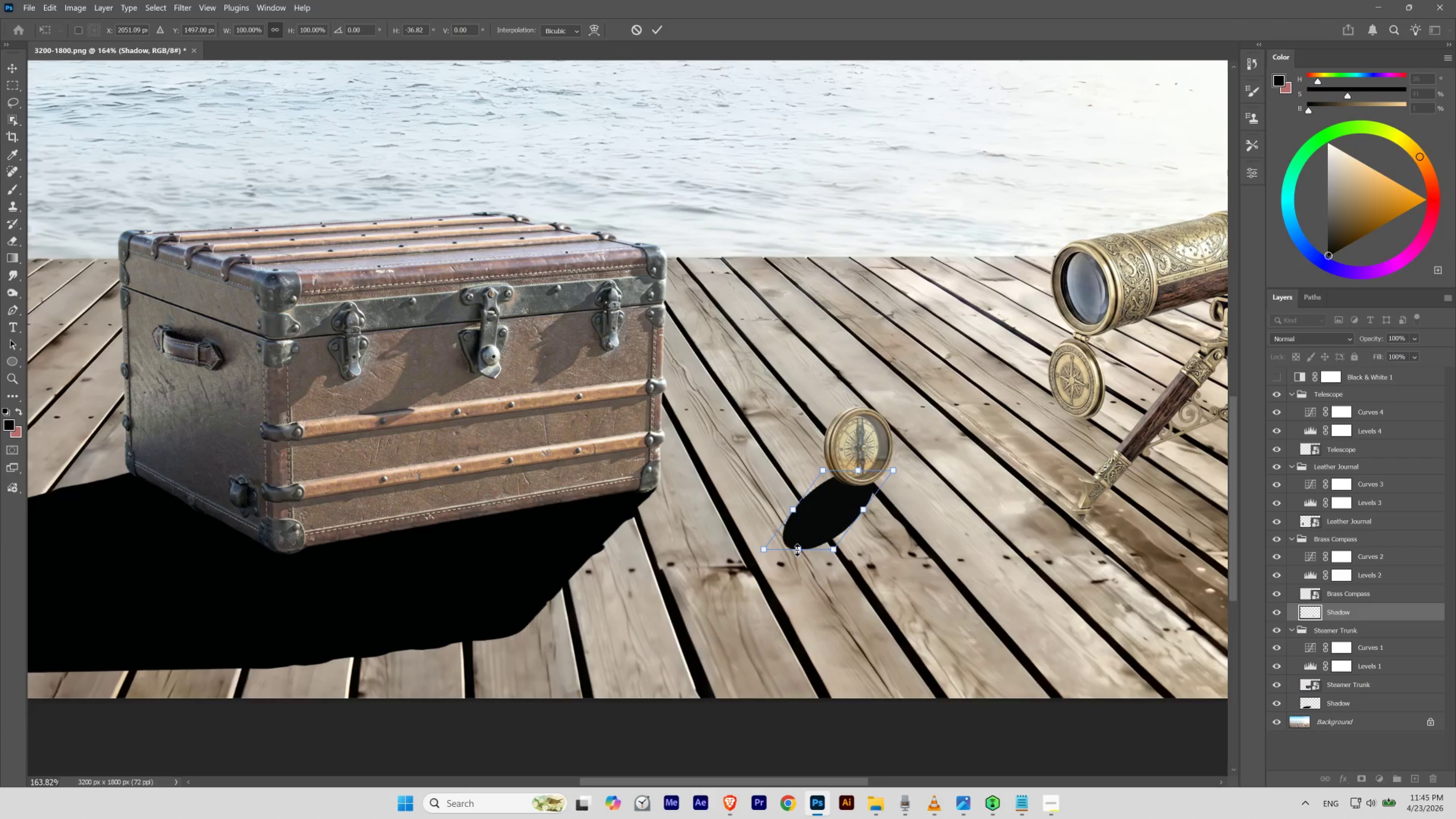 
left_click_drag(start_coordinate=[797, 550], to_coordinate=[798, 542])
 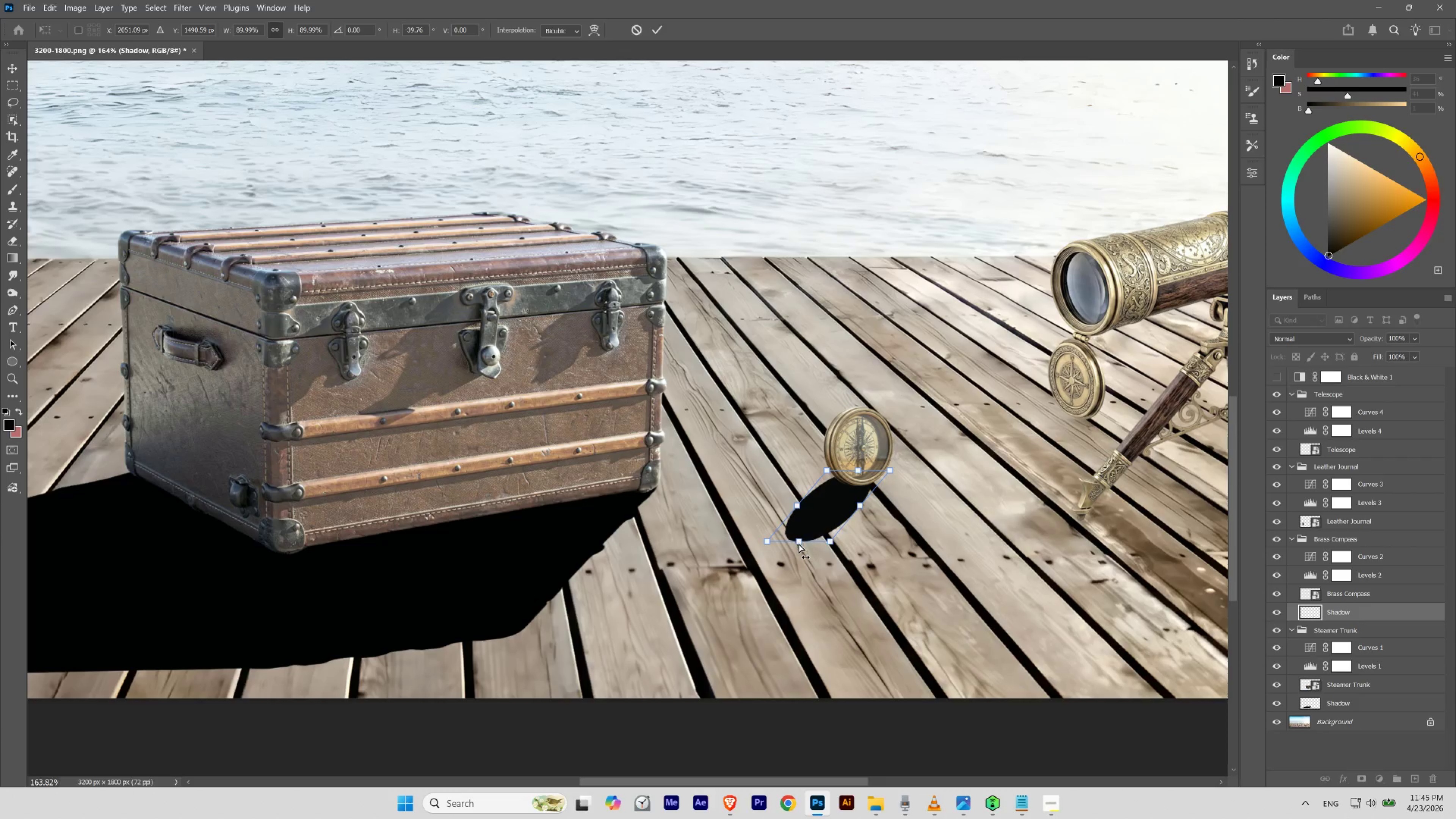 
key(Control+Z)
 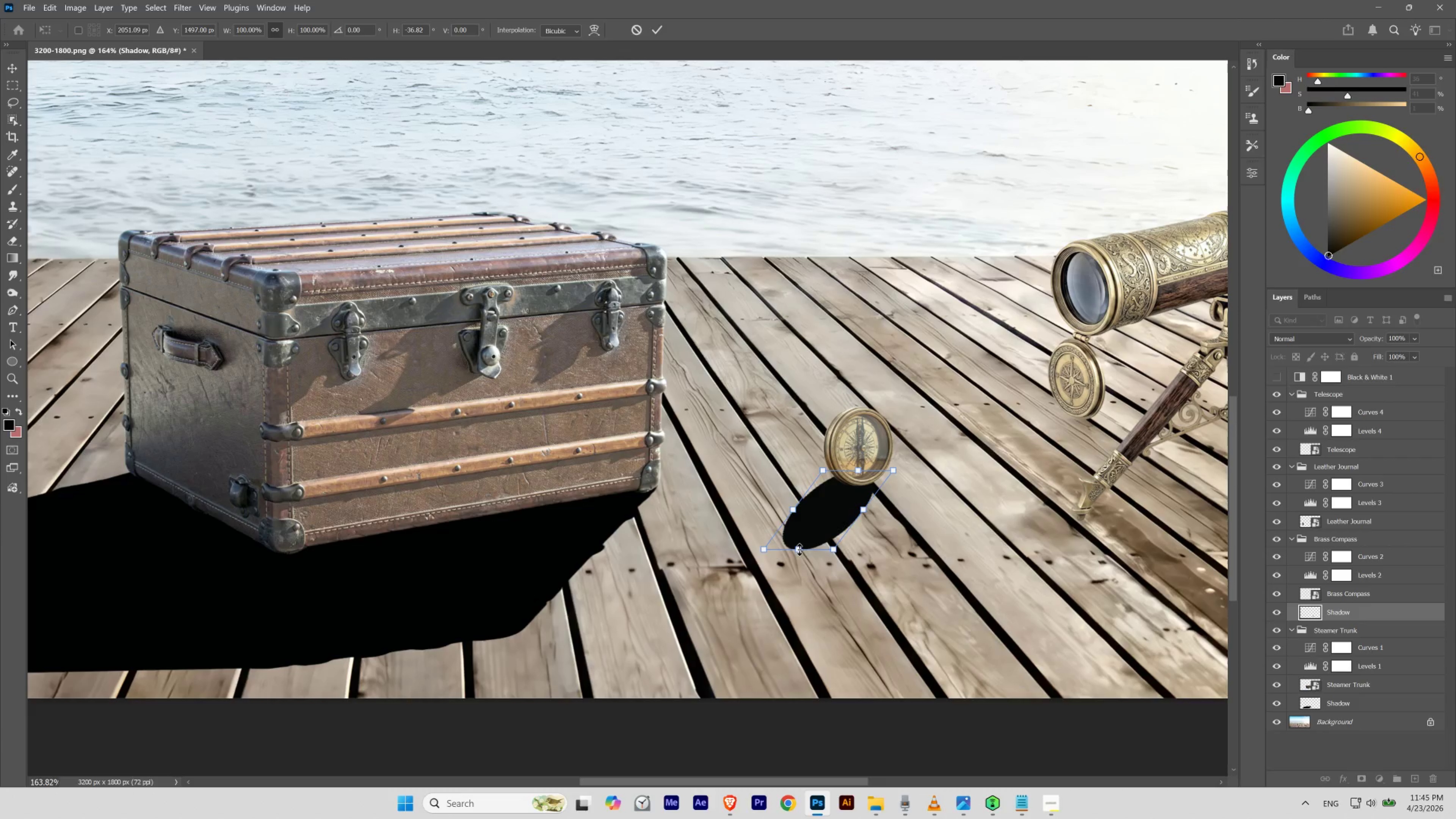 
hold_key(key=ShiftLeft, duration=6.63)
left_click_drag(start_coordinate=[799, 549], to_coordinate=[804, 526])
 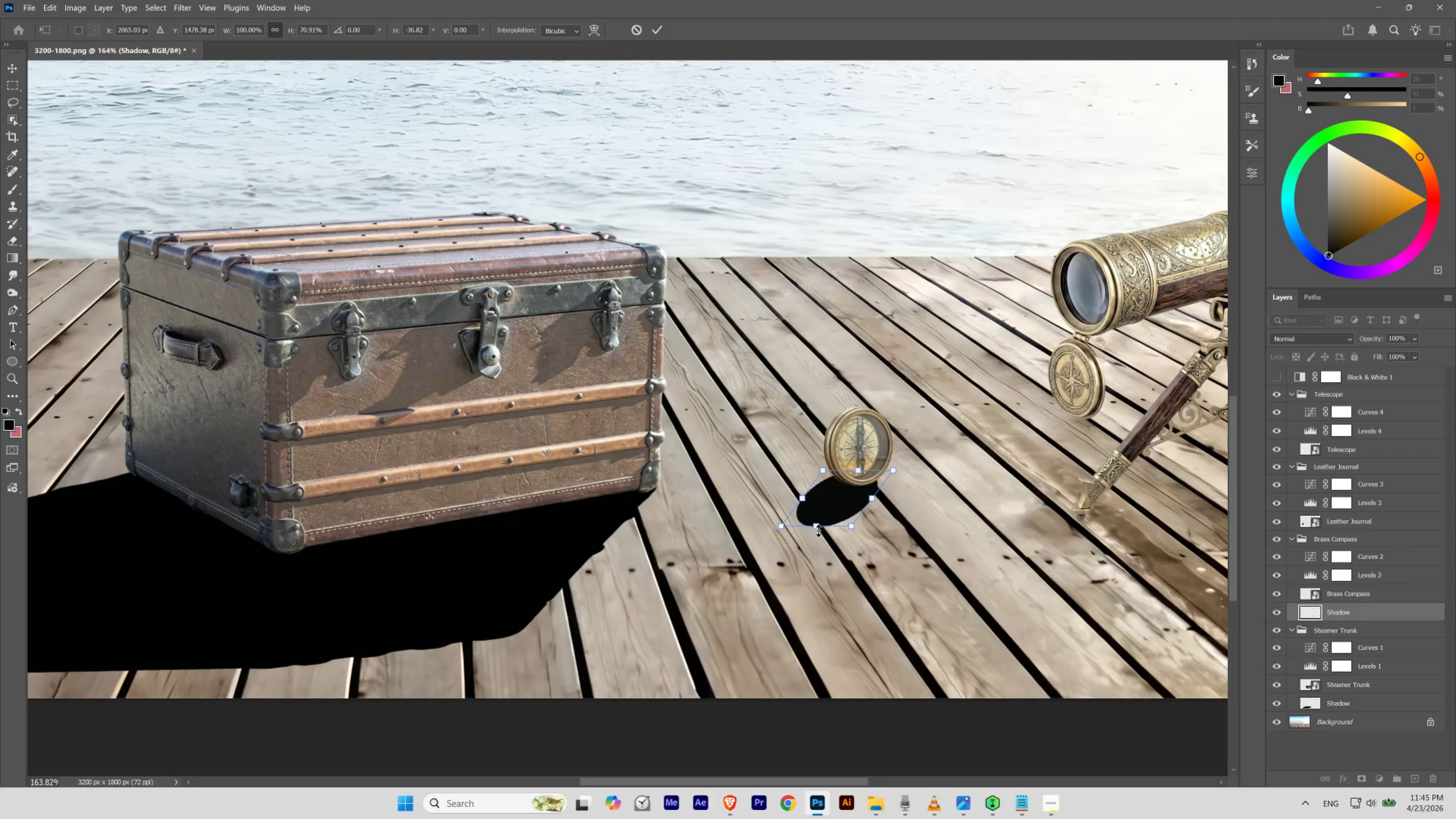 
hold_key(key=ShiftLeft, duration=1.83)
left_click_drag(start_coordinate=[814, 528], to_coordinate=[803, 527])
 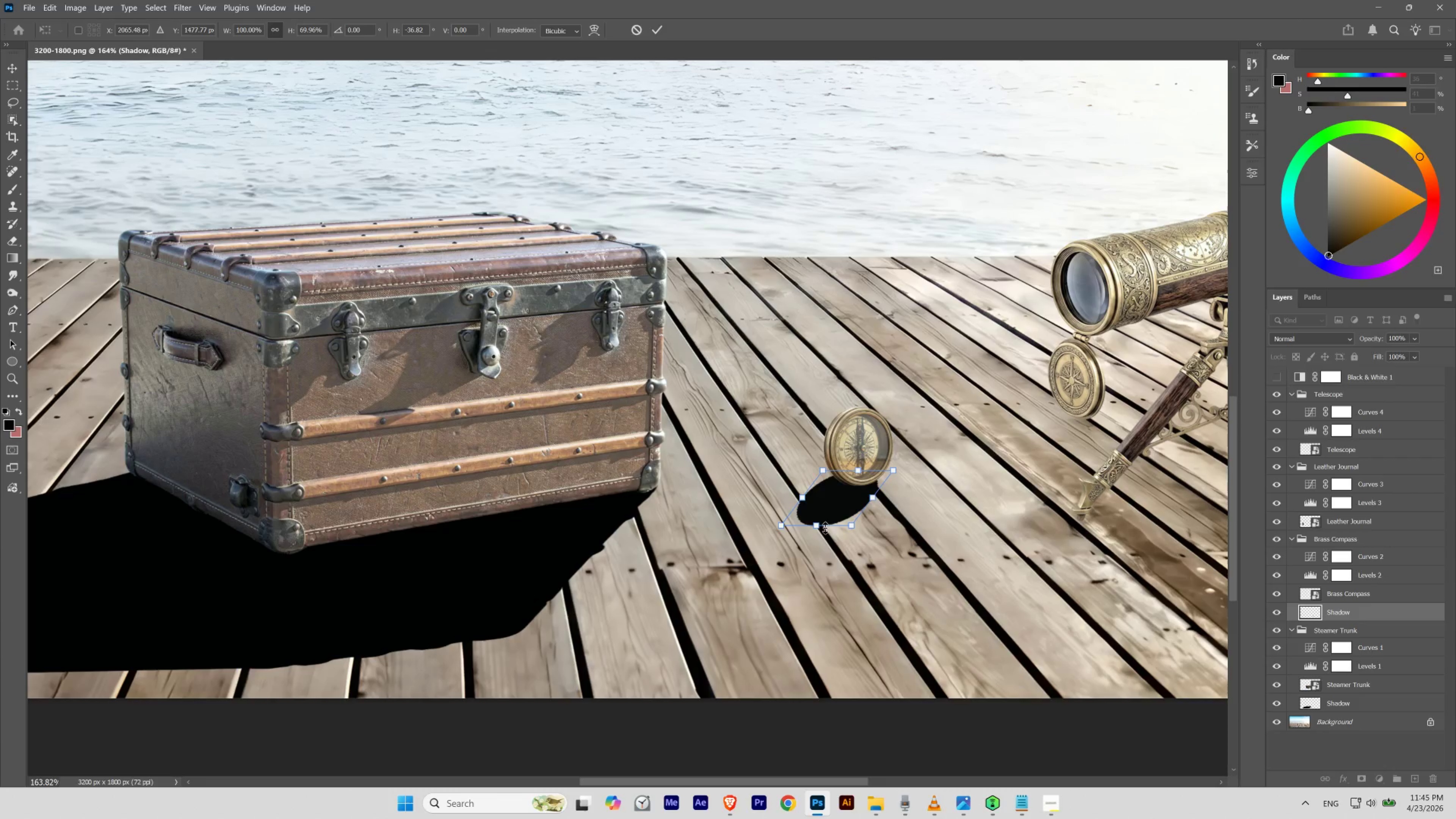 
hold_key(key=ControlLeft, duration=8.35)
hold_key(key=ShiftLeft, duration=6.67)
left_click_drag(start_coordinate=[819, 526], to_coordinate=[808, 523])
 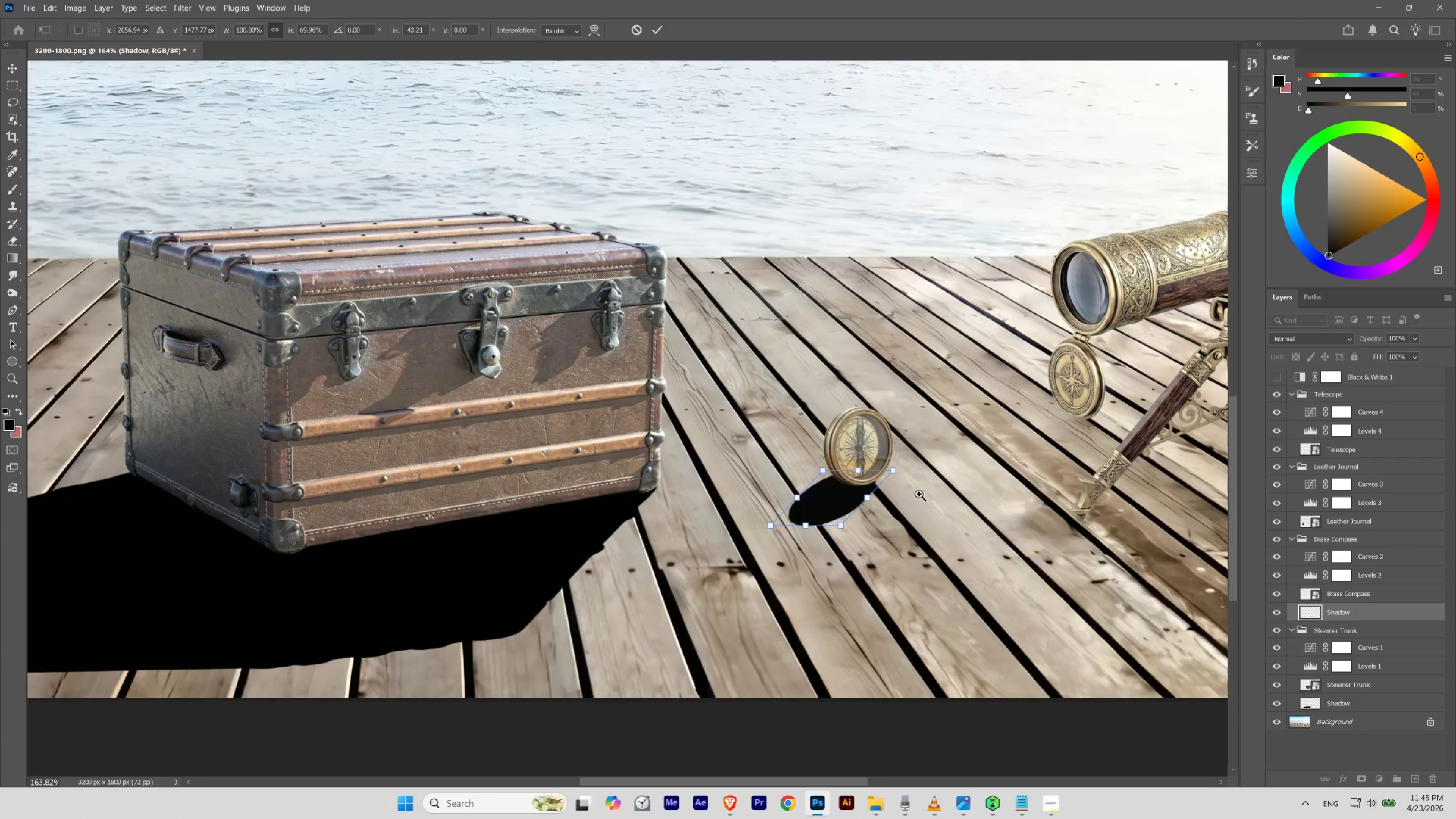 
hold_key(key=Space, duration=0.66)
 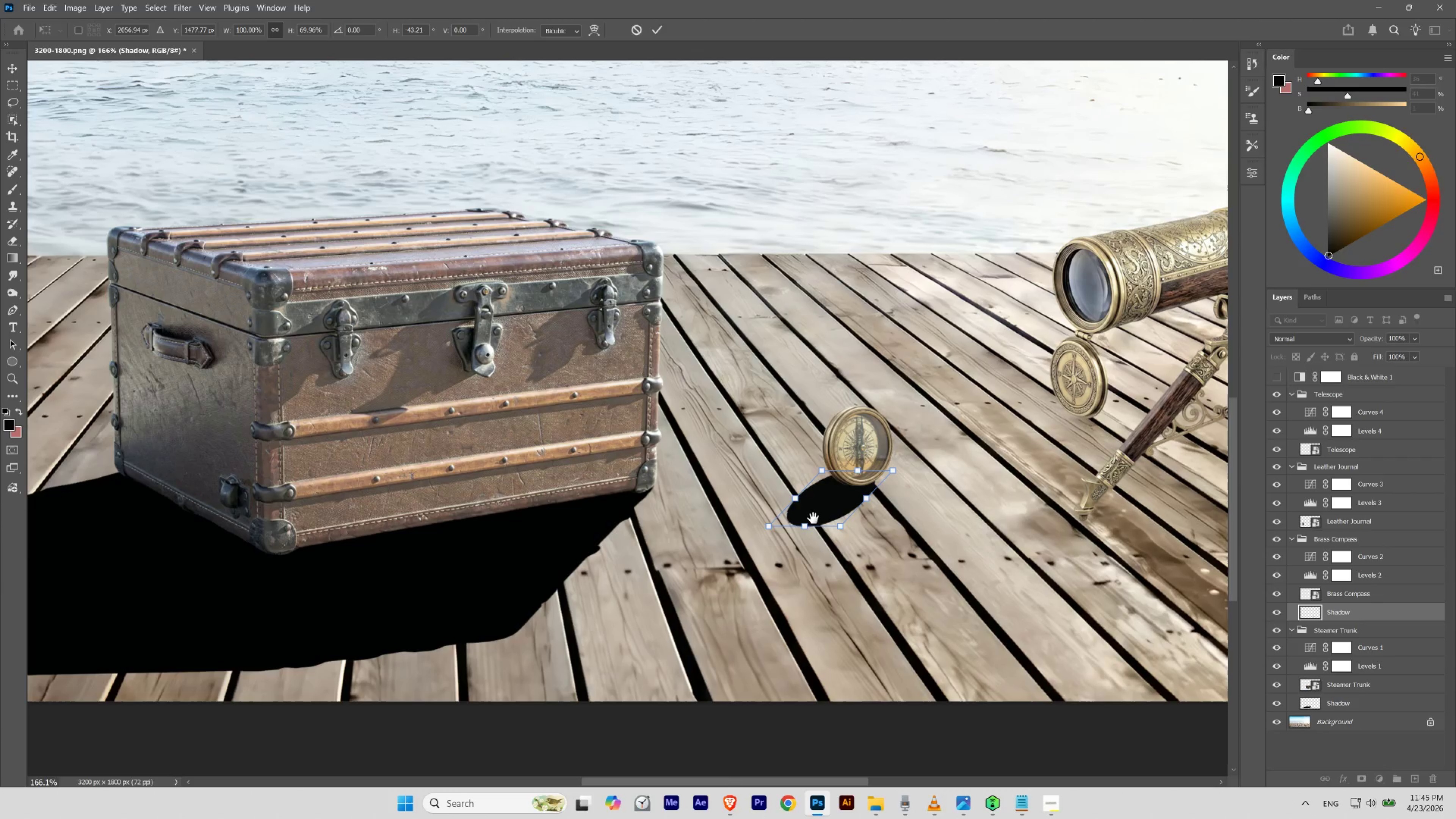 
left_click_drag(start_coordinate=[914, 491], to_coordinate=[919, 494])
 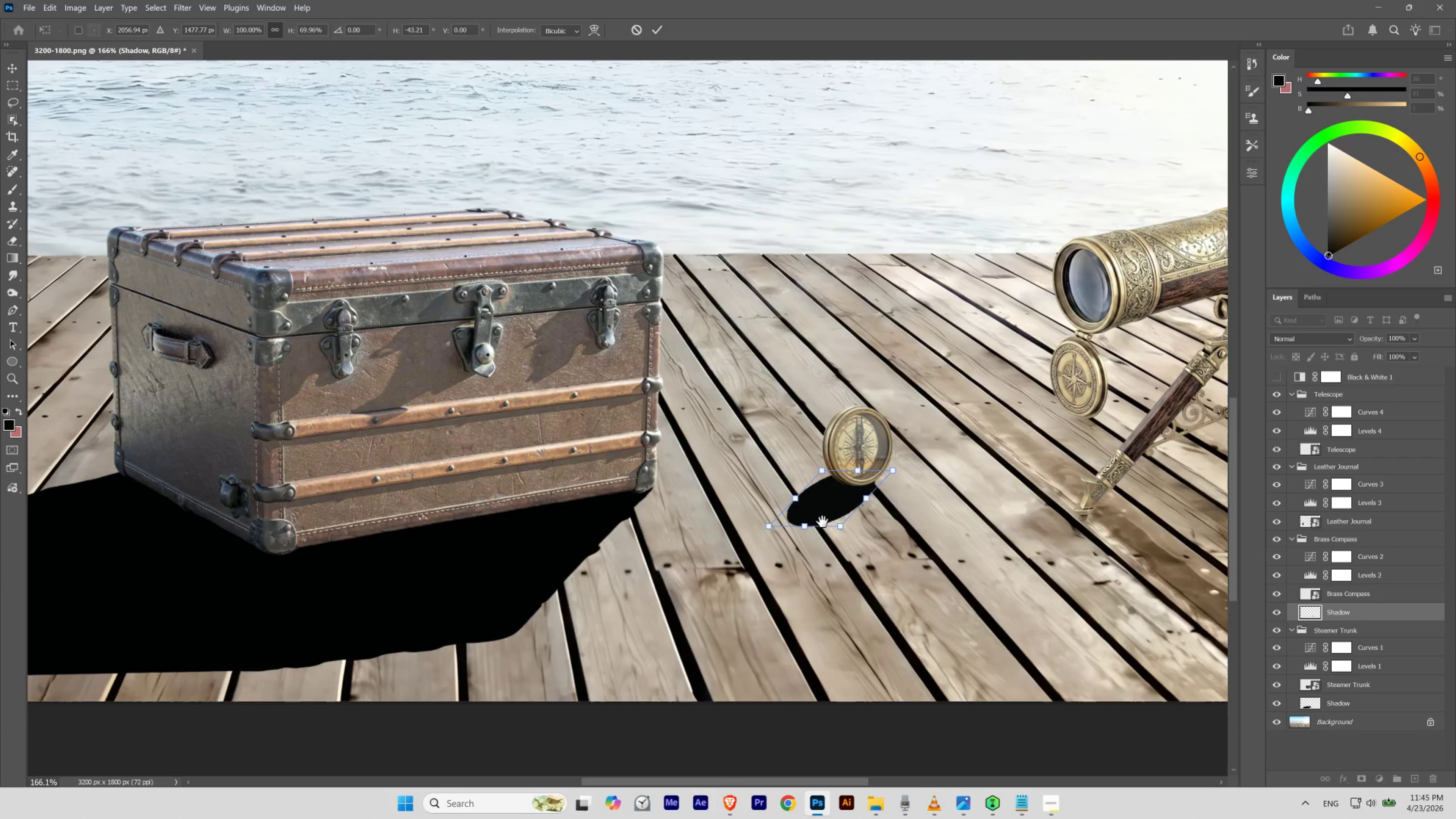 
hold_key(key=Space, duration=0.54)
 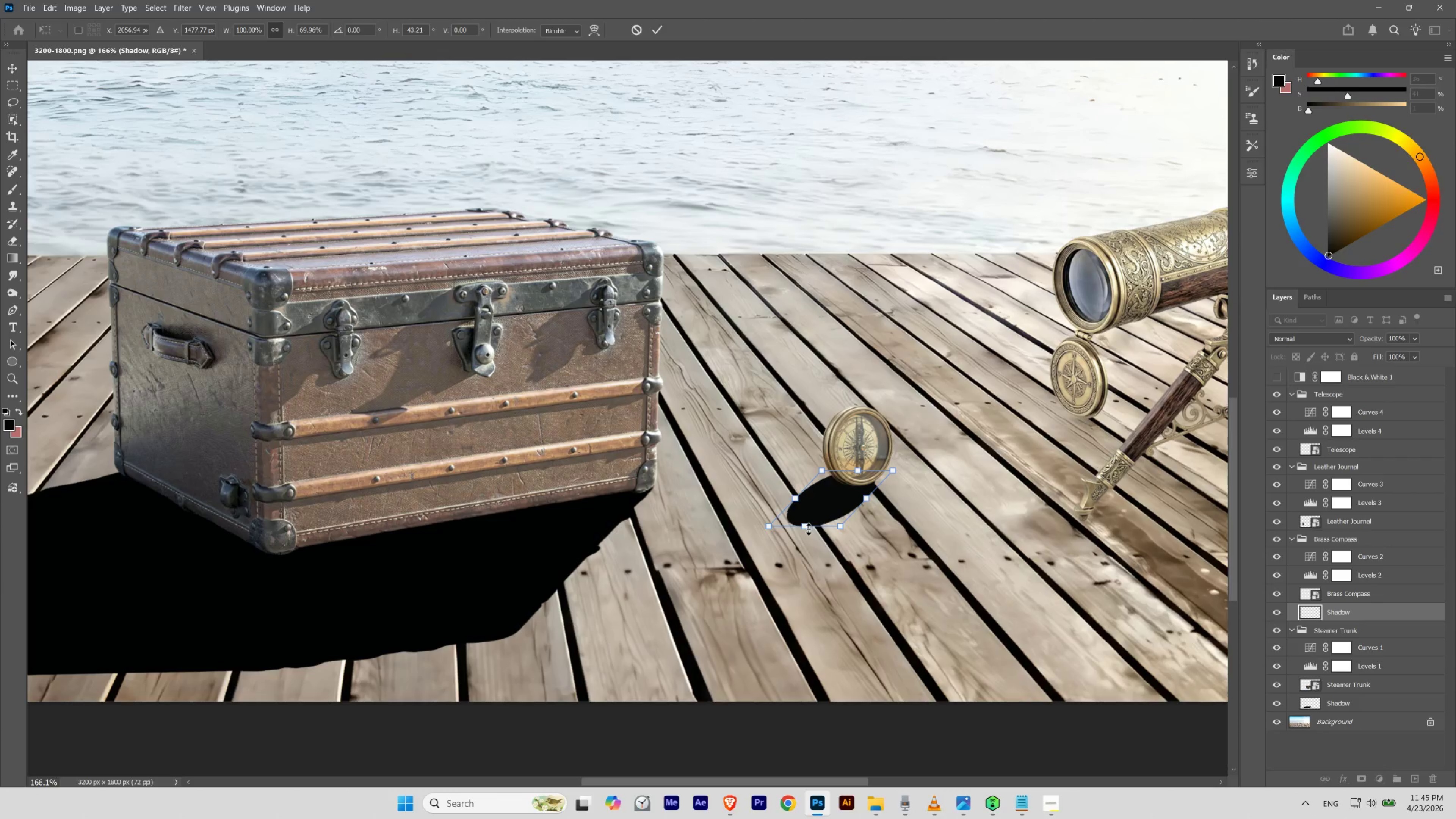 
left_click([813, 518])
 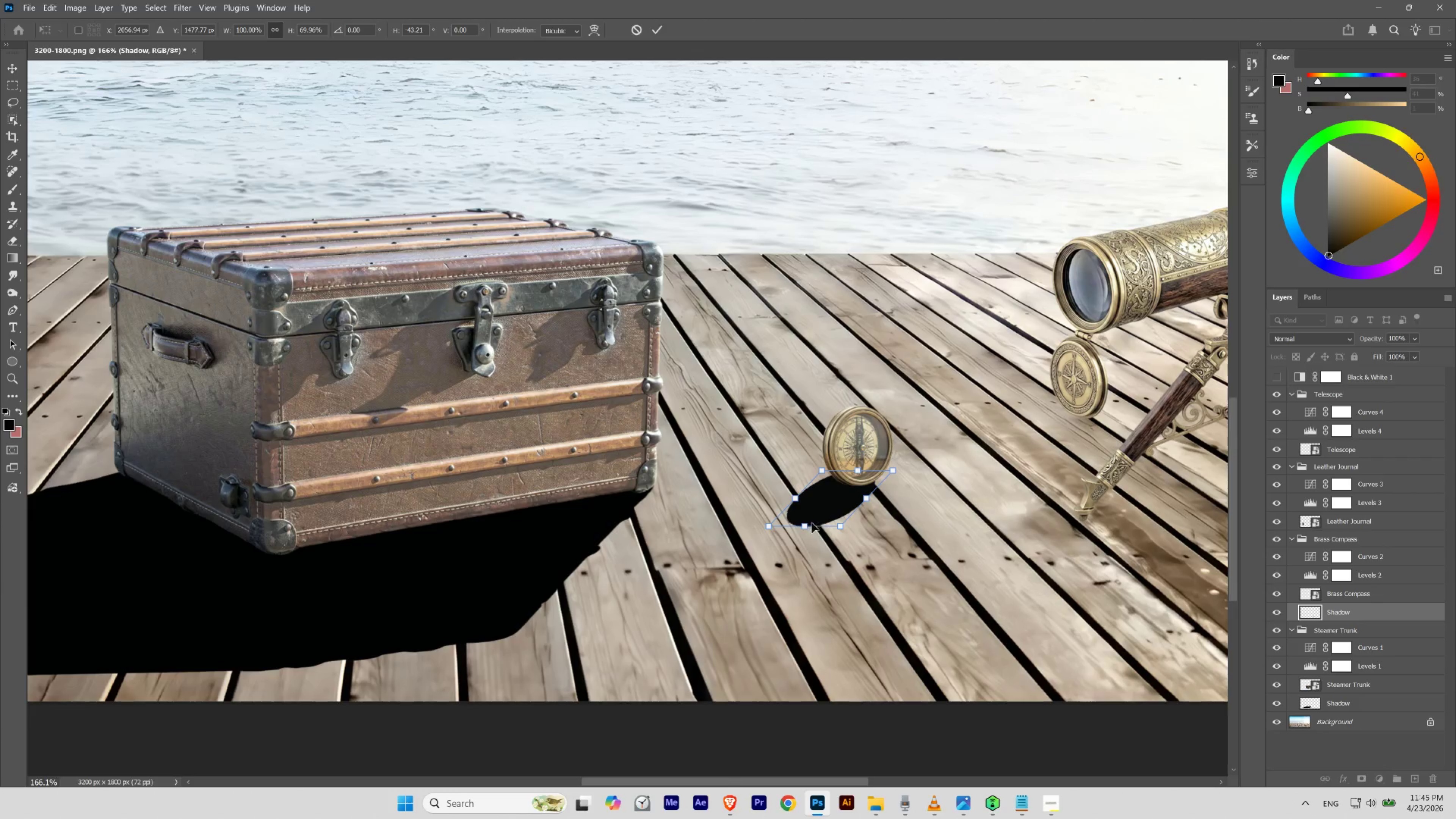 
hold_key(key=ShiftLeft, duration=4.7)
left_click_drag(start_coordinate=[808, 529], to_coordinate=[808, 522])
 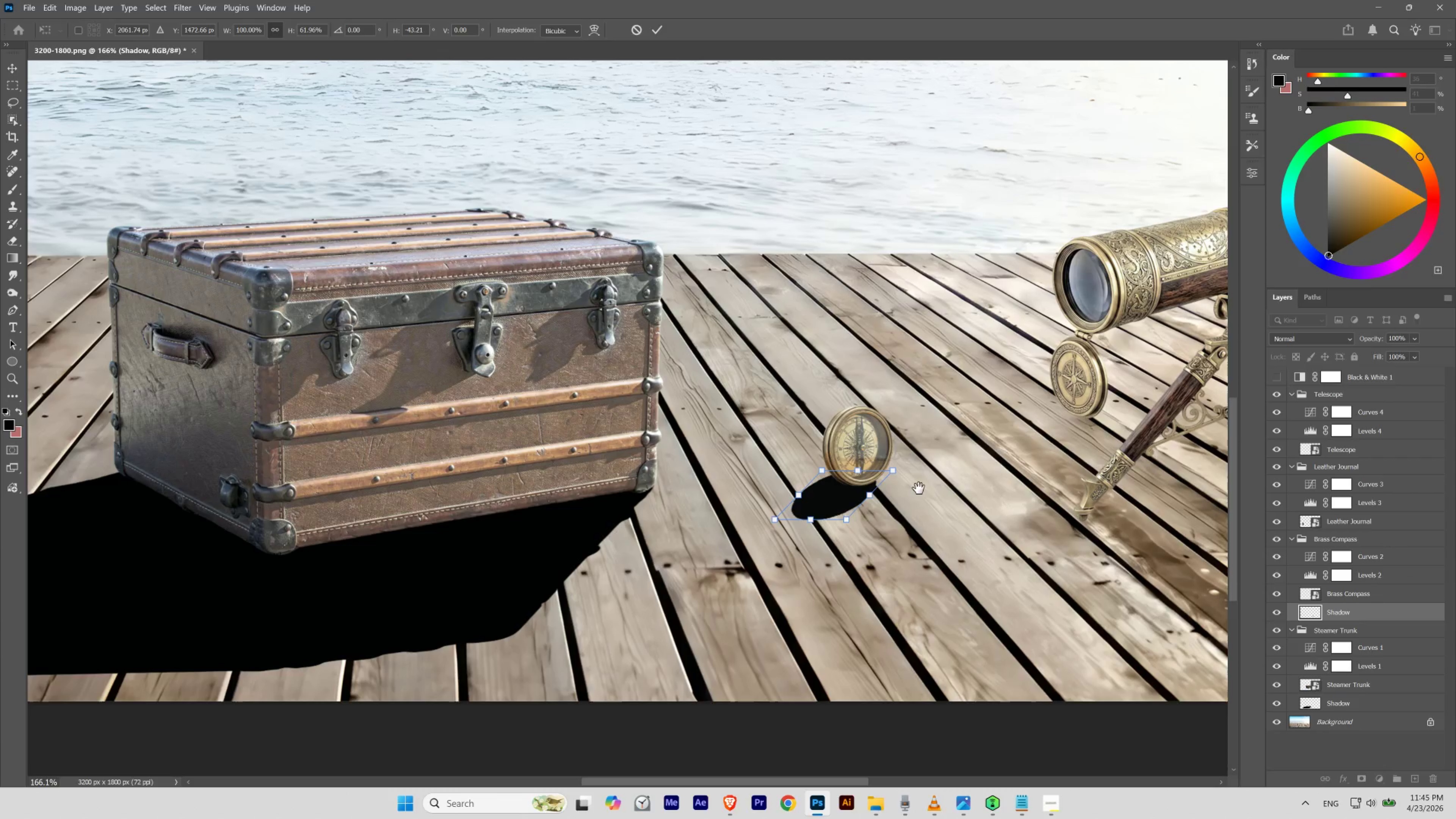 
hold_key(key=Space, duration=0.68)
 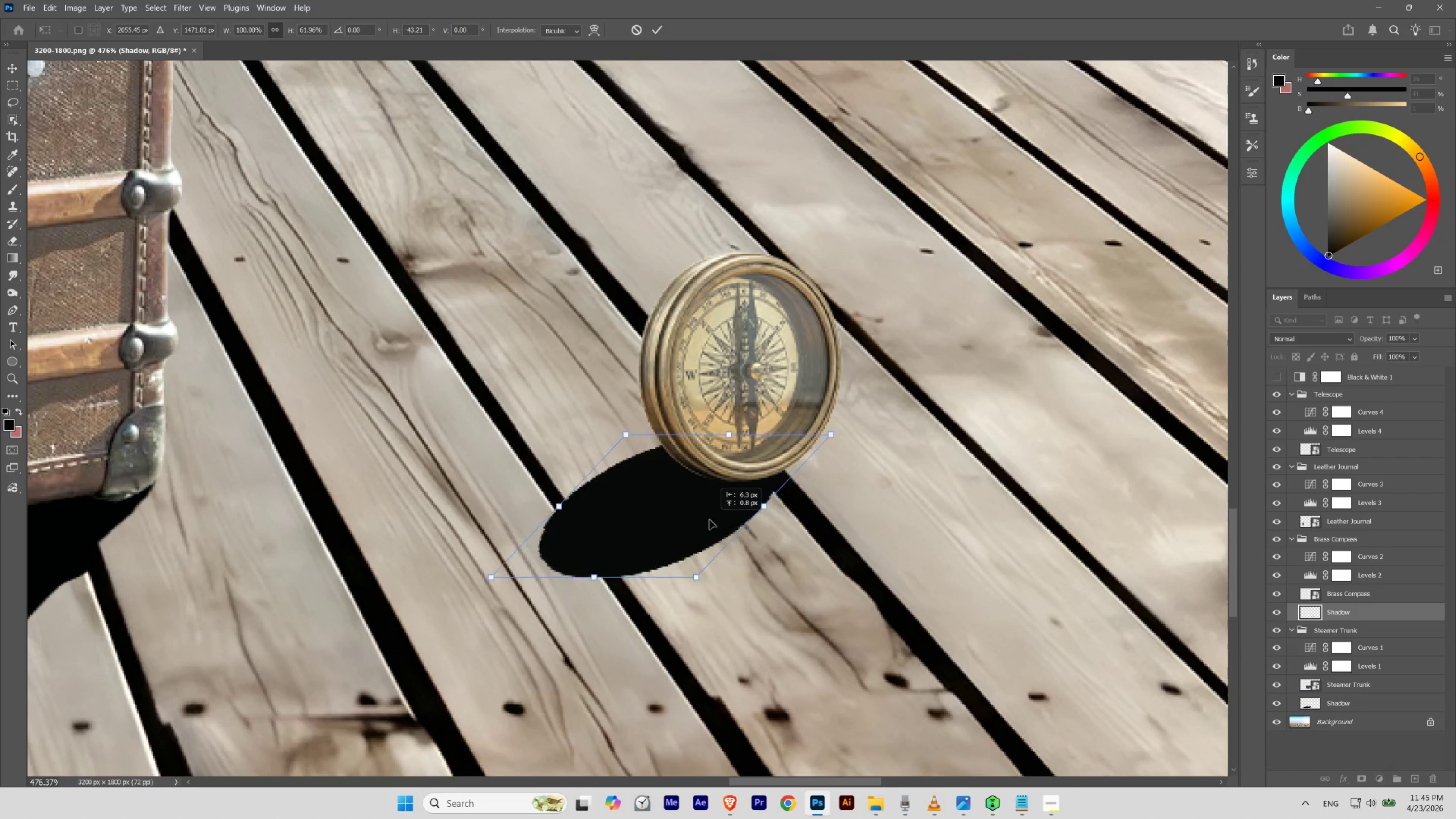 
hold_key(key=ControlLeft, duration=0.7)
left_click_drag(start_coordinate=[920, 488], to_coordinate=[953, 523])
 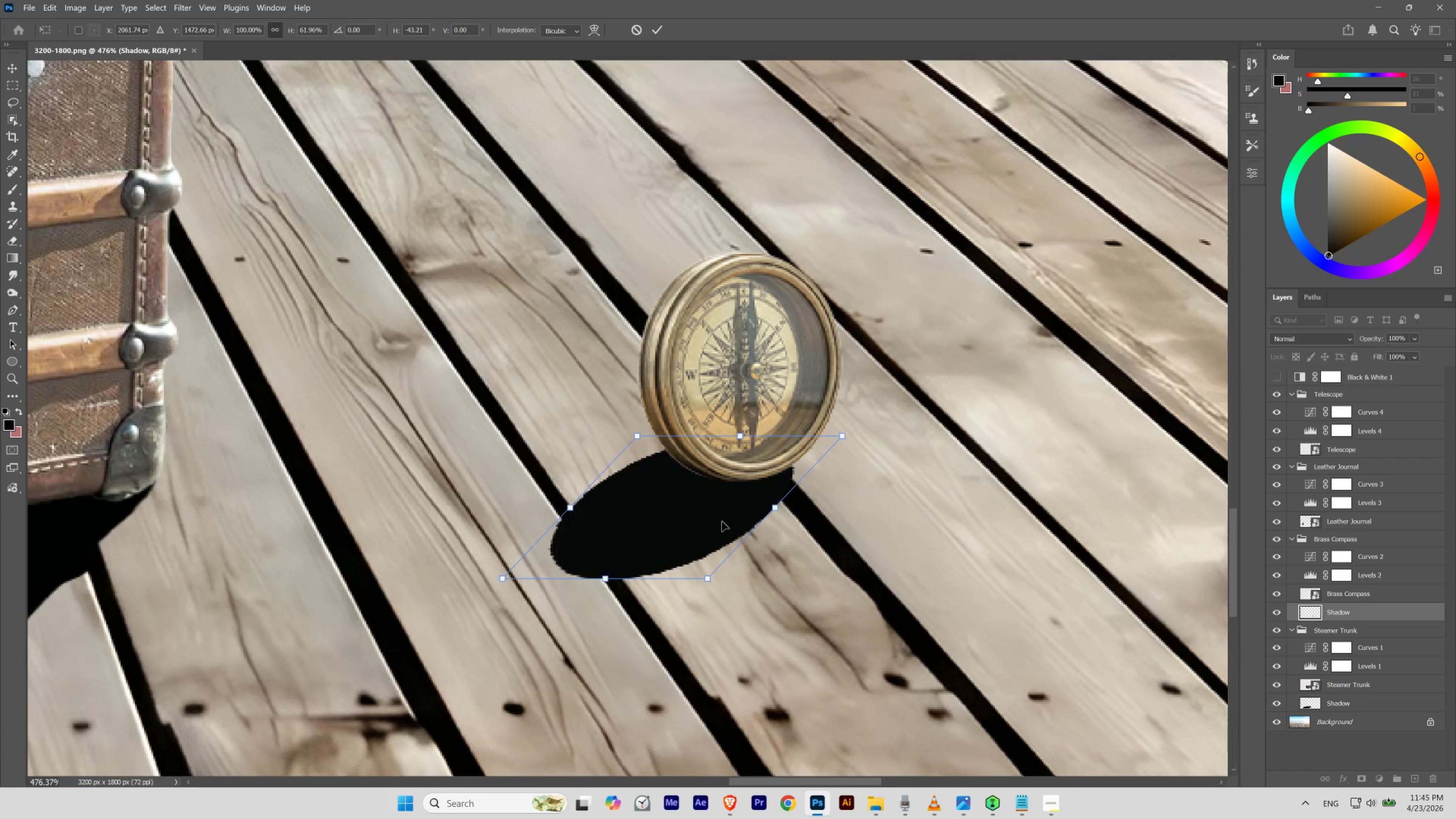 
left_click_drag(start_coordinate=[722, 521], to_coordinate=[715, 554])
 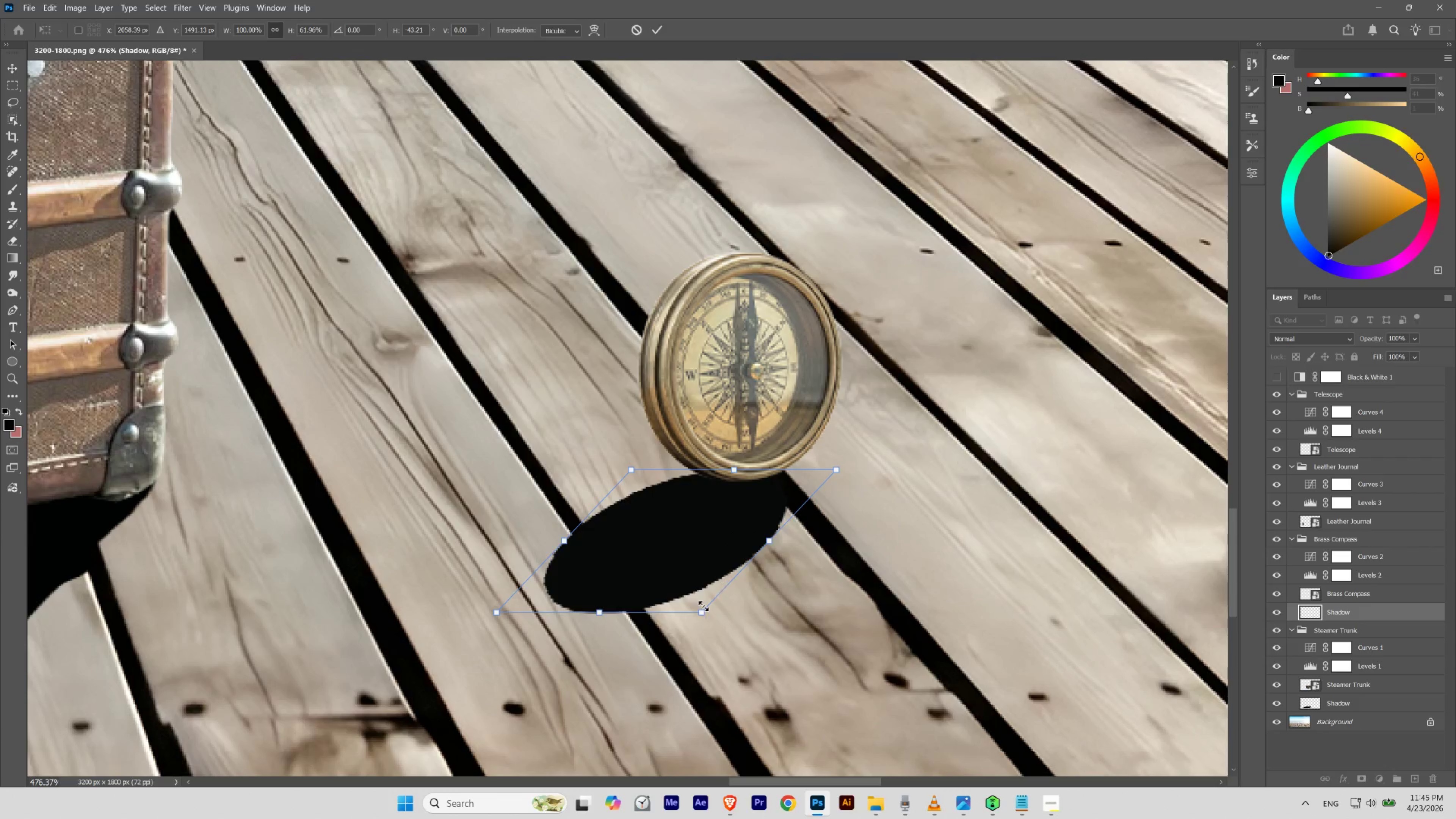 
left_click_drag(start_coordinate=[703, 613], to_coordinate=[700, 611])
 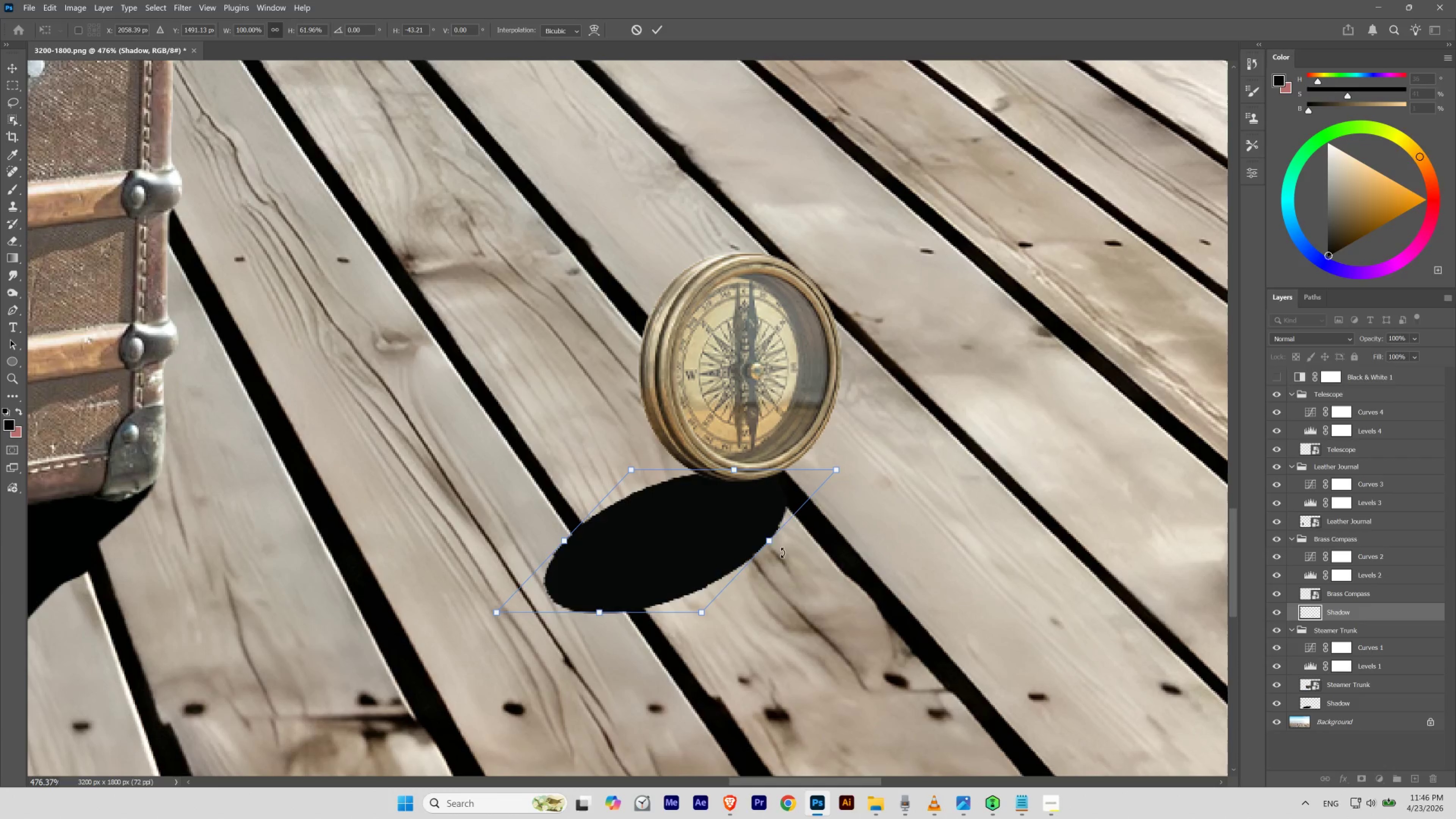 
hold_key(key=ShiftLeft, duration=0.52)
 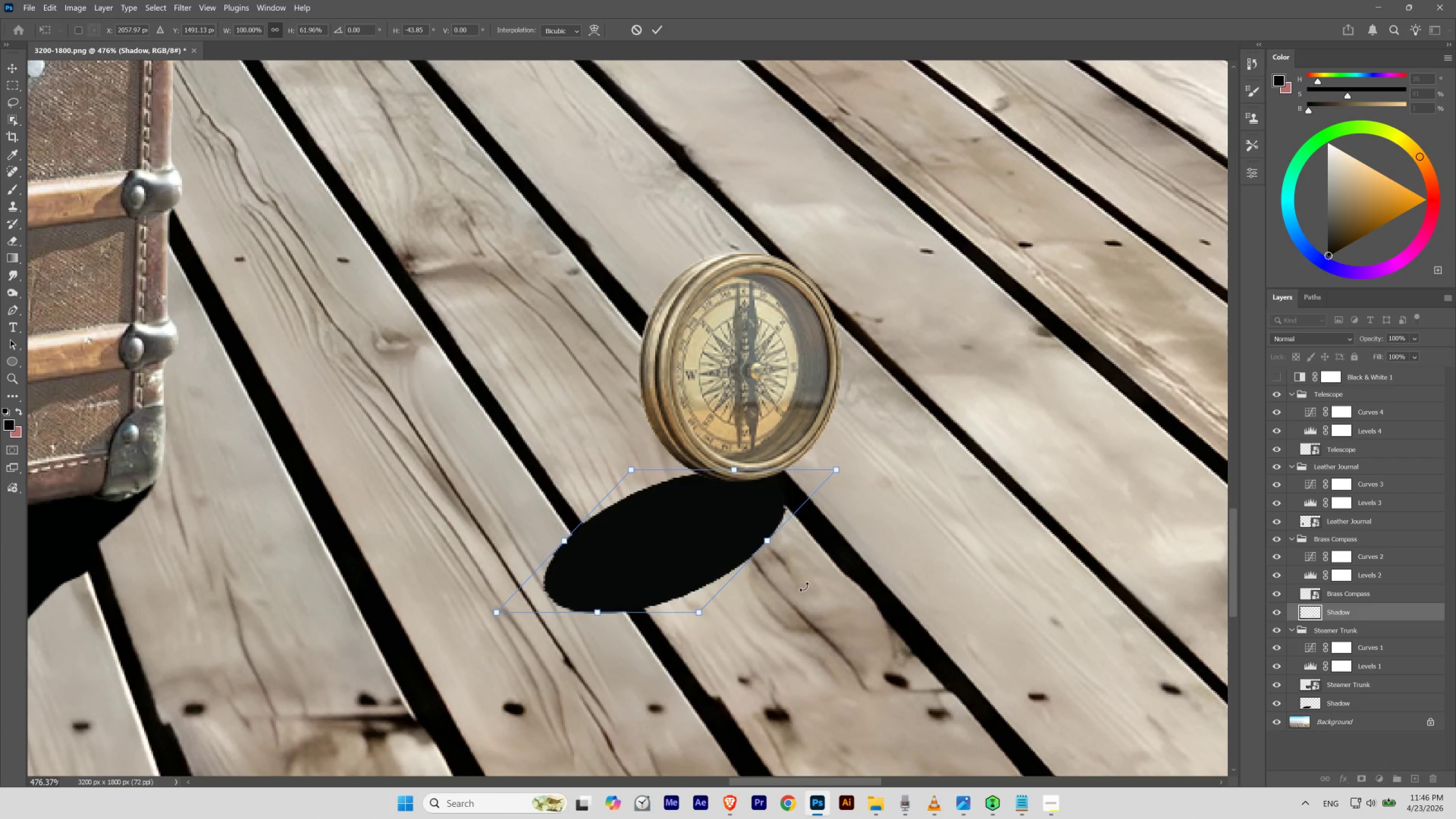 
key(Control+Z)
 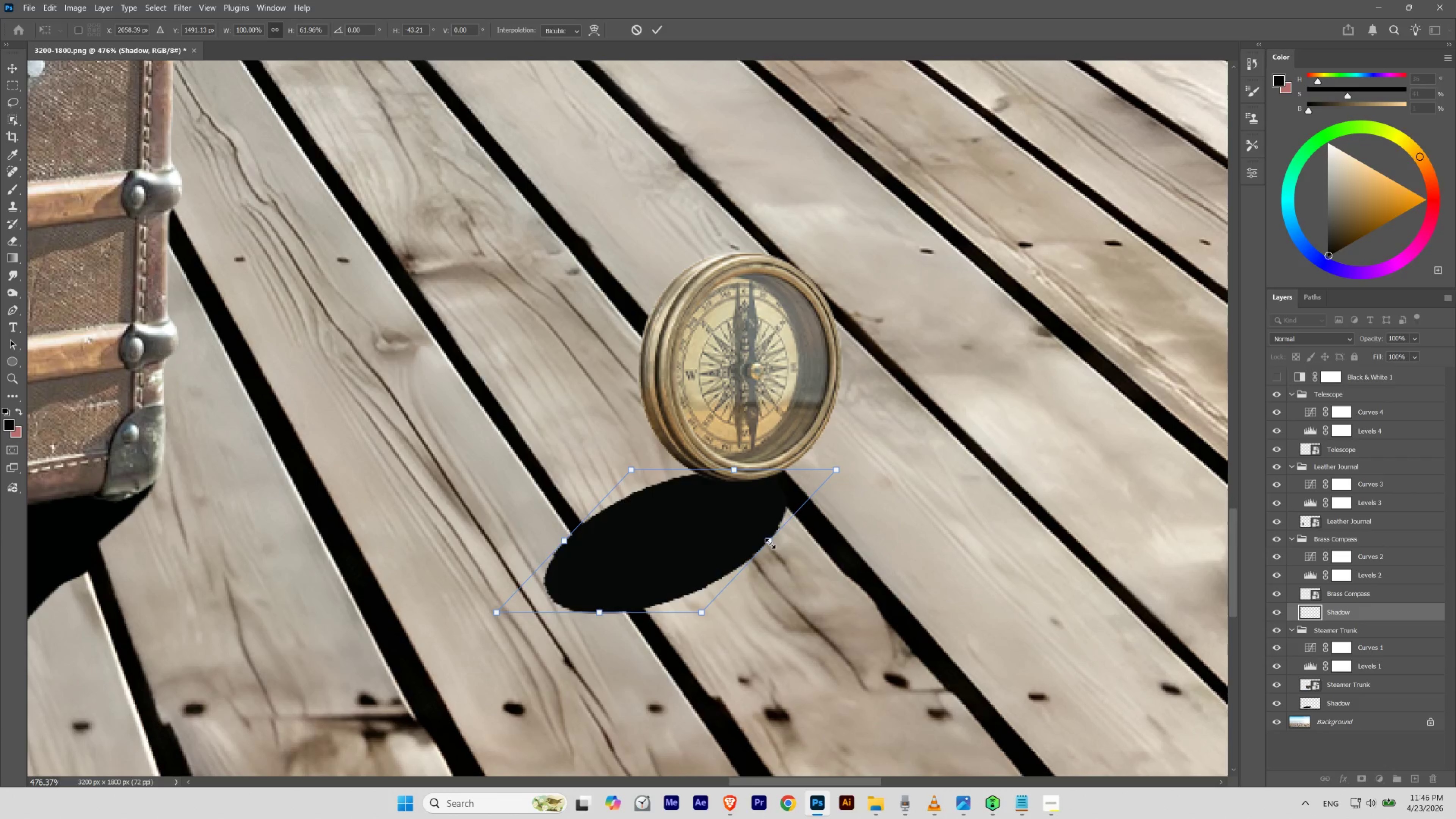 
left_click_drag(start_coordinate=[770, 543], to_coordinate=[730, 528])
 